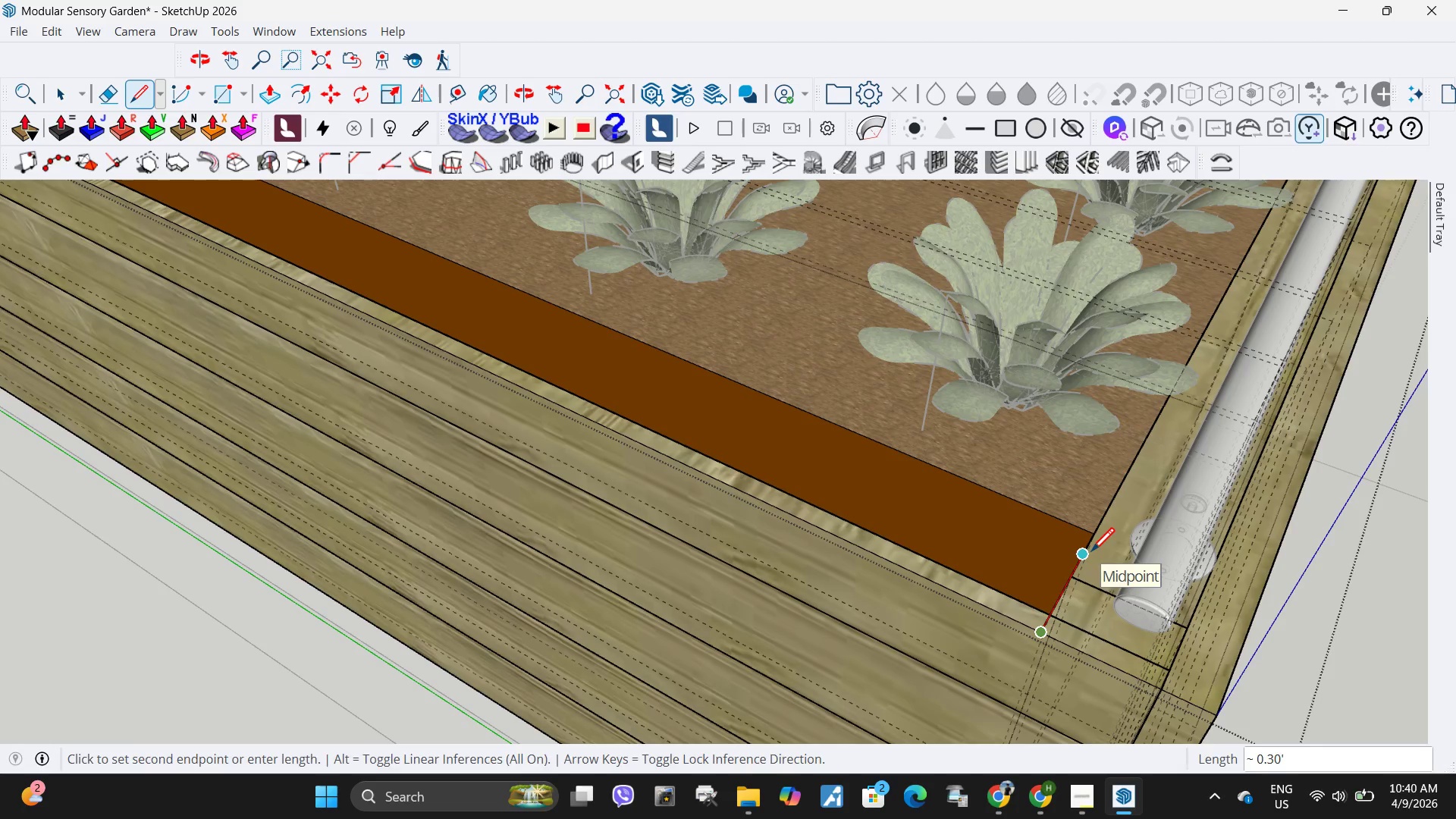 
key(NumpadDecimal)
 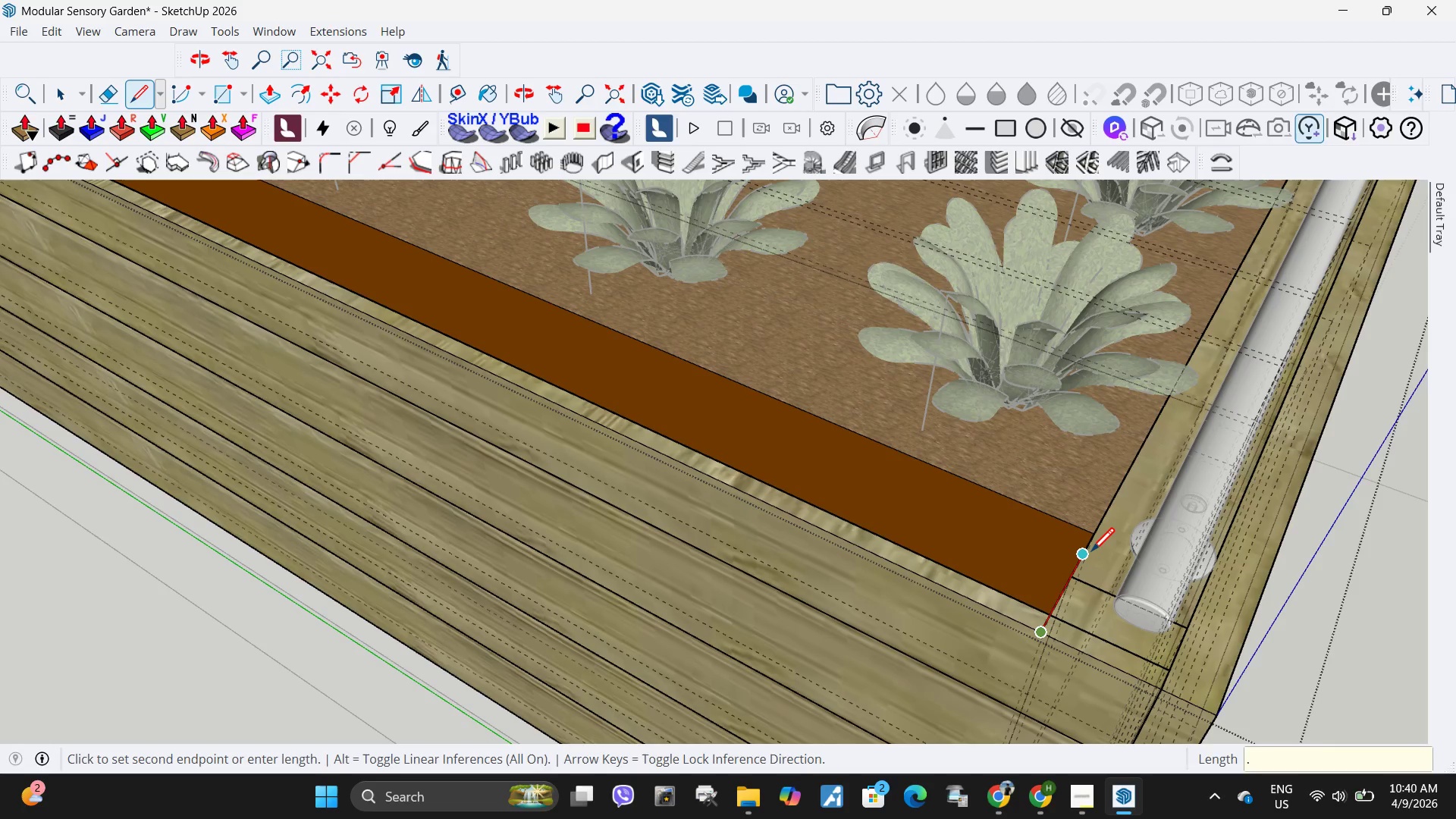 
key(Numpad4)
 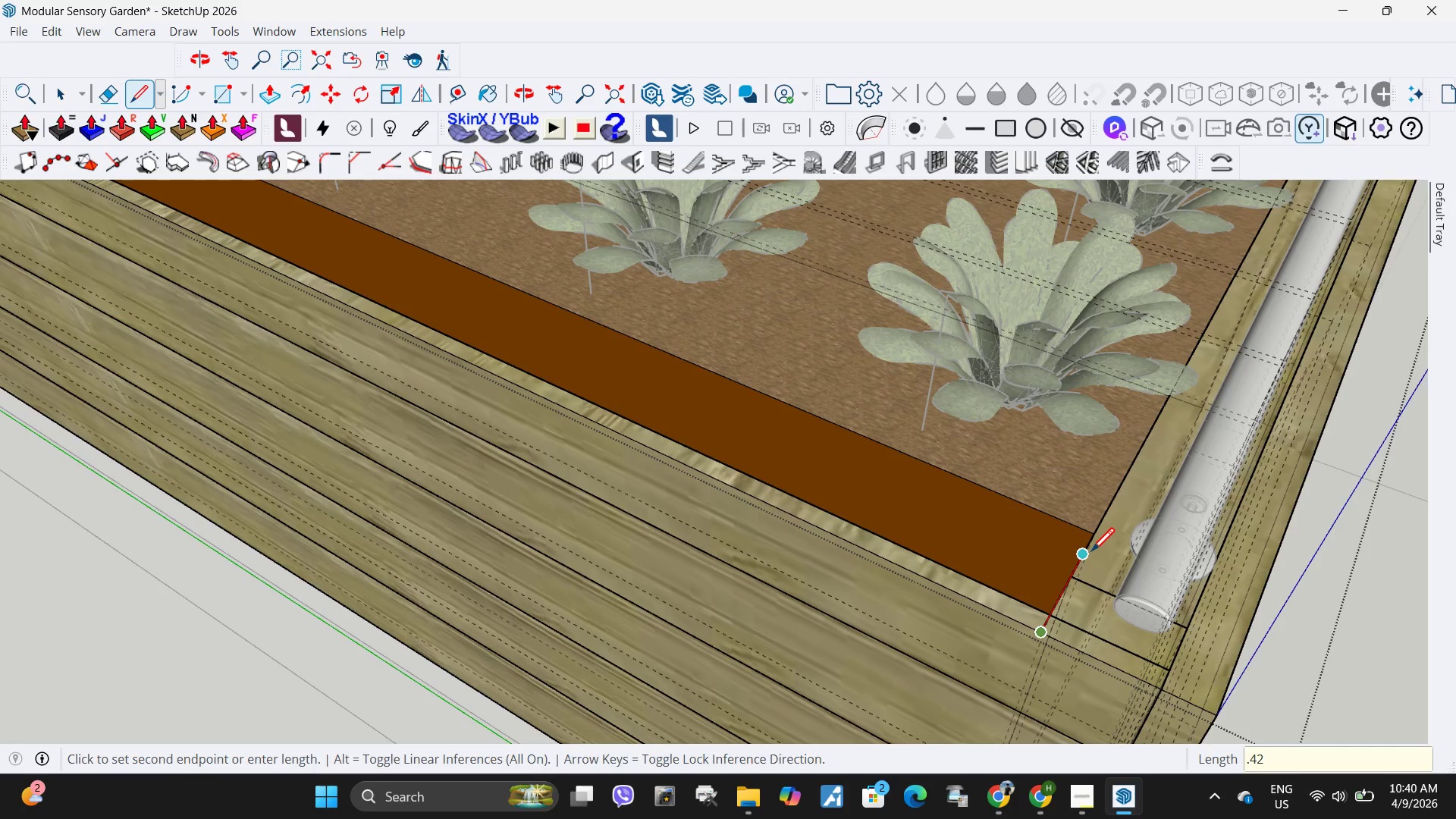 
key(Numpad2)
 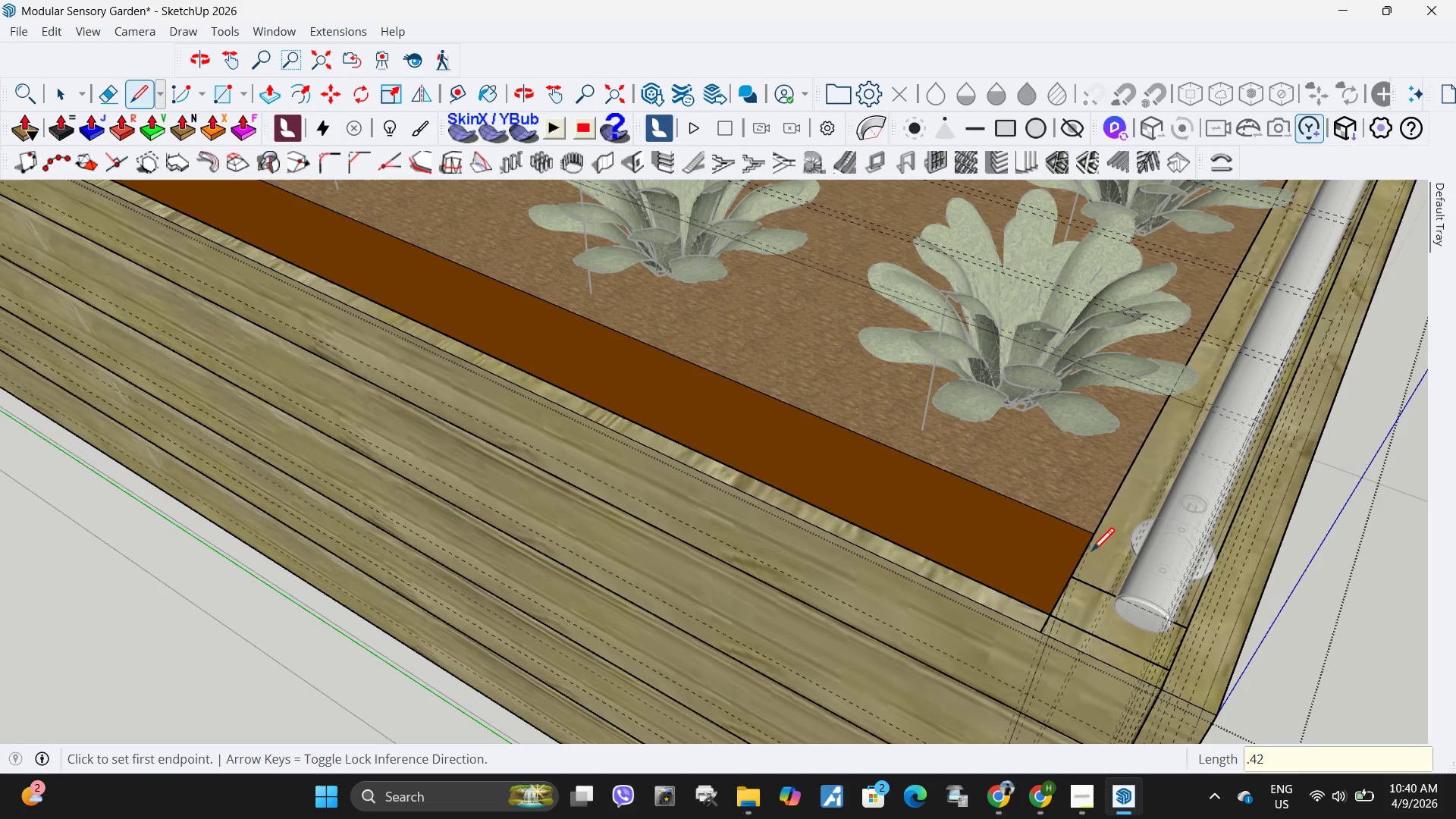 
key(NumpadEnter)
 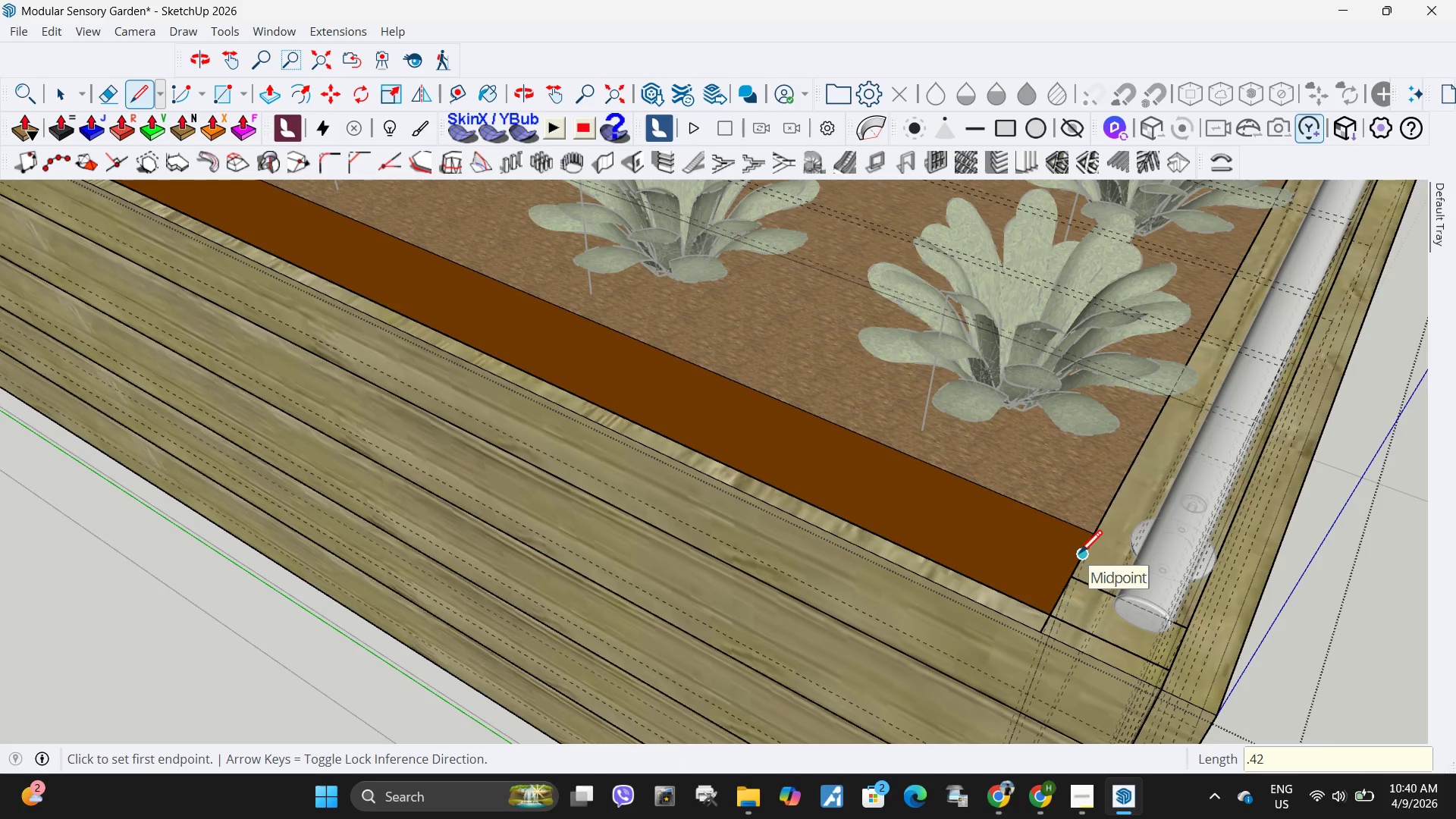 
left_click([1080, 556])
 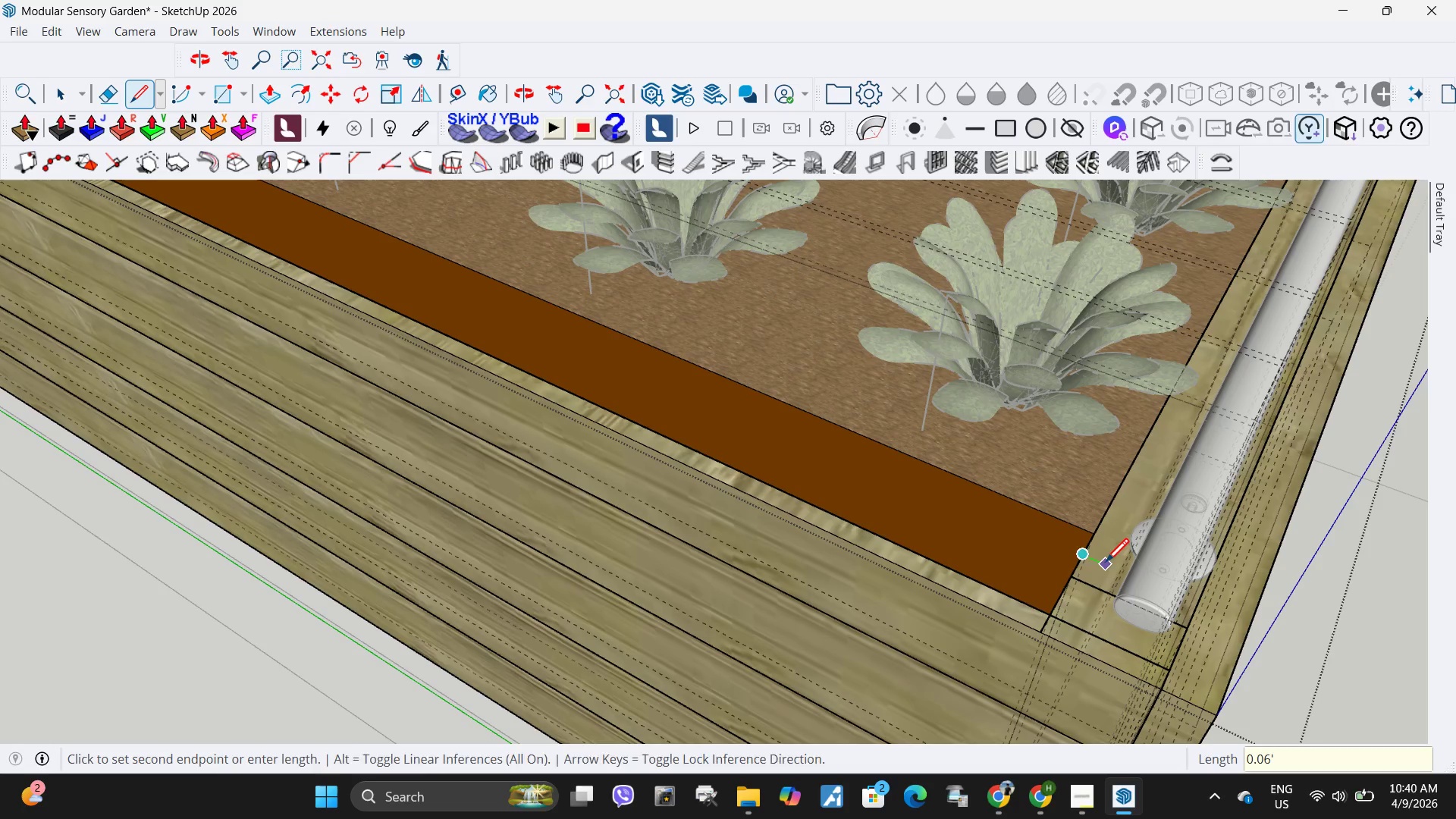 
left_click([1106, 564])
 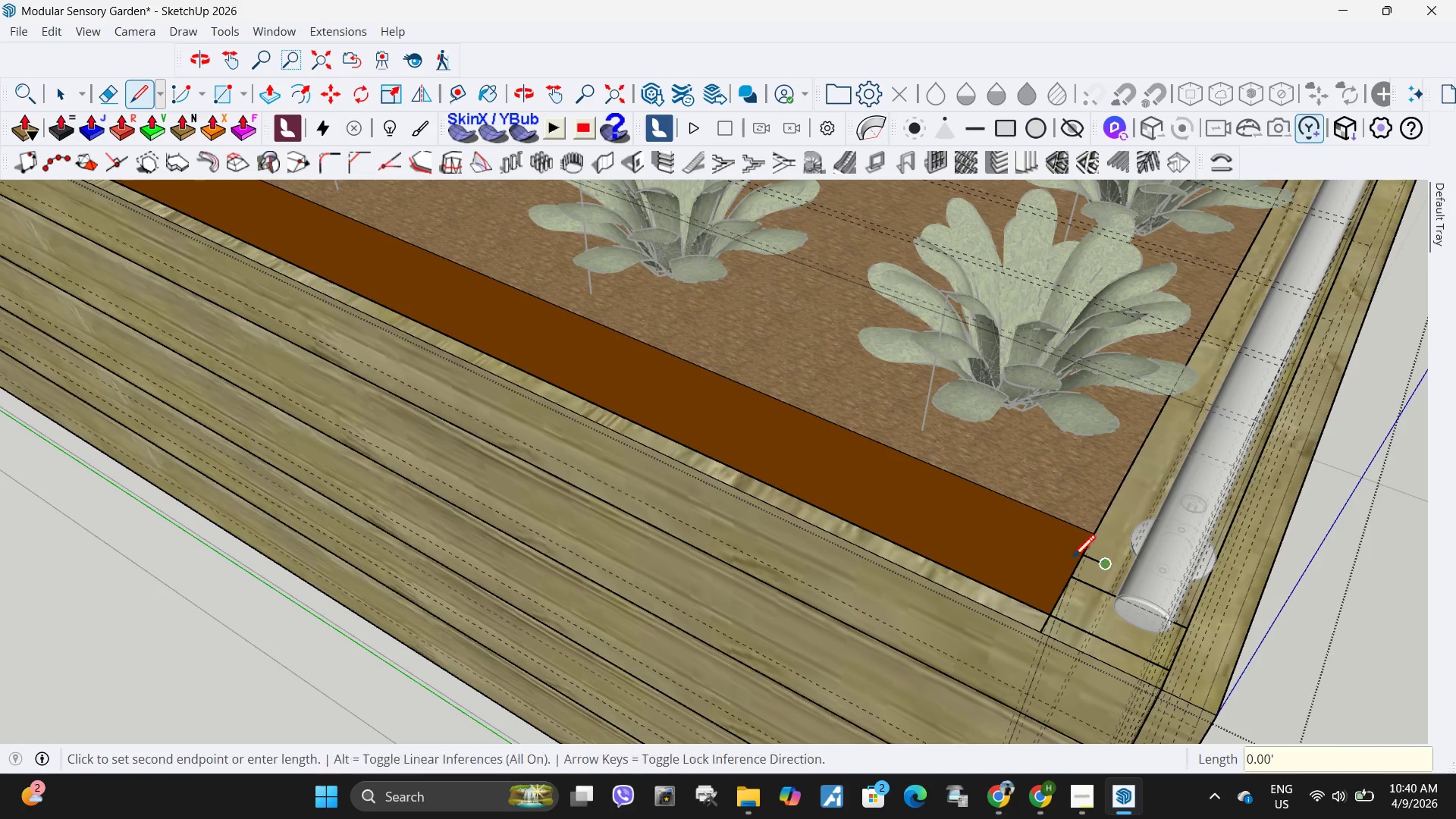 
key(Space)
 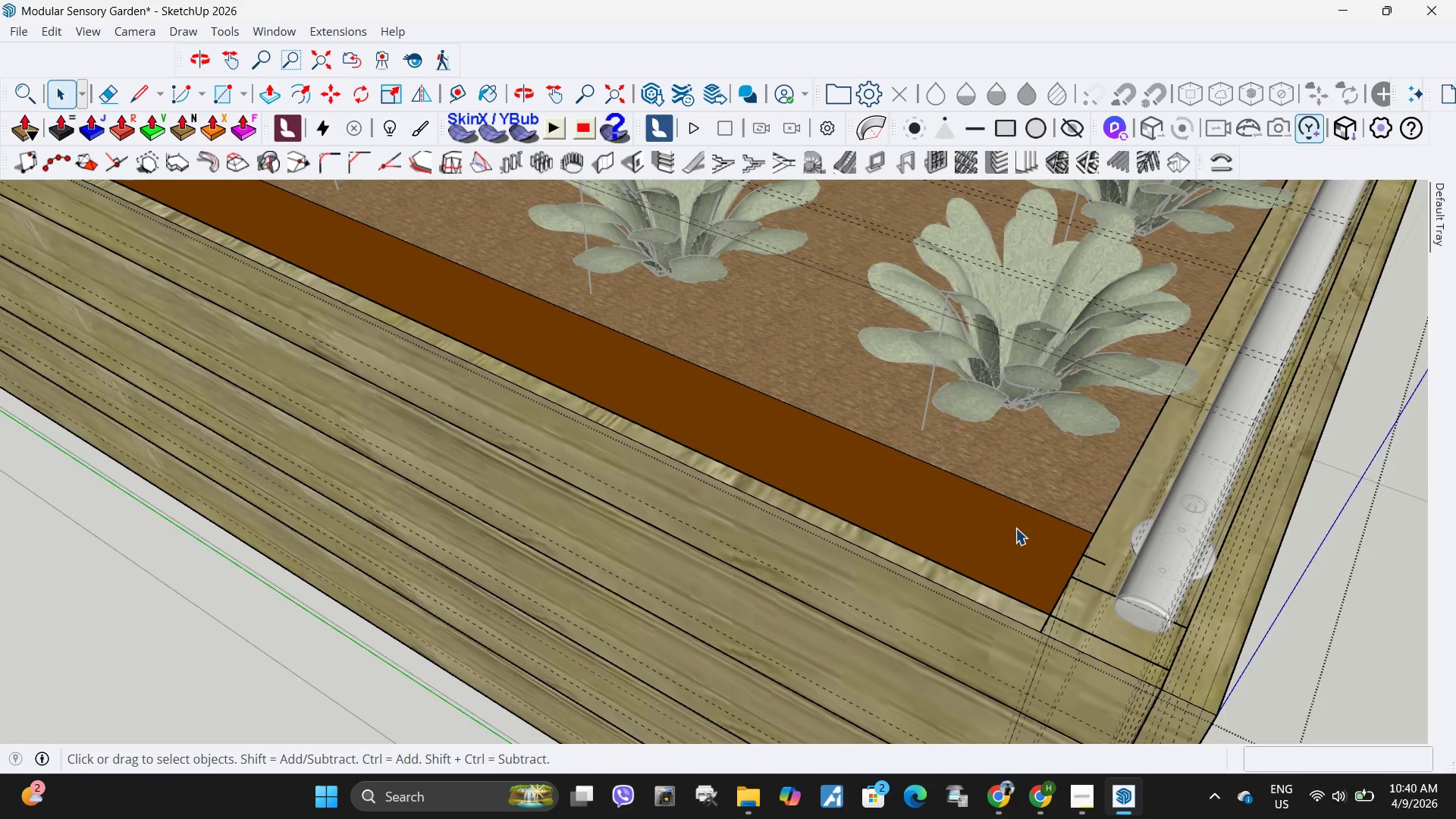 
key(Escape)
 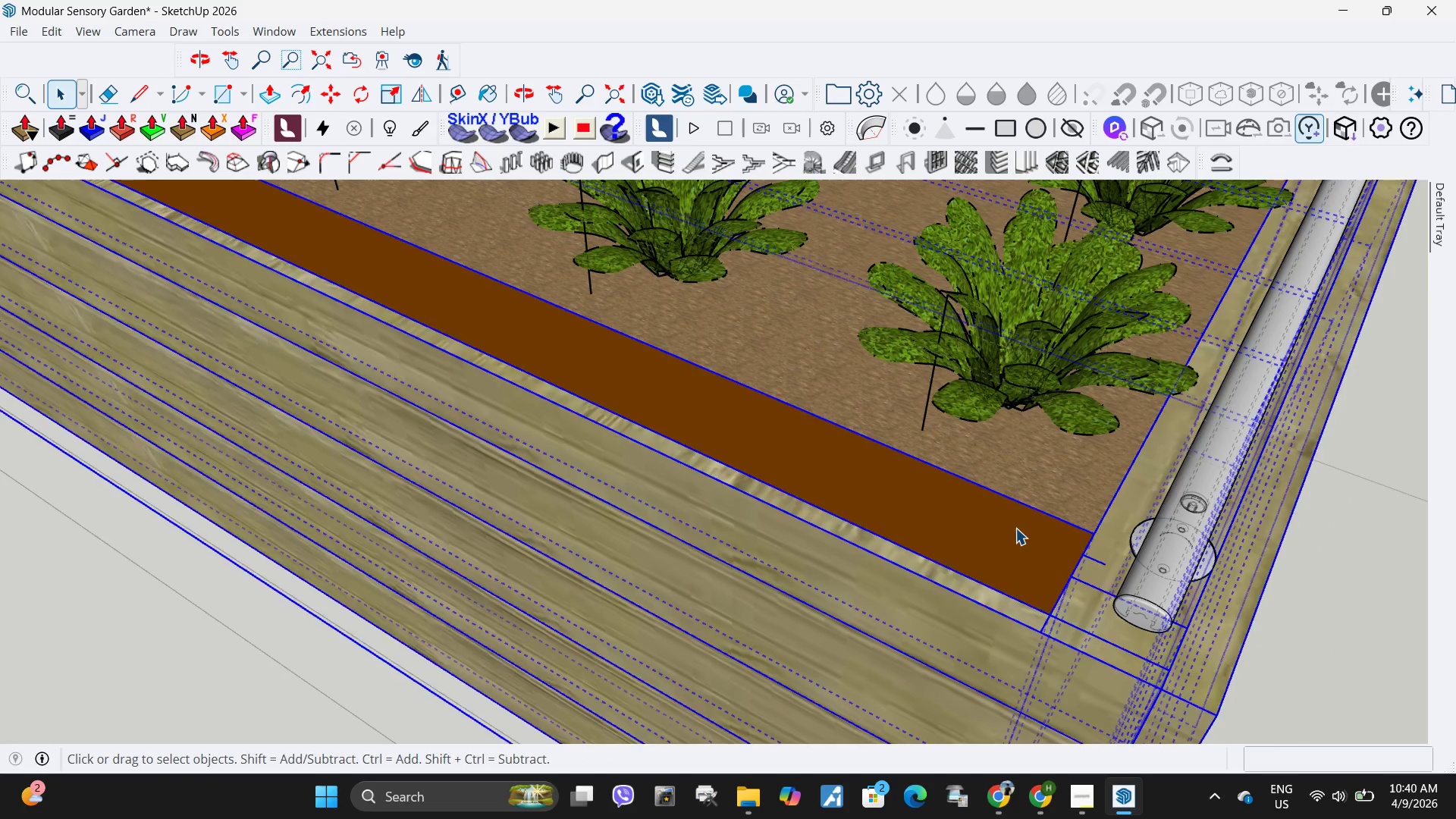 
left_click([1015, 528])
 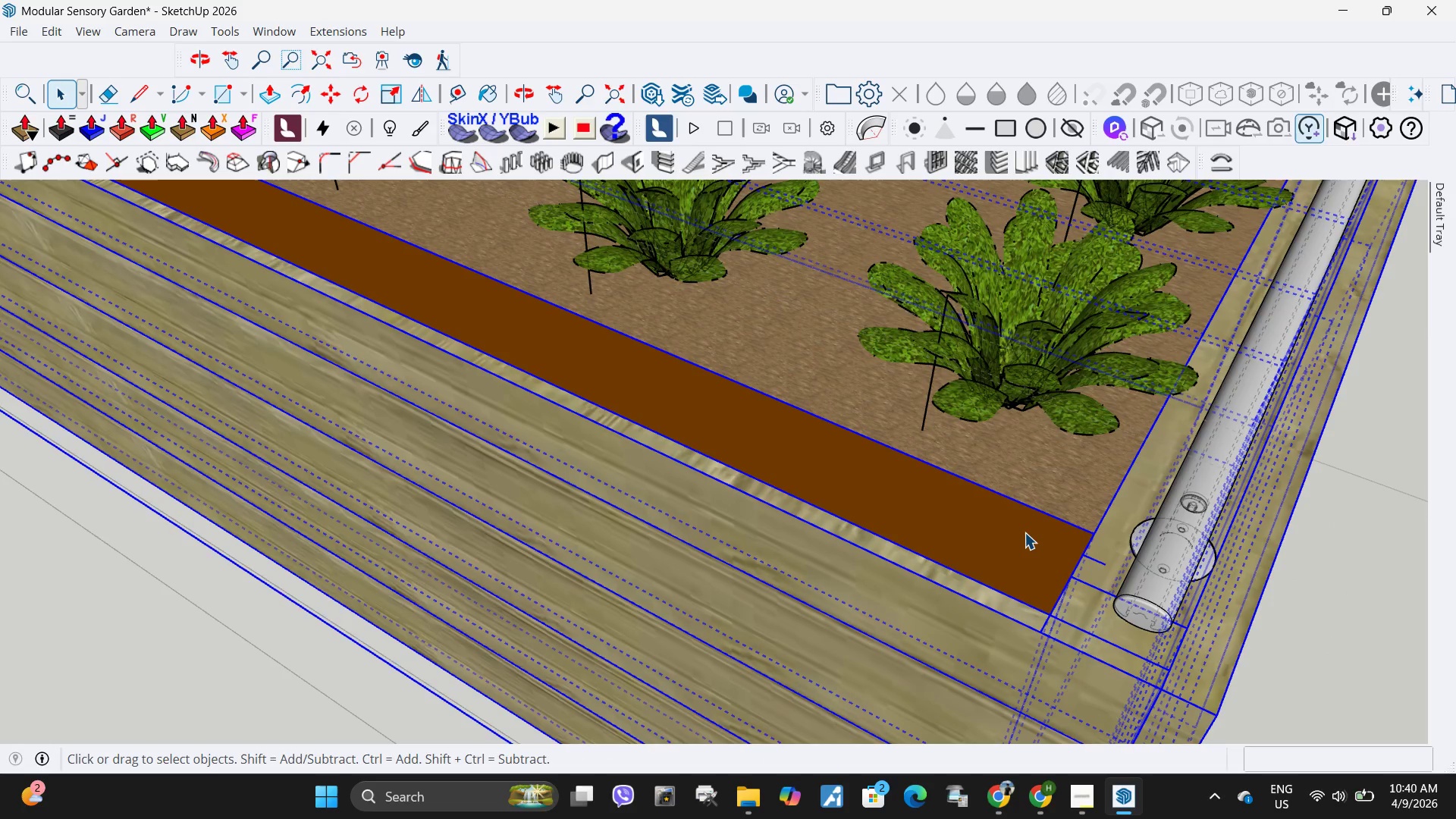 
double_click([1025, 532])
 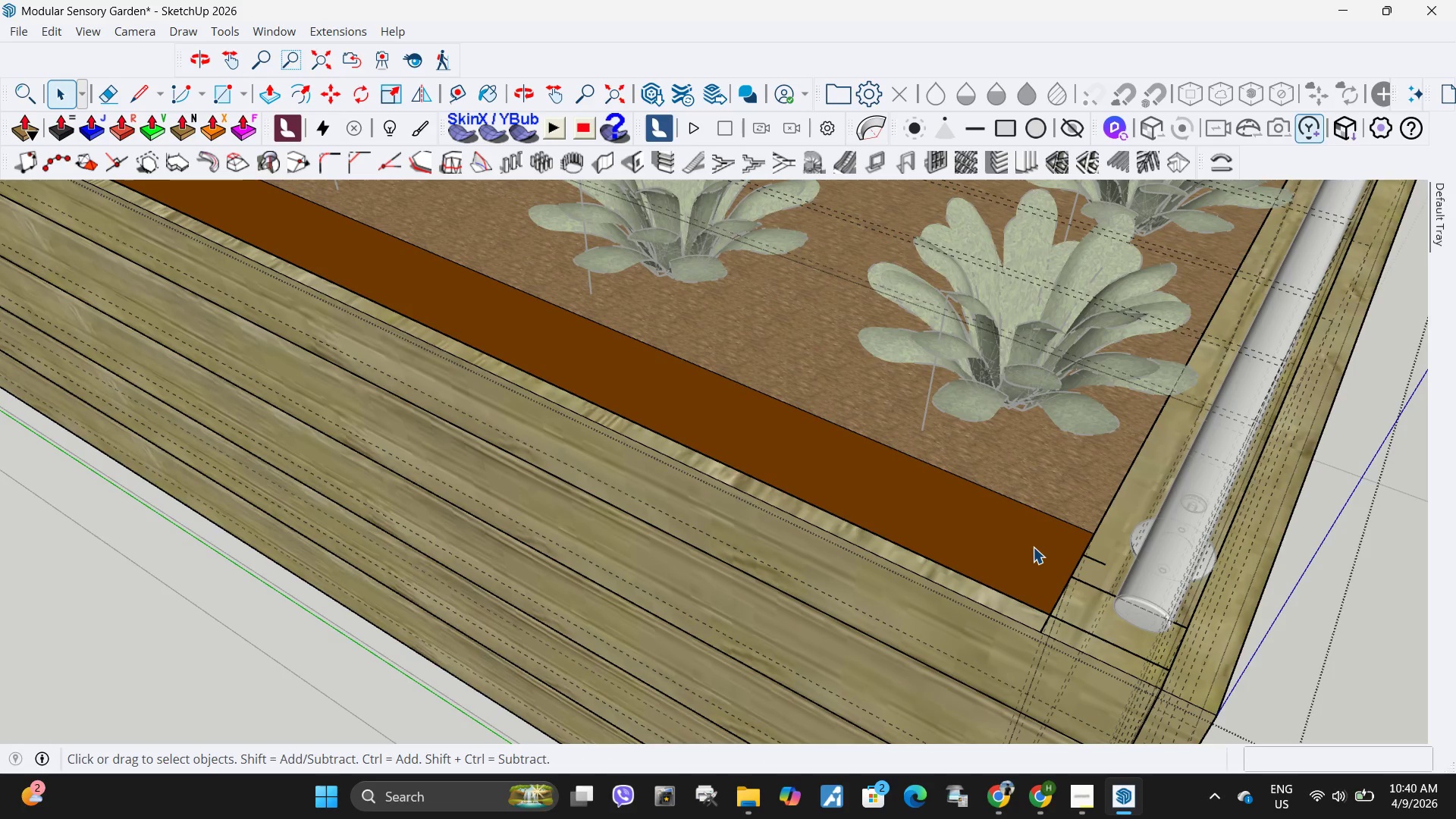 
triple_click([1033, 547])
 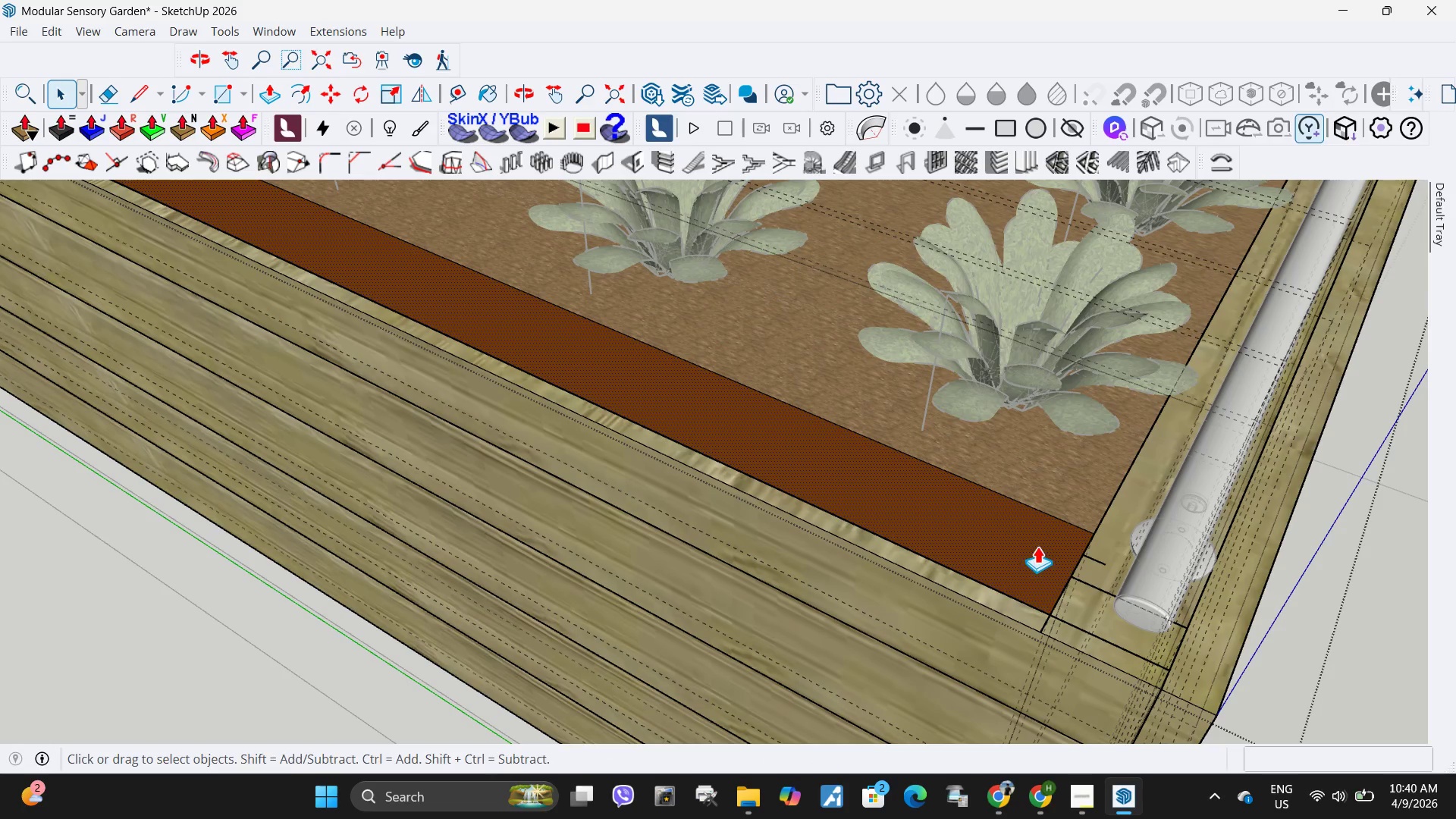 
key(P)
 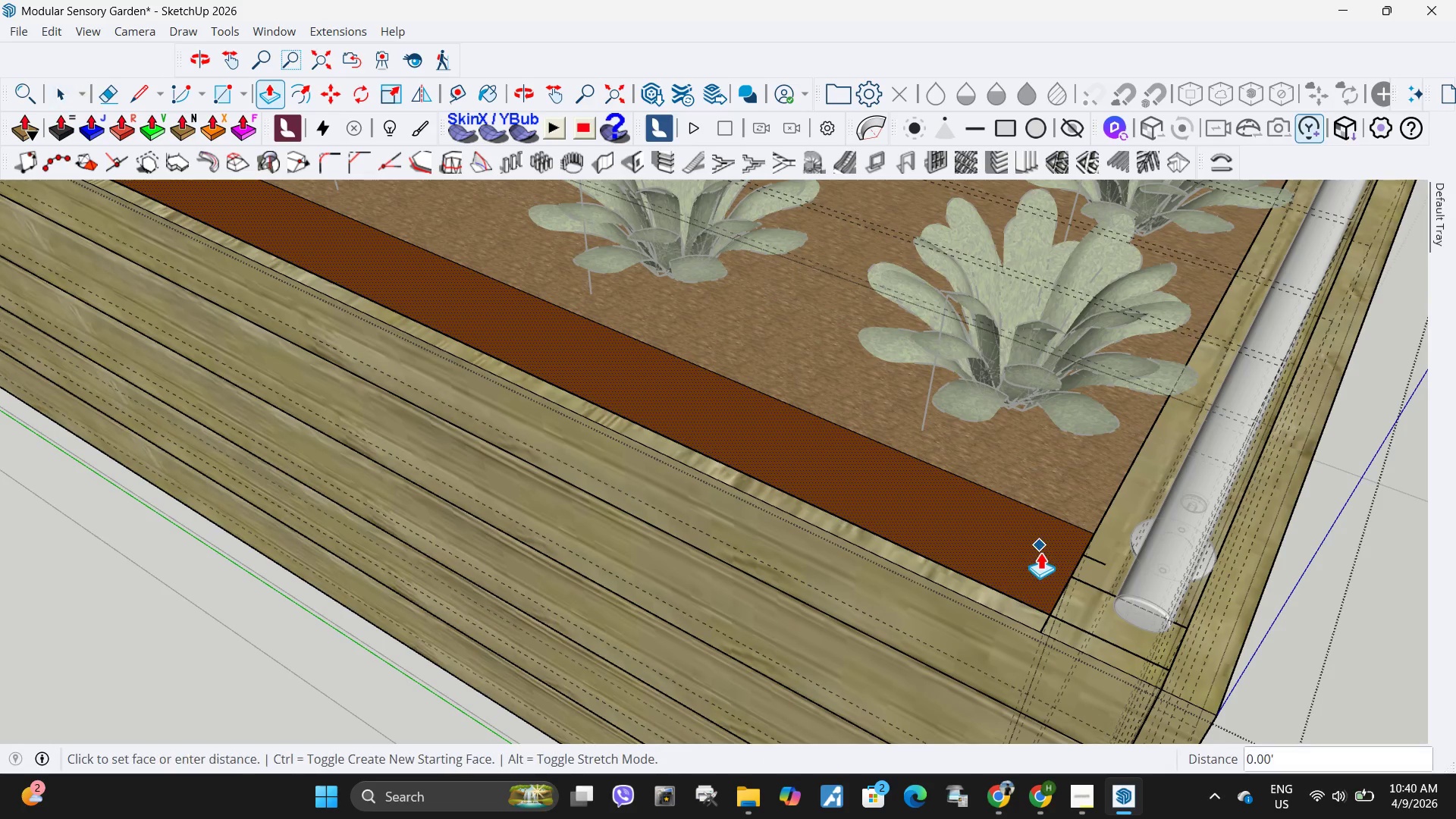 
left_click([1040, 545])
 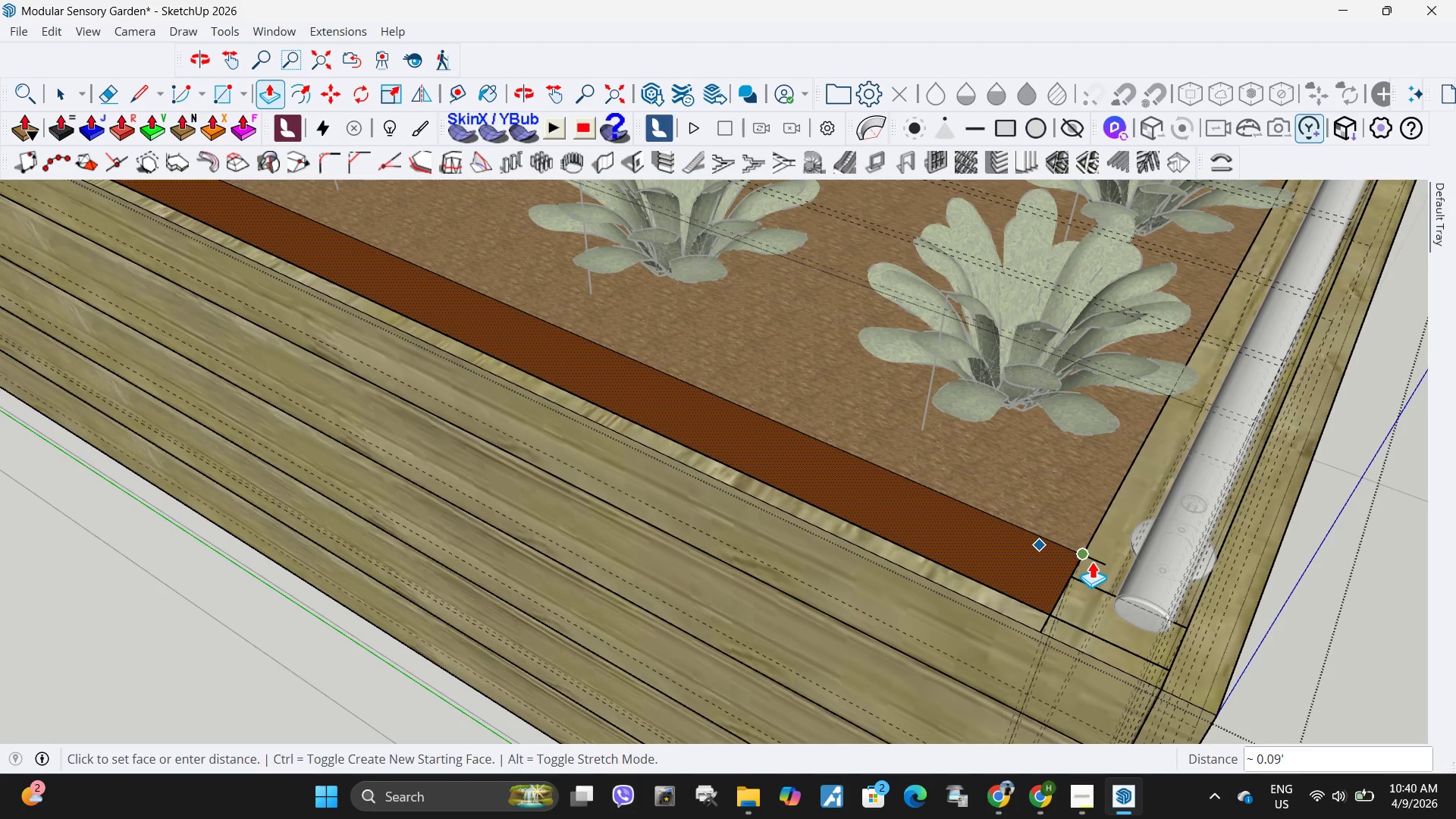 
left_click([1092, 561])
 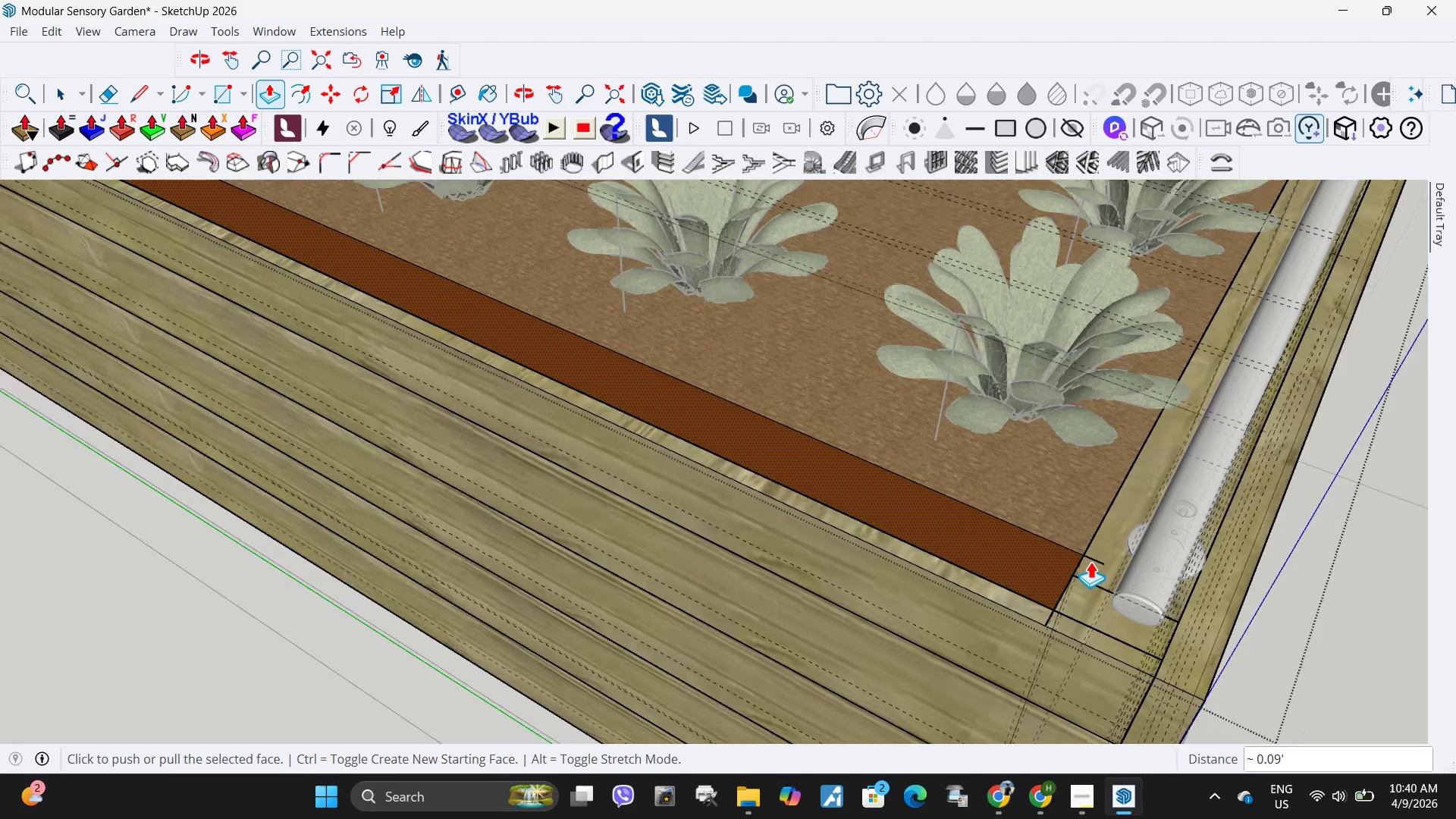 
scroll: coordinate [1090, 561], scroll_direction: down, amount: 3.0
 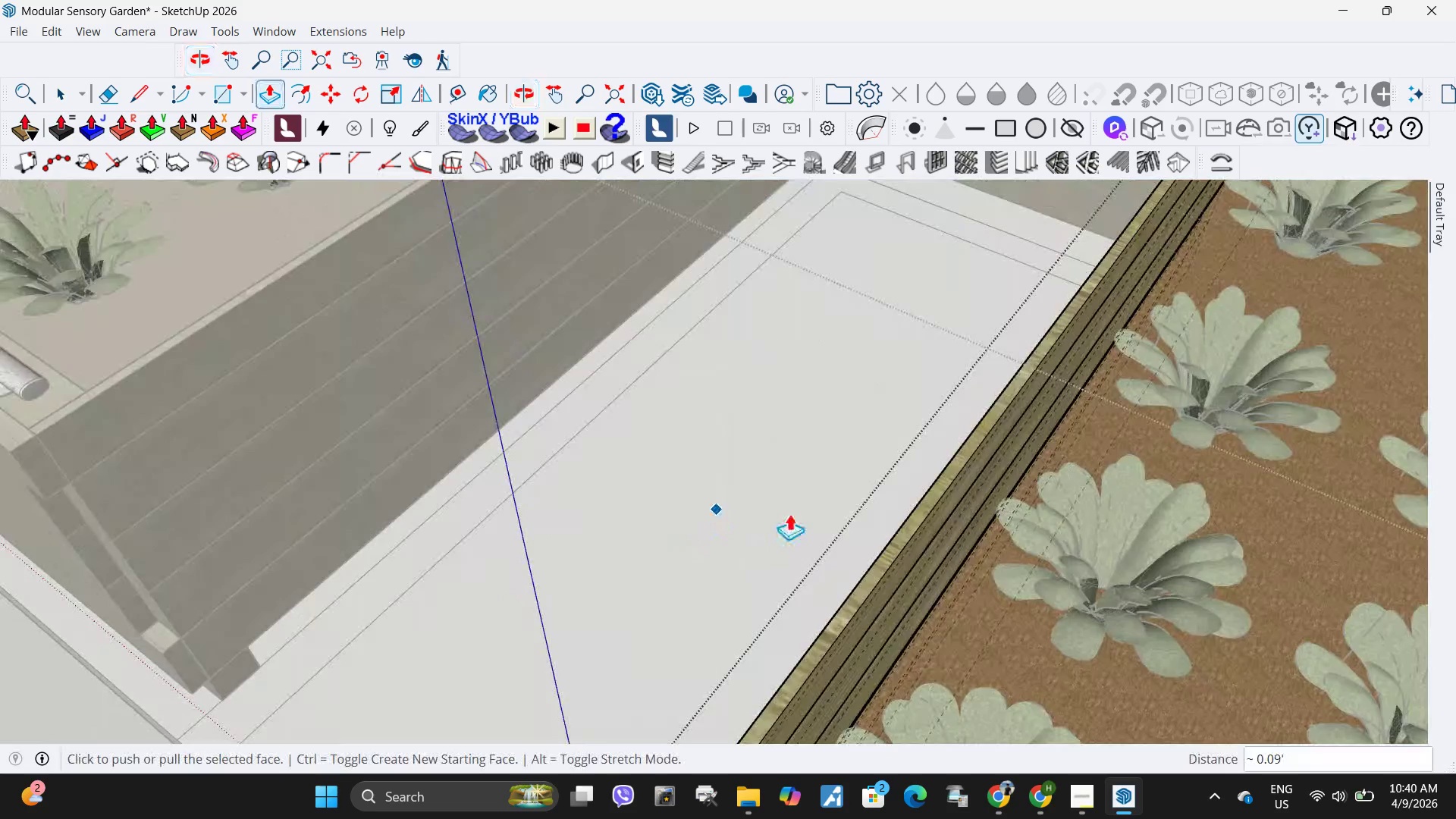 
key(Space)
 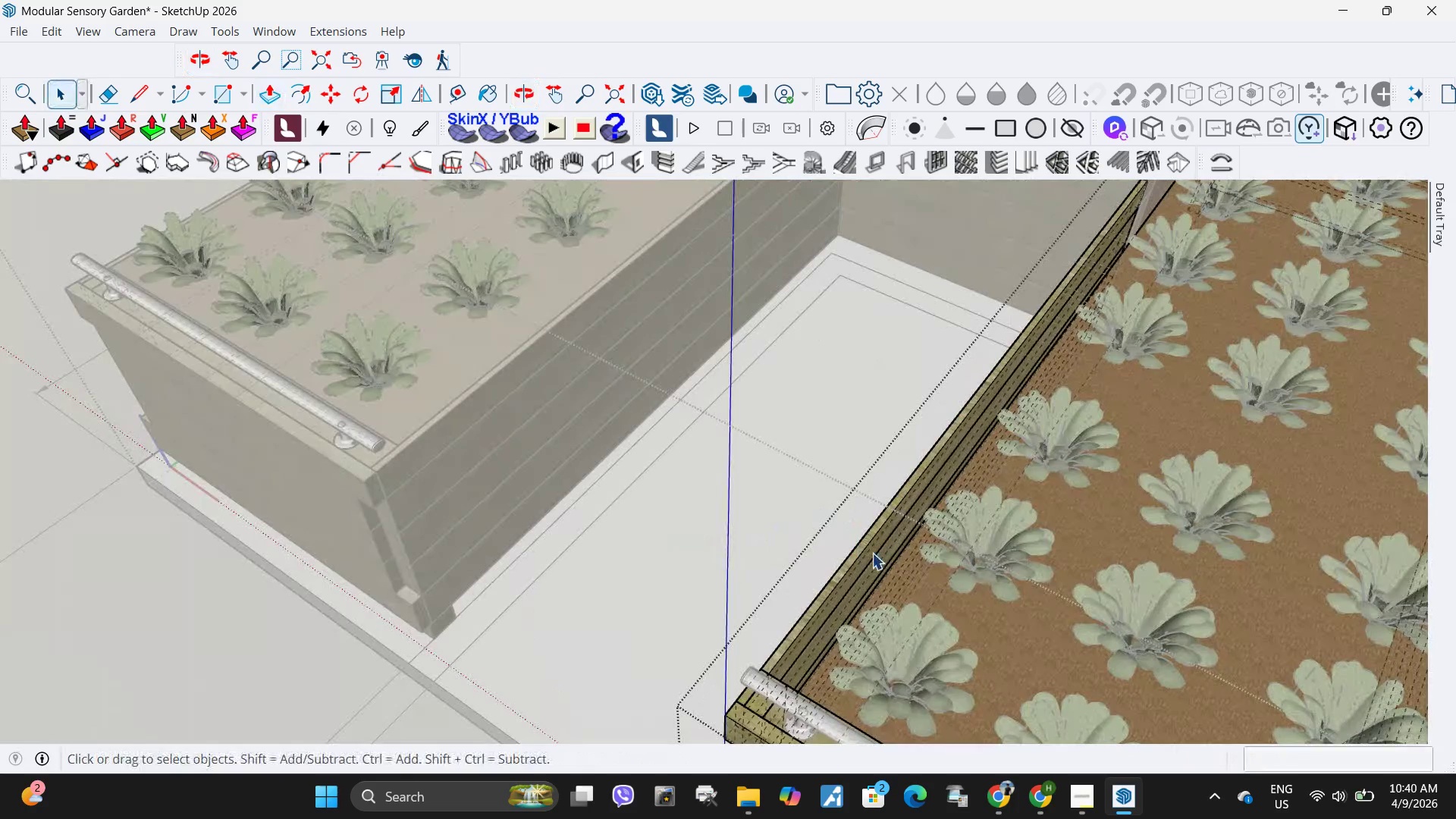 
scroll: coordinate [838, 522], scroll_direction: down, amount: 4.0
 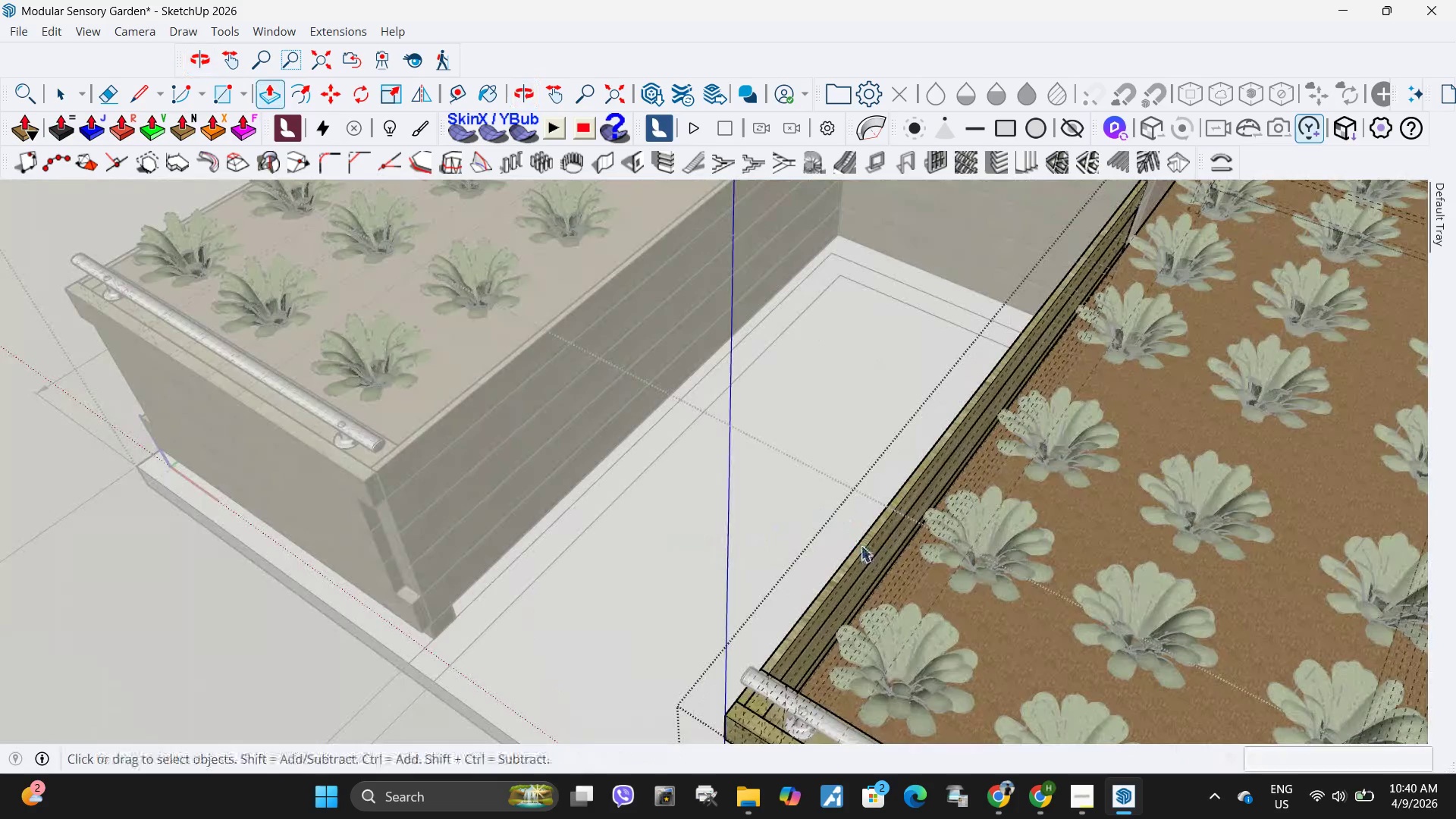 
left_click([872, 553])
 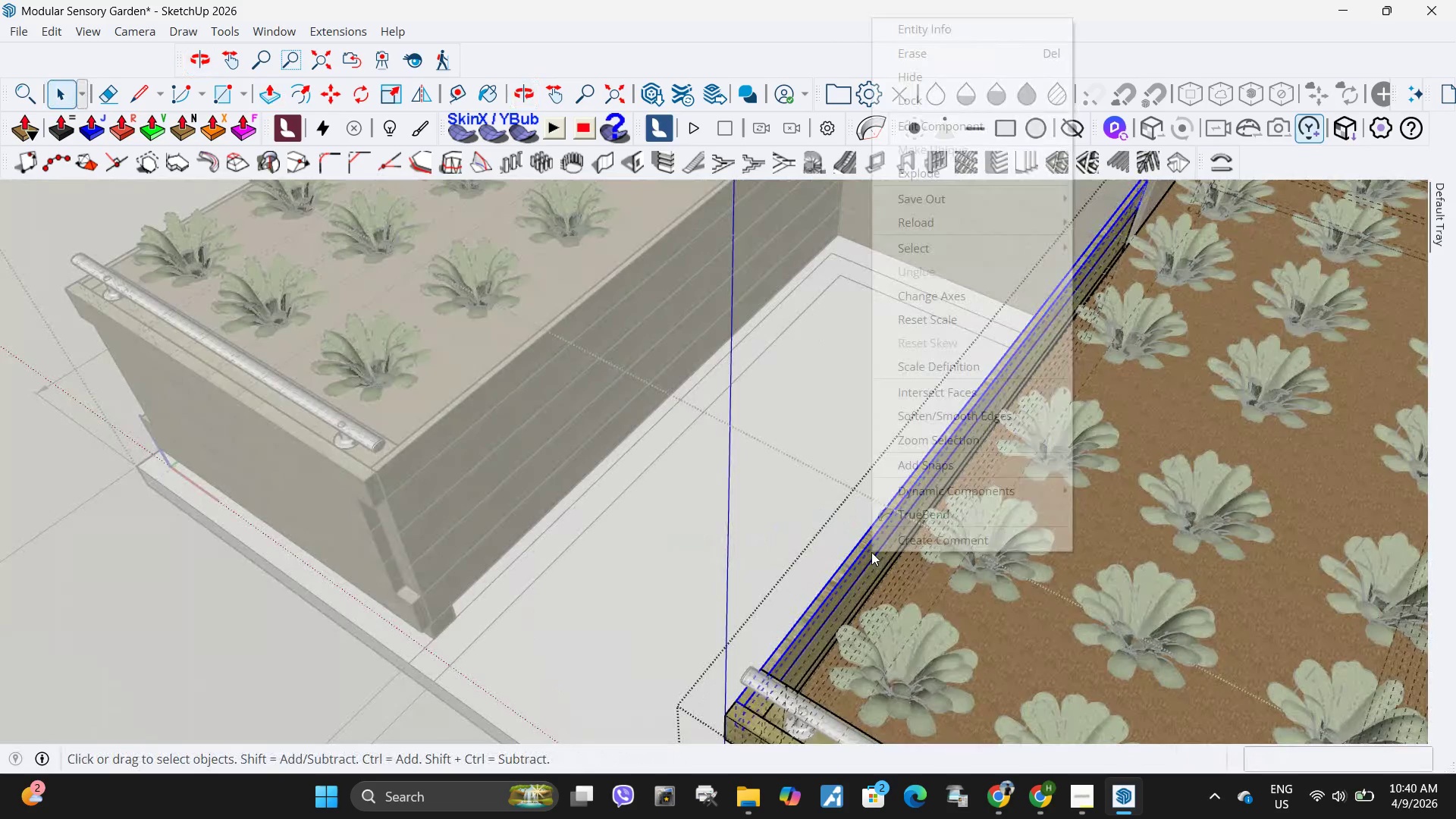 
right_click([871, 552])
 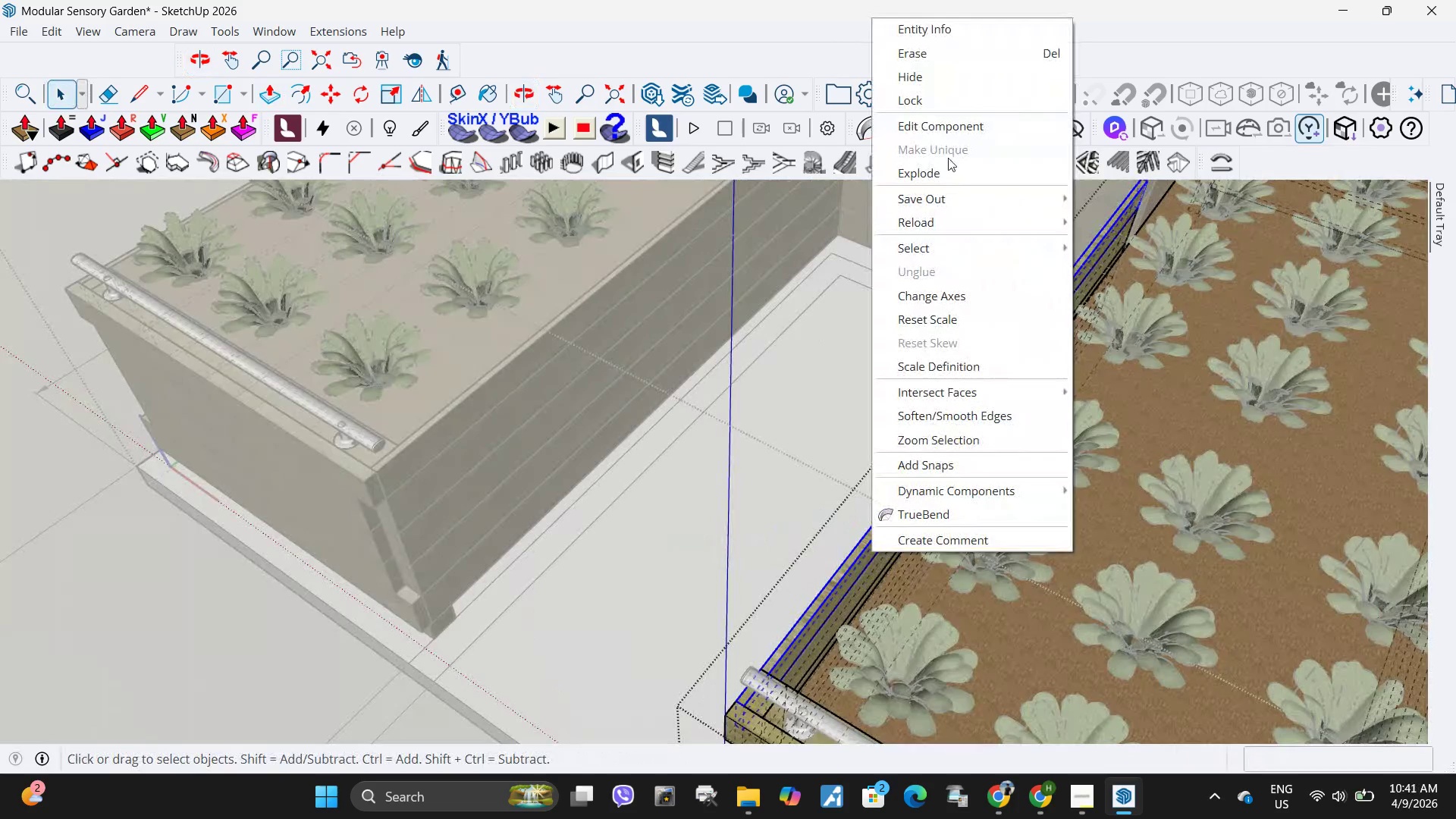 
key(Escape)
 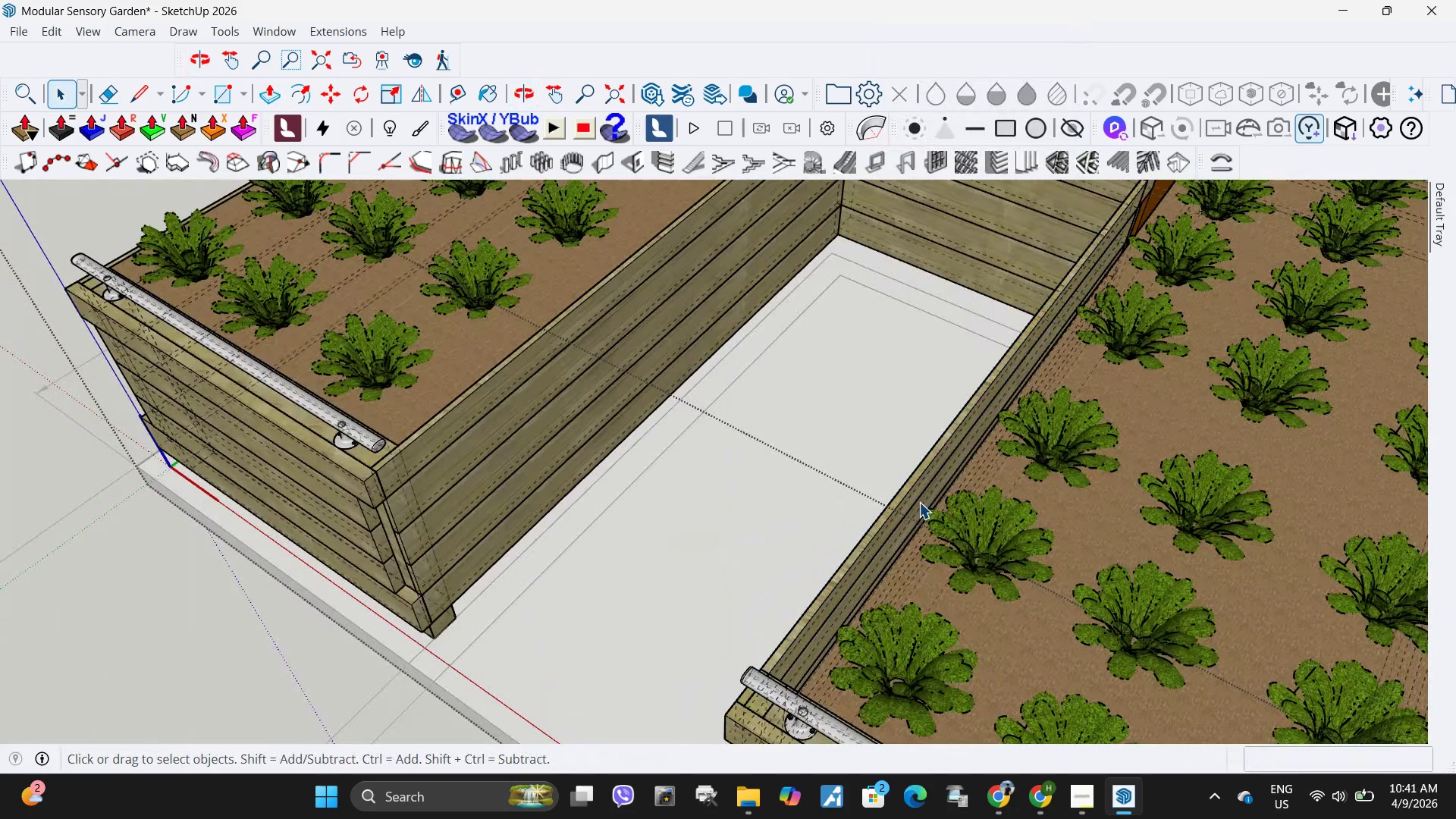 
key(Escape)
 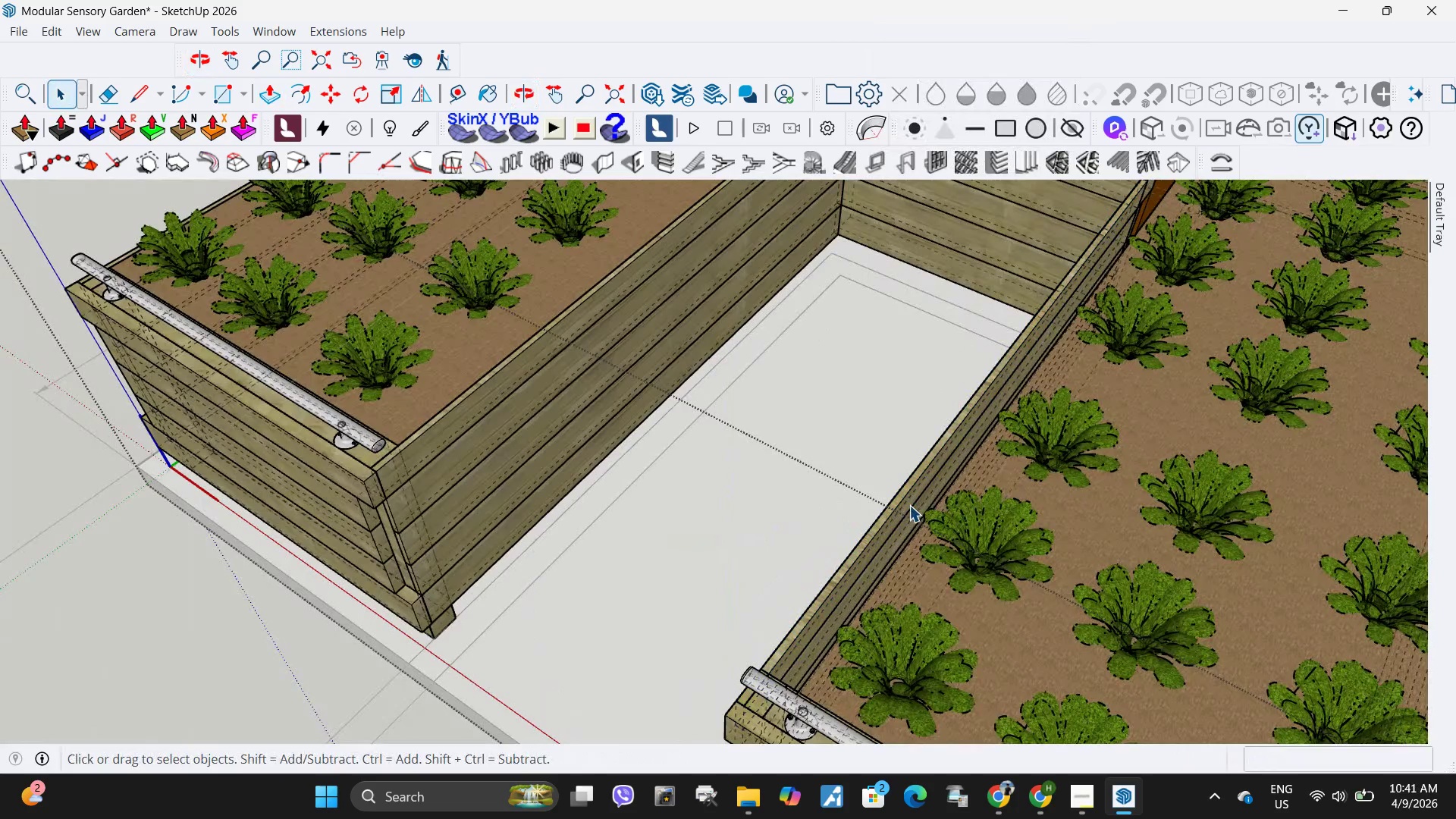 
left_click([909, 505])
 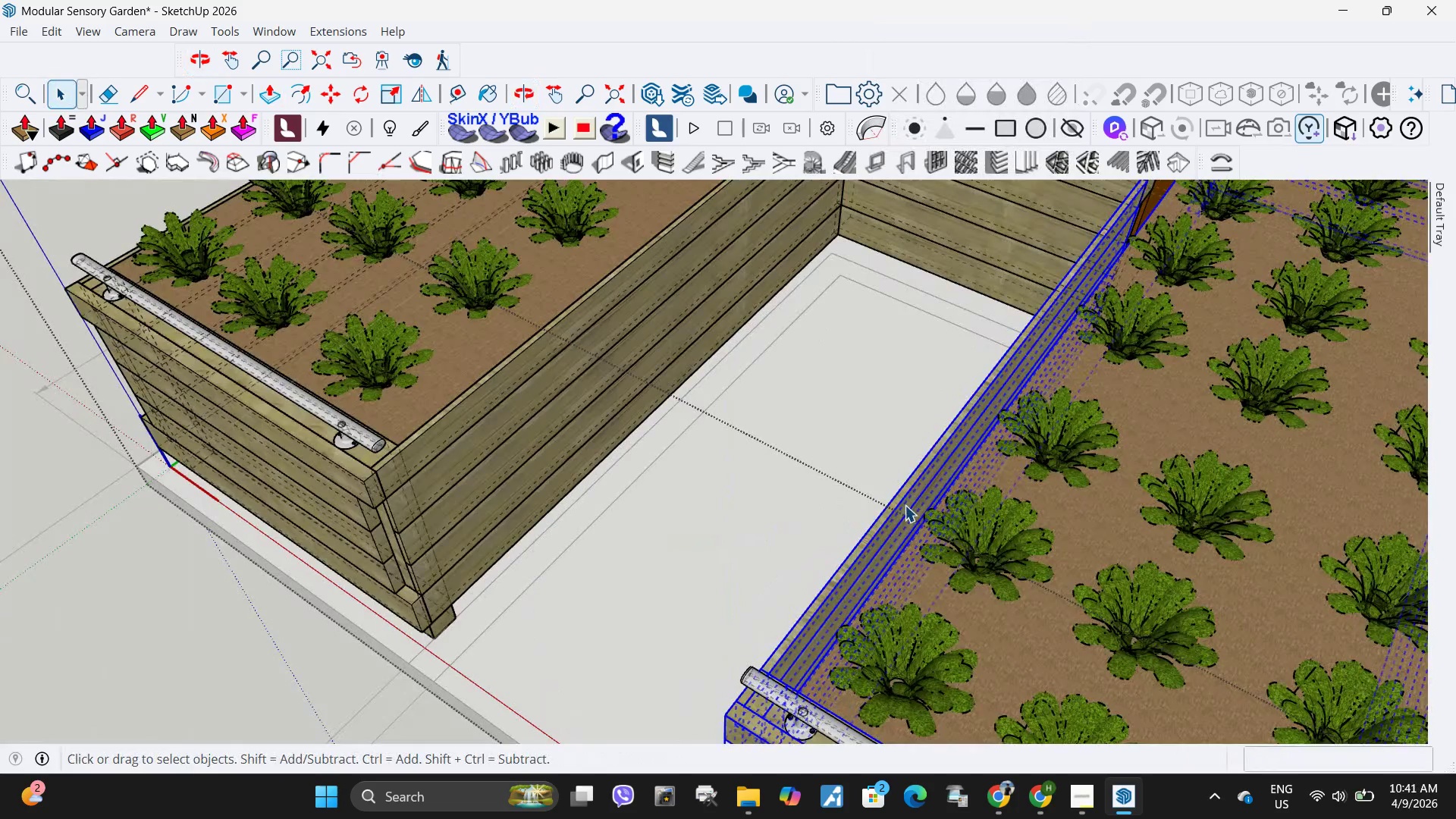 
double_click([905, 505])
 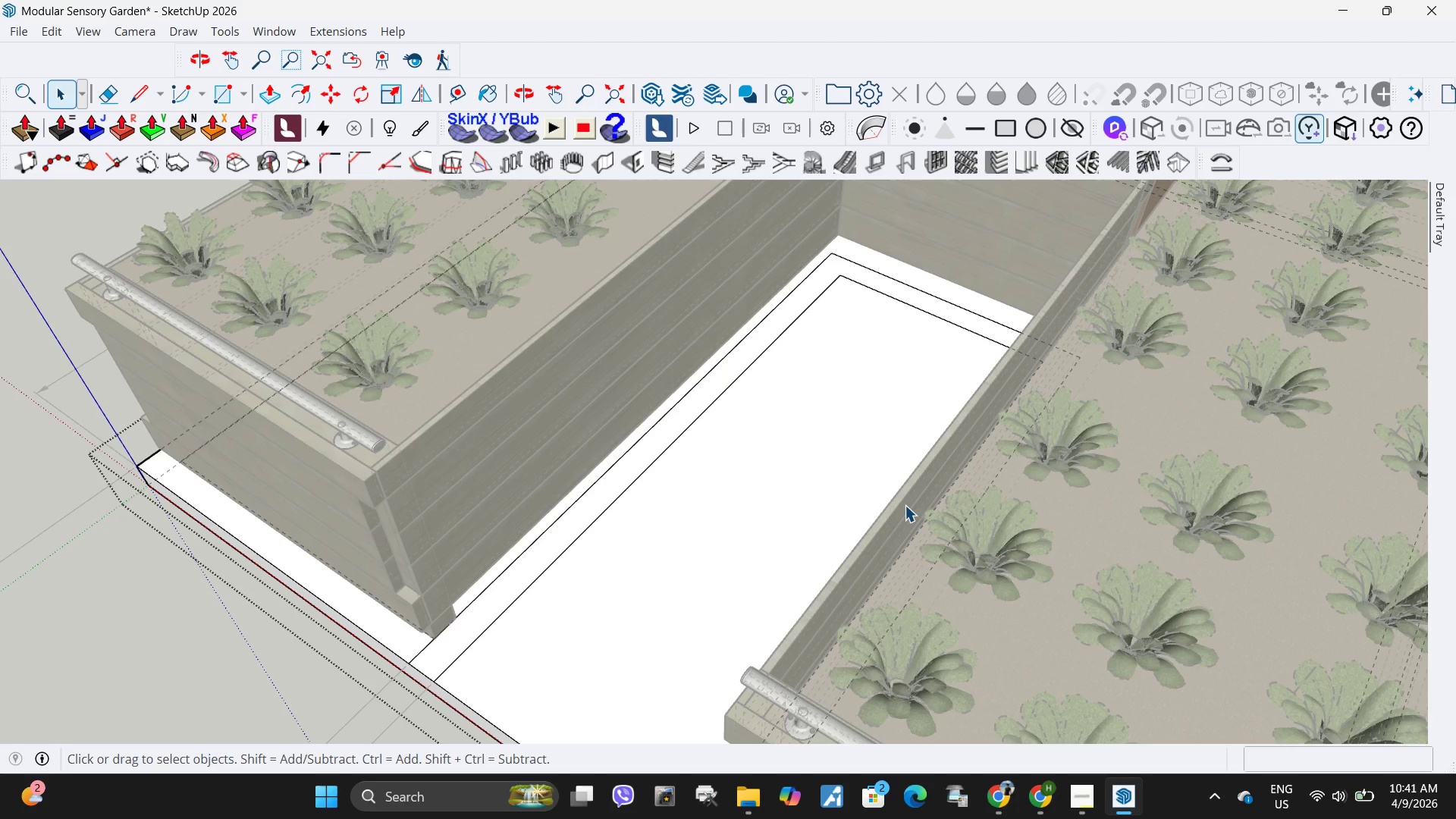 
triple_click([905, 505])
 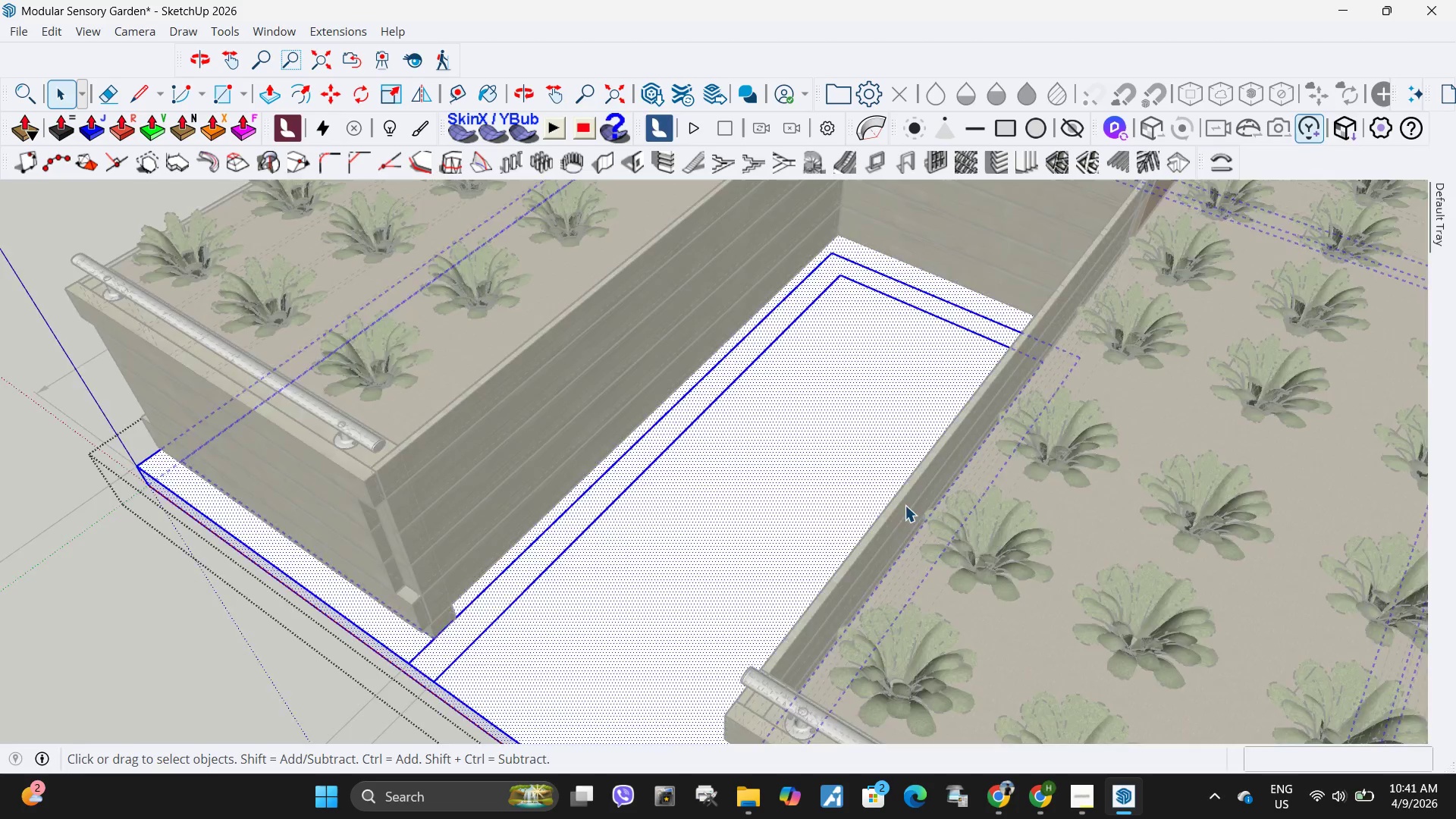 
key(Escape)
 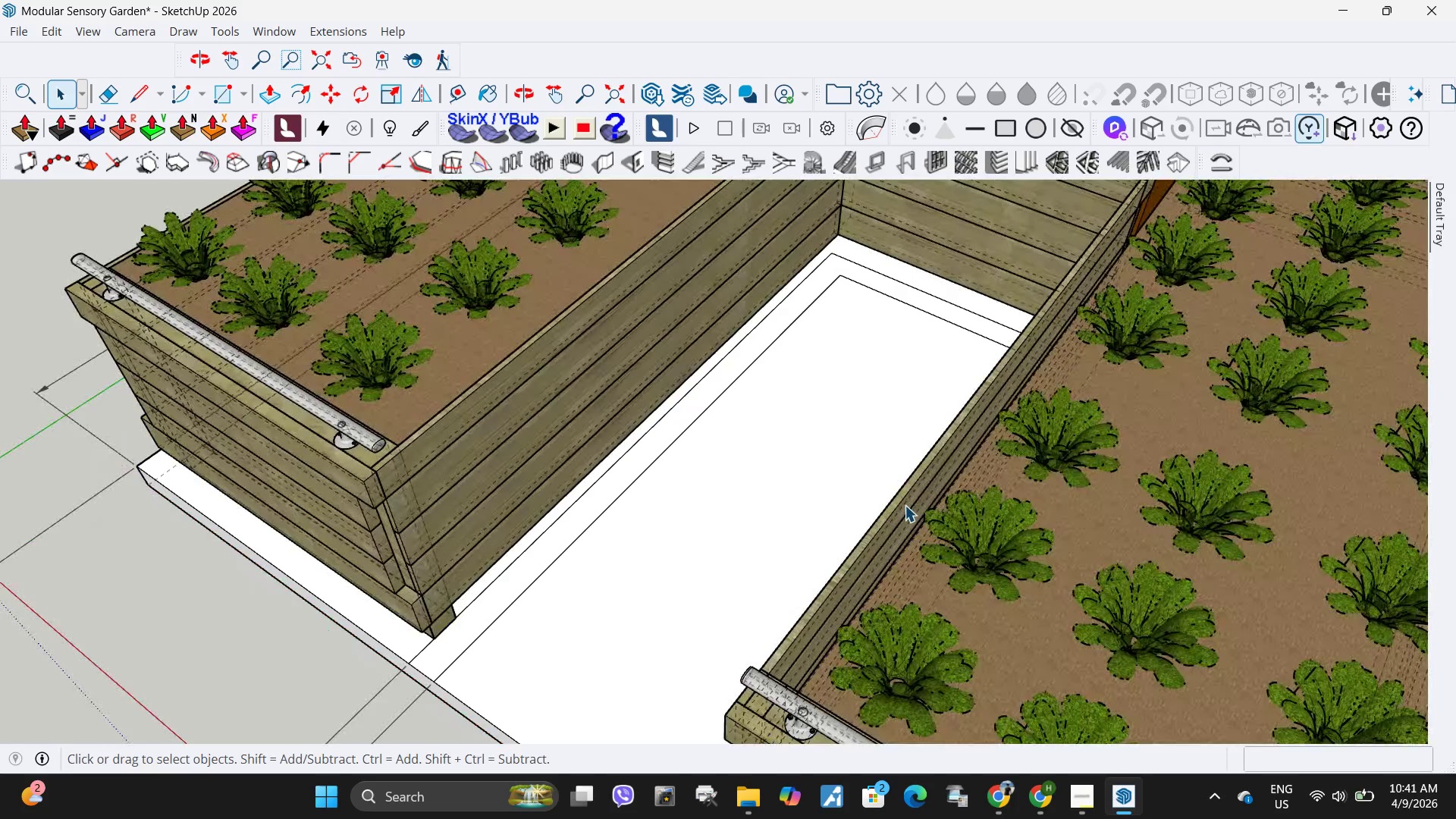 
key(Escape)
 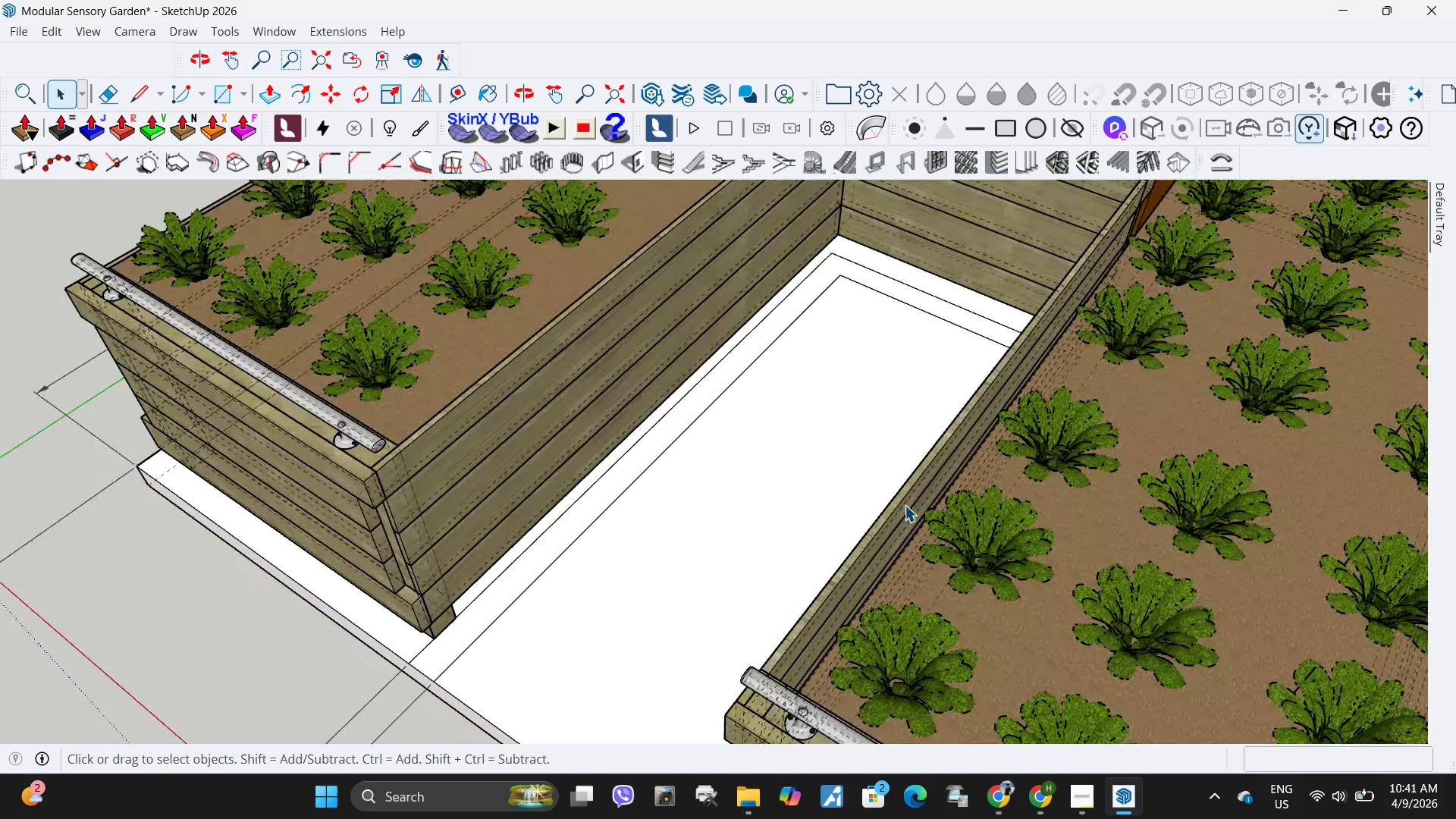 
key(K)
 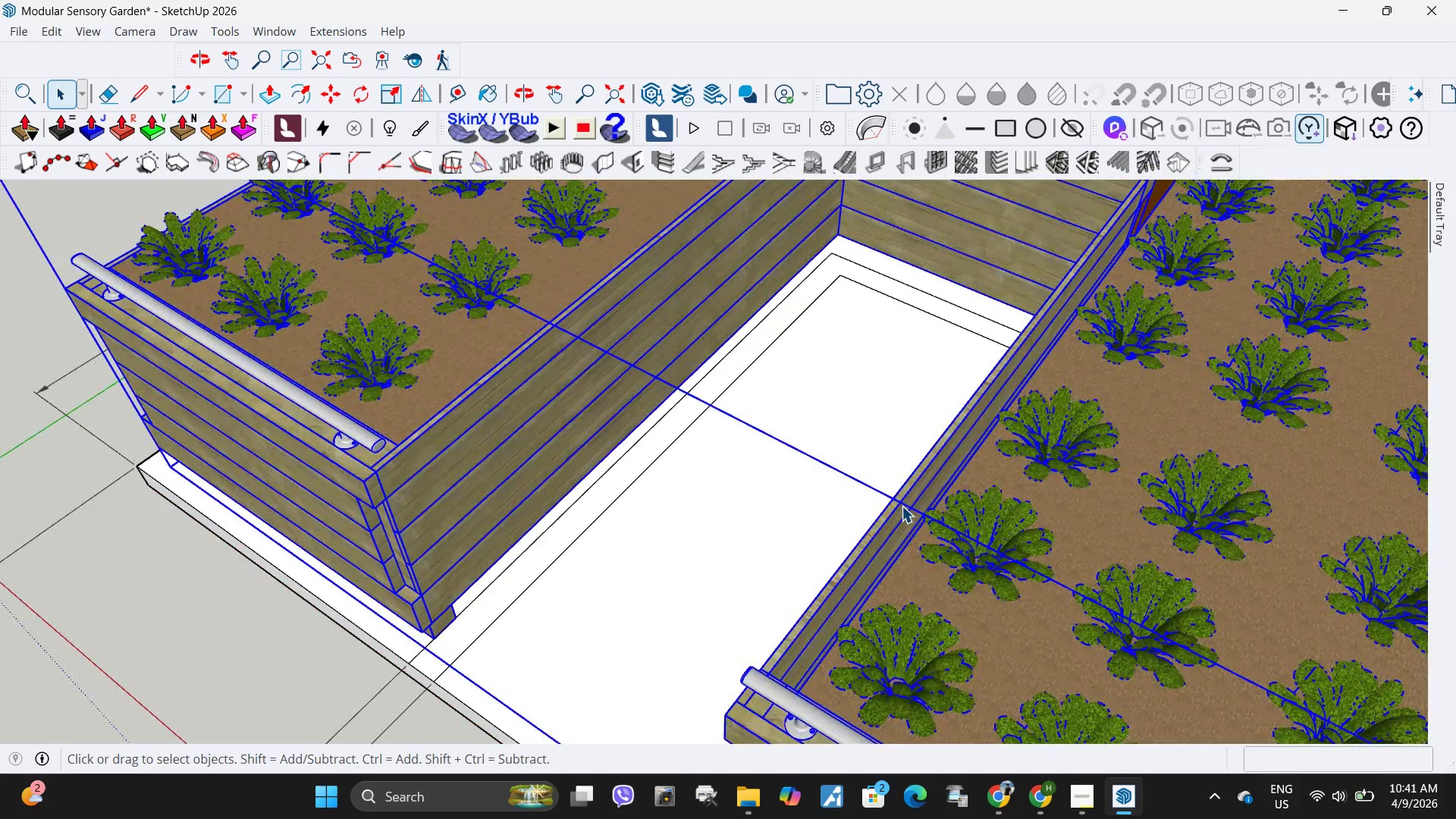 
double_click([902, 506])
 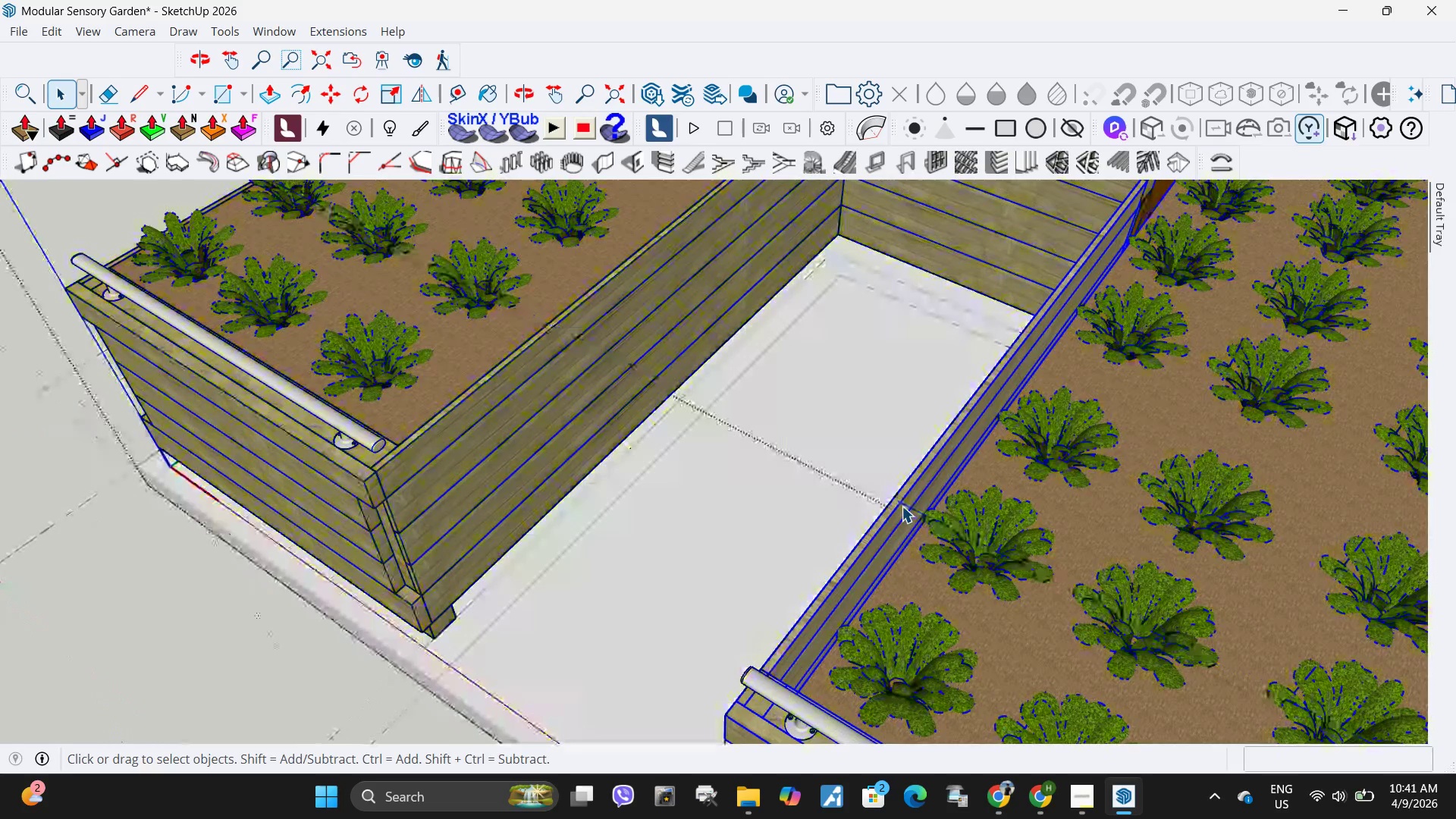 
triple_click([902, 506])
 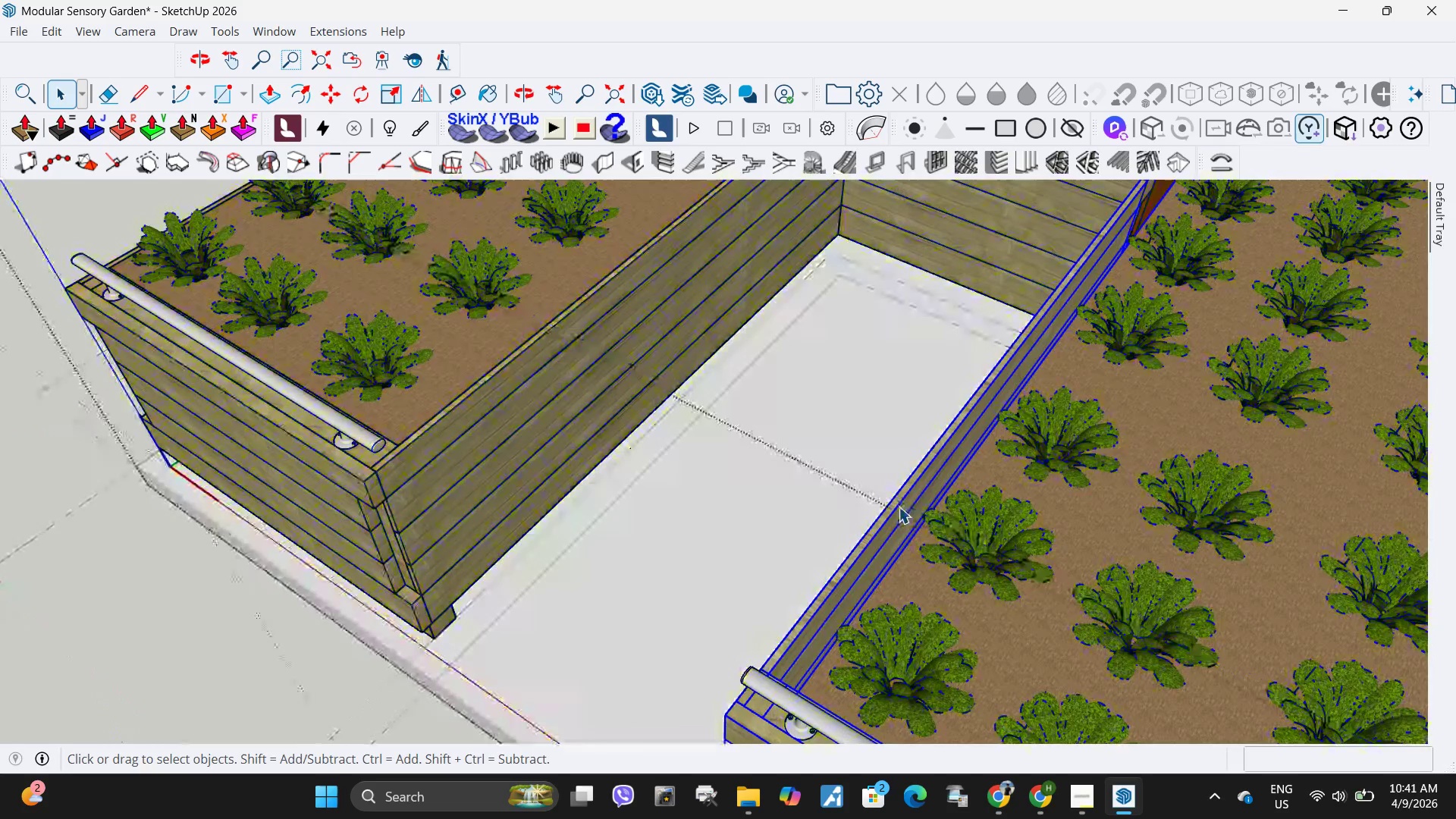 
double_click([899, 507])
 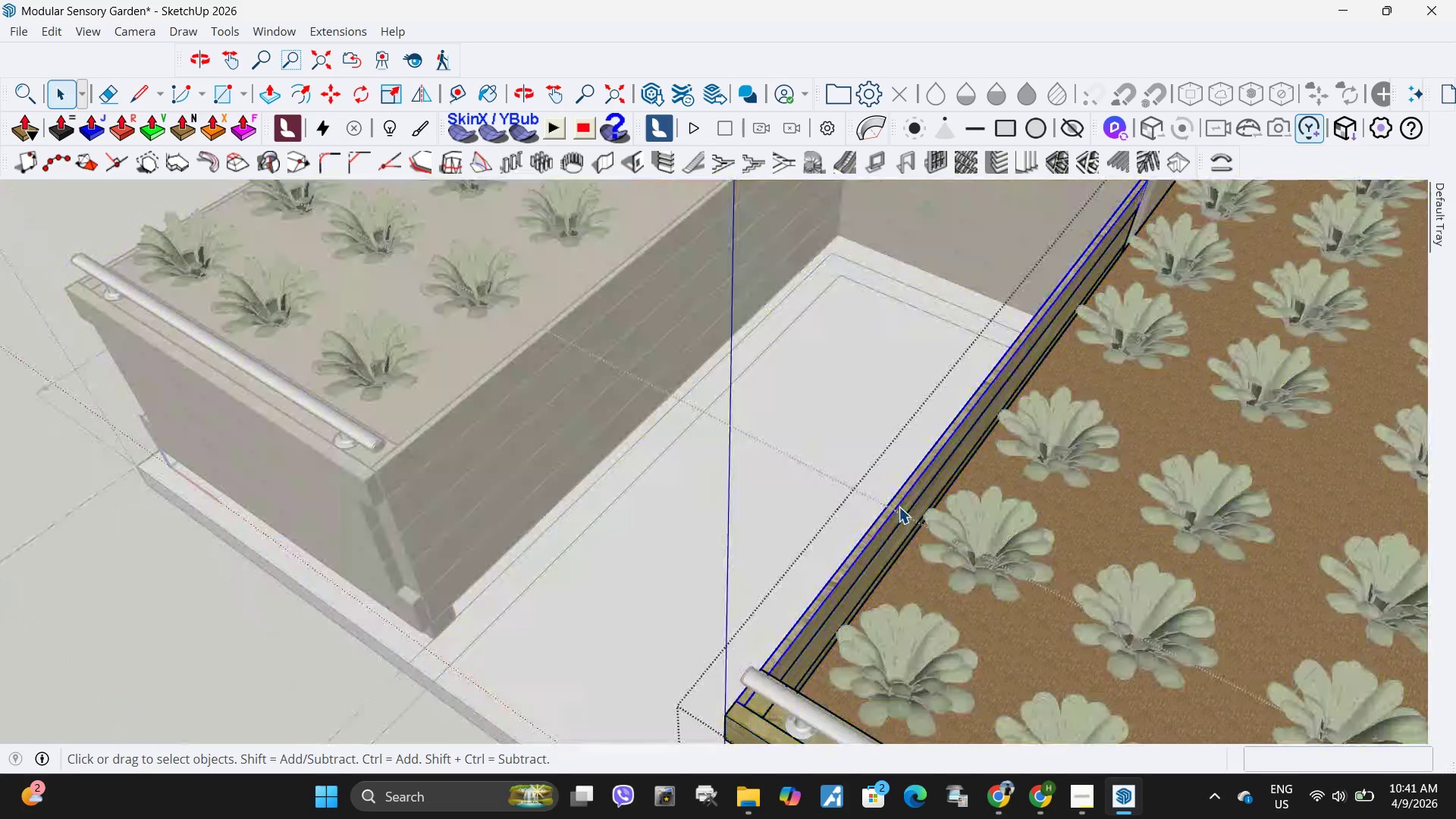 
triple_click([899, 507])
 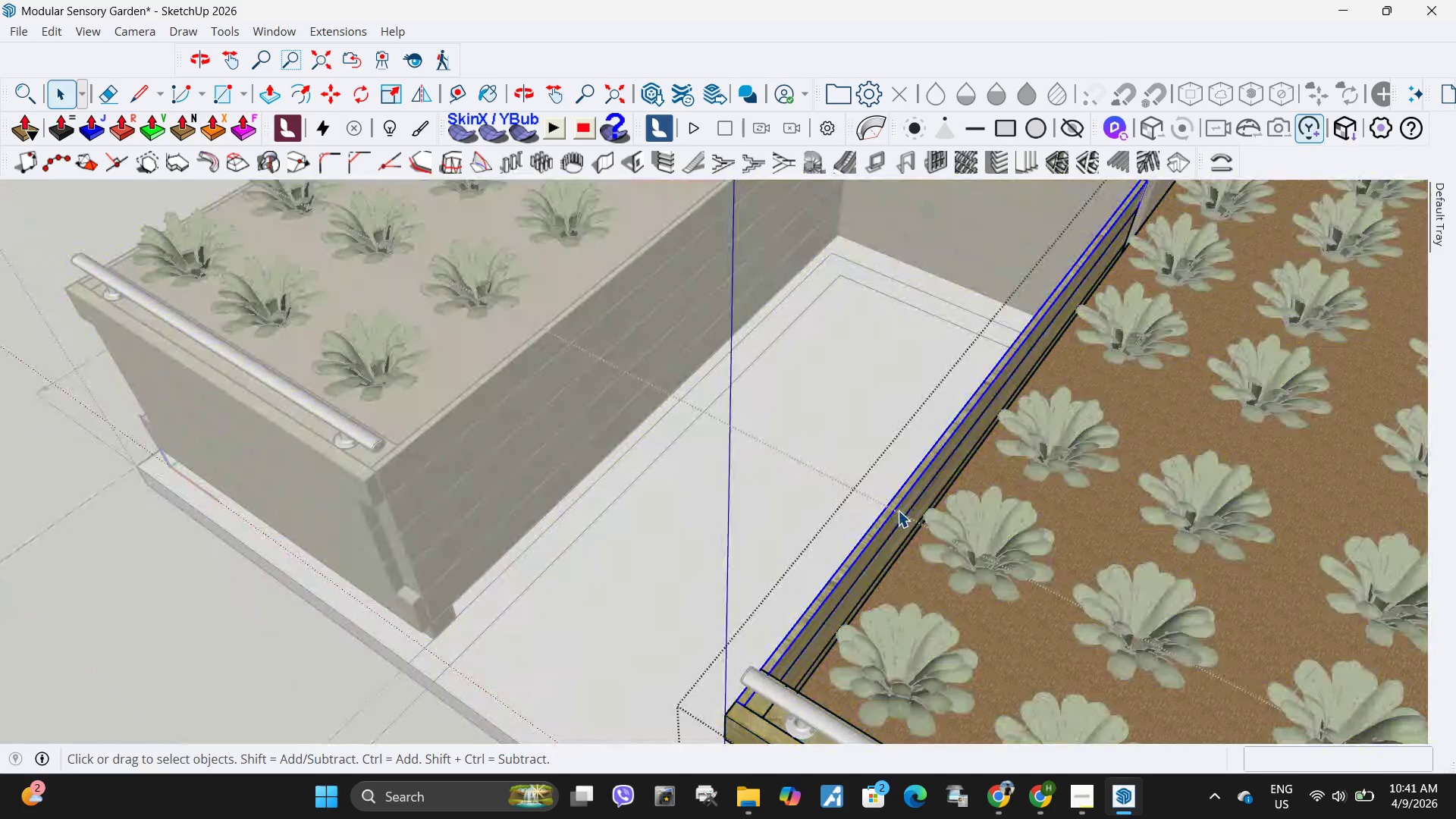 
right_click([898, 510])
 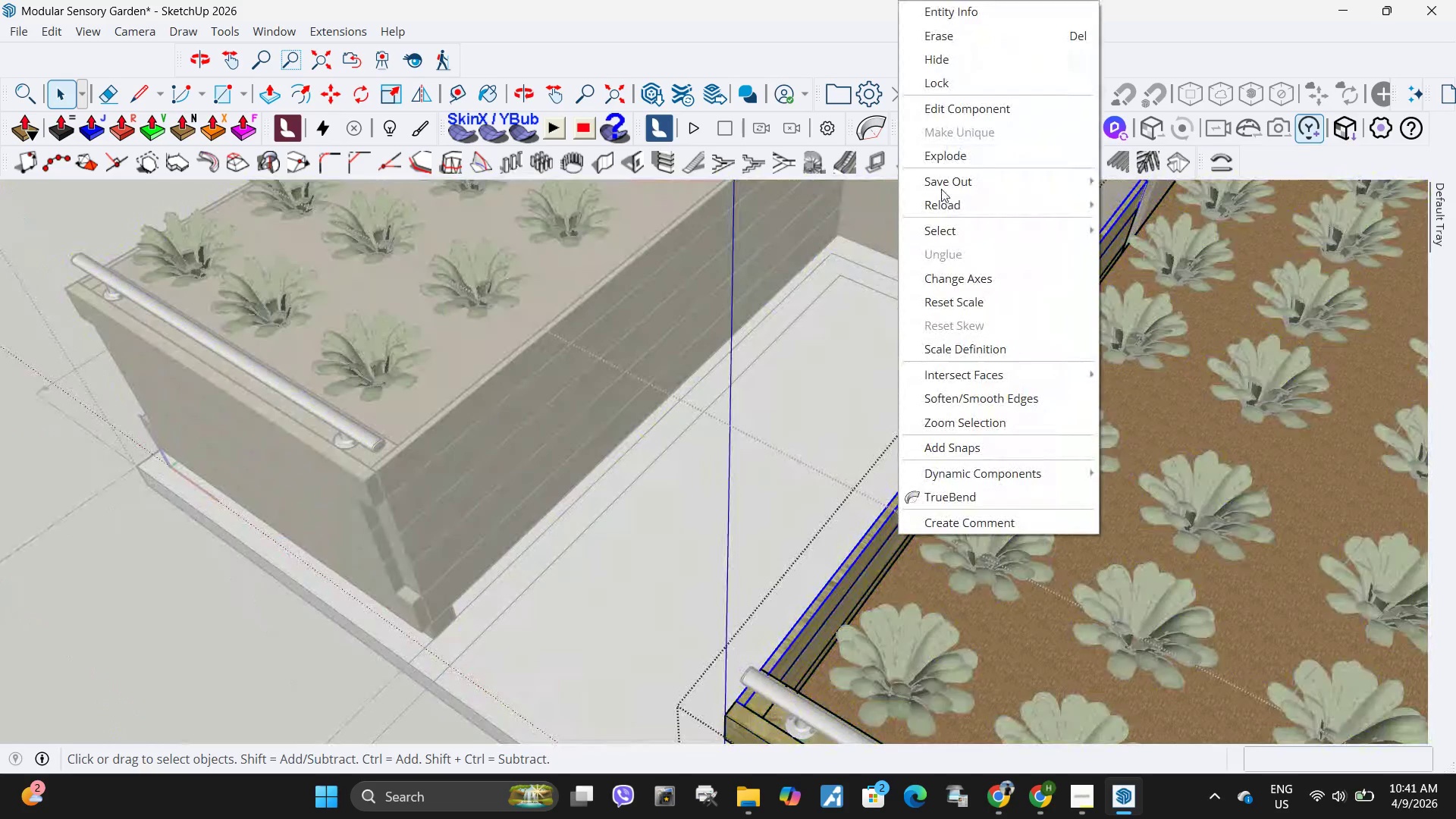 
key(Escape)
 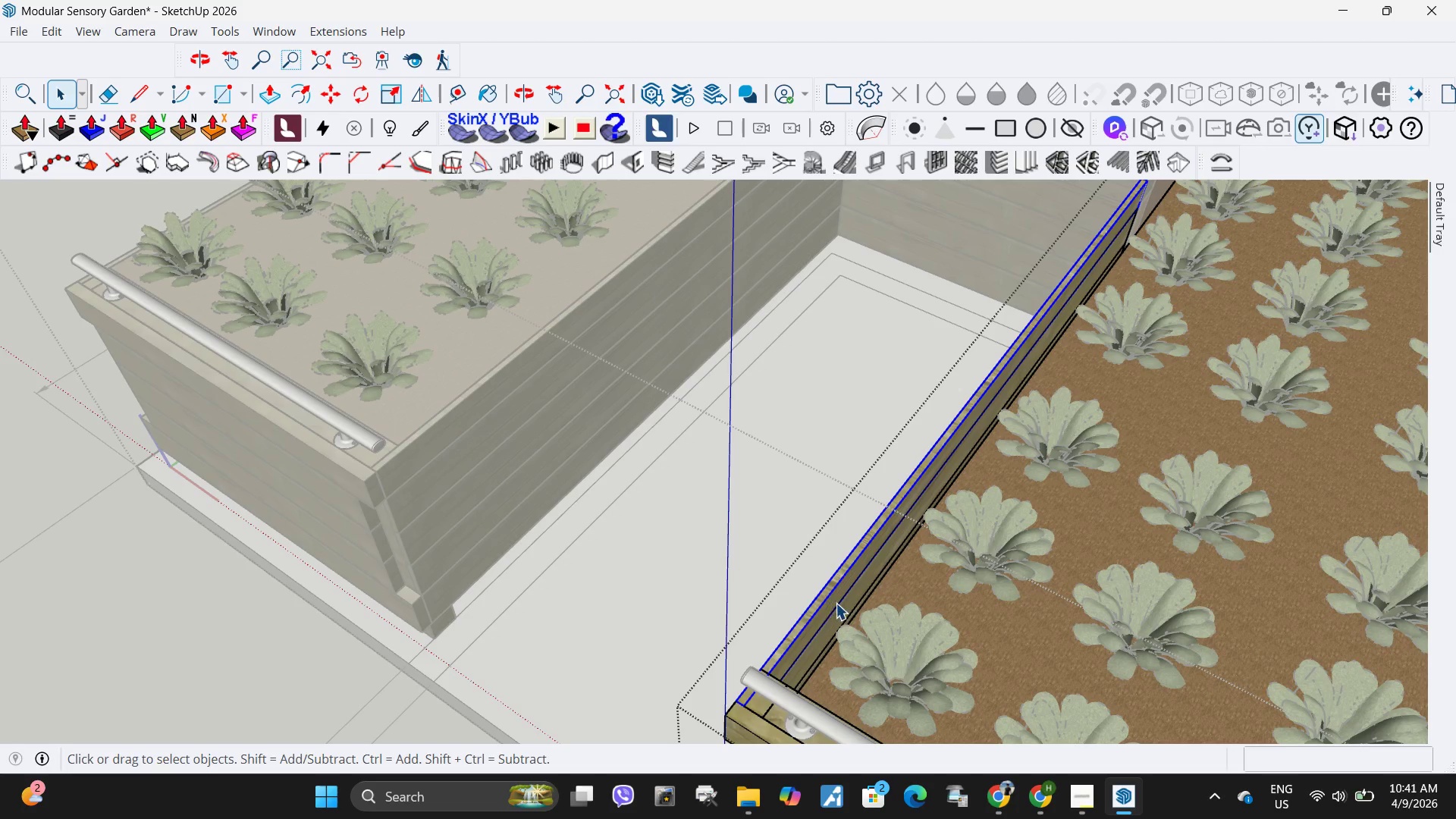 
double_click([836, 603])
 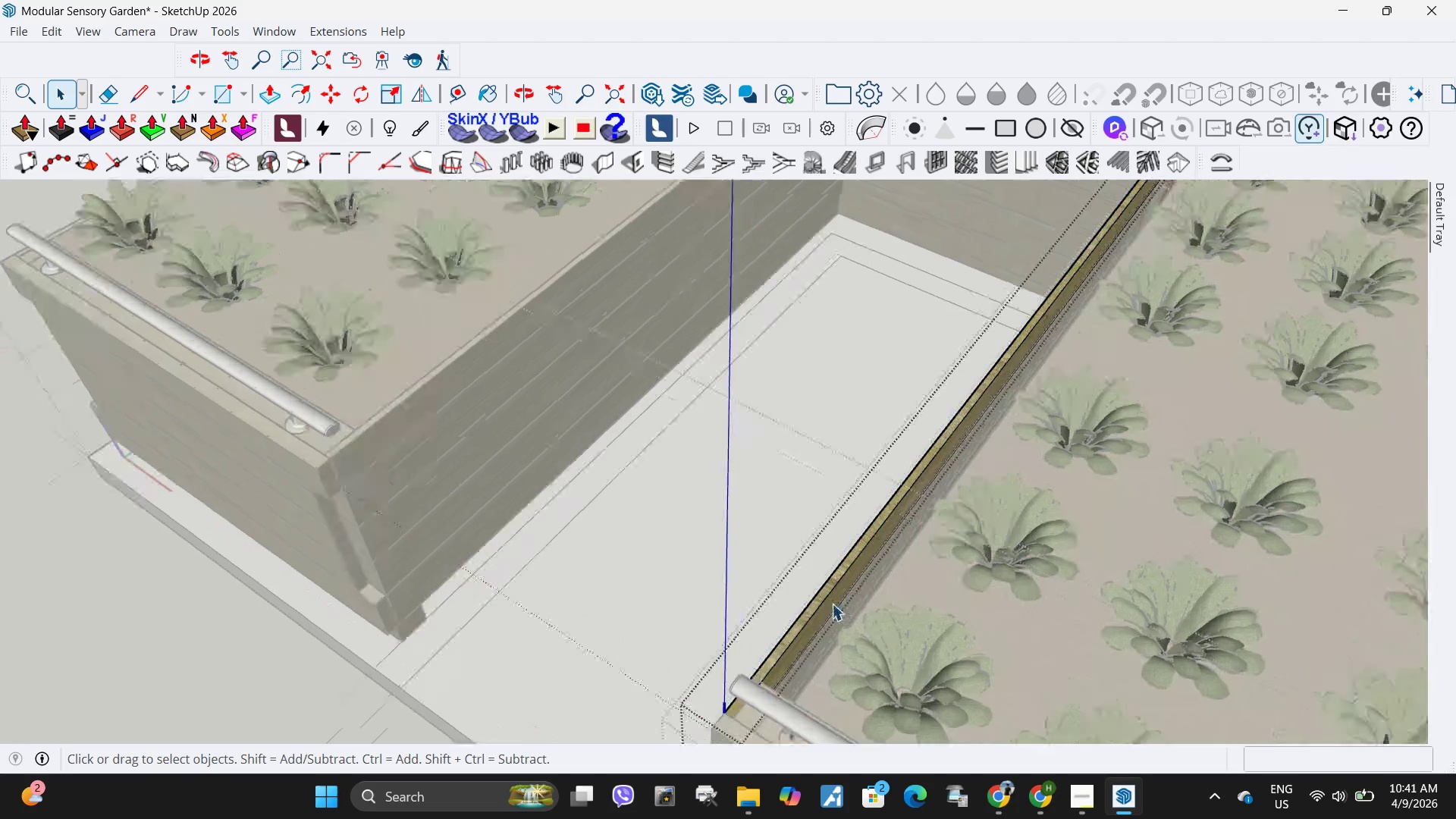 
left_click([832, 604])
 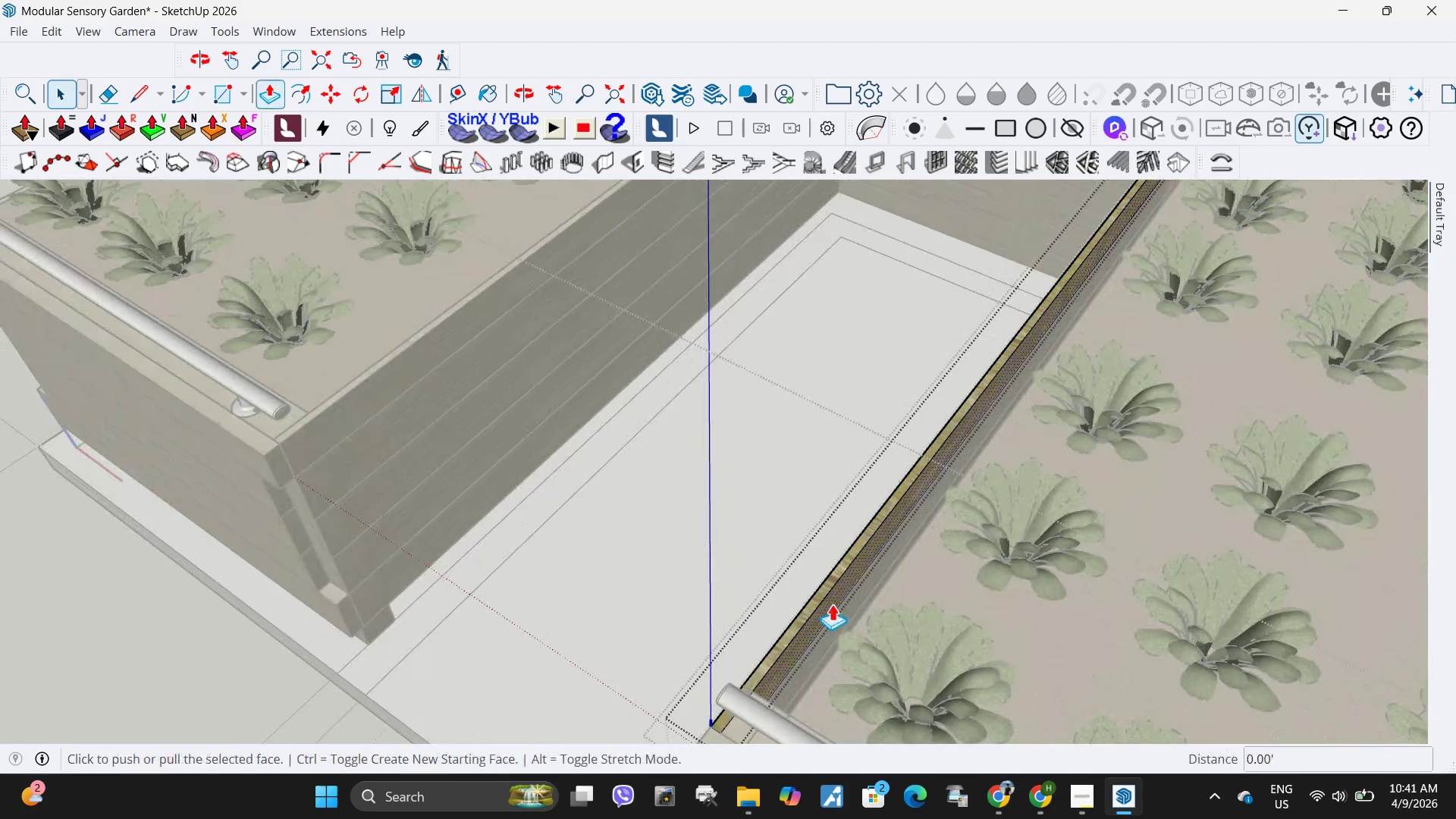 
scroll: coordinate [832, 604], scroll_direction: up, amount: 2.0
 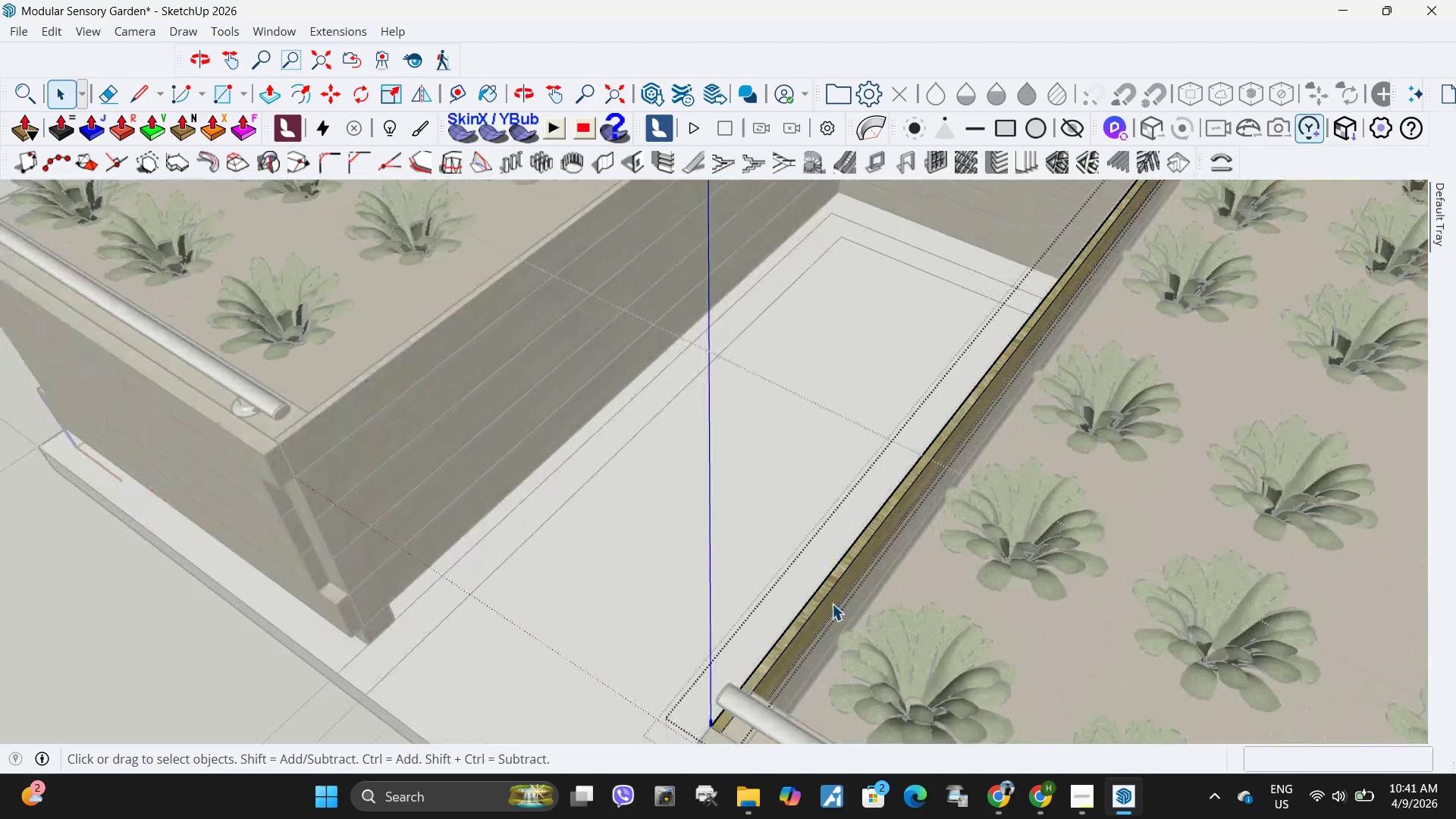 
key(P)
 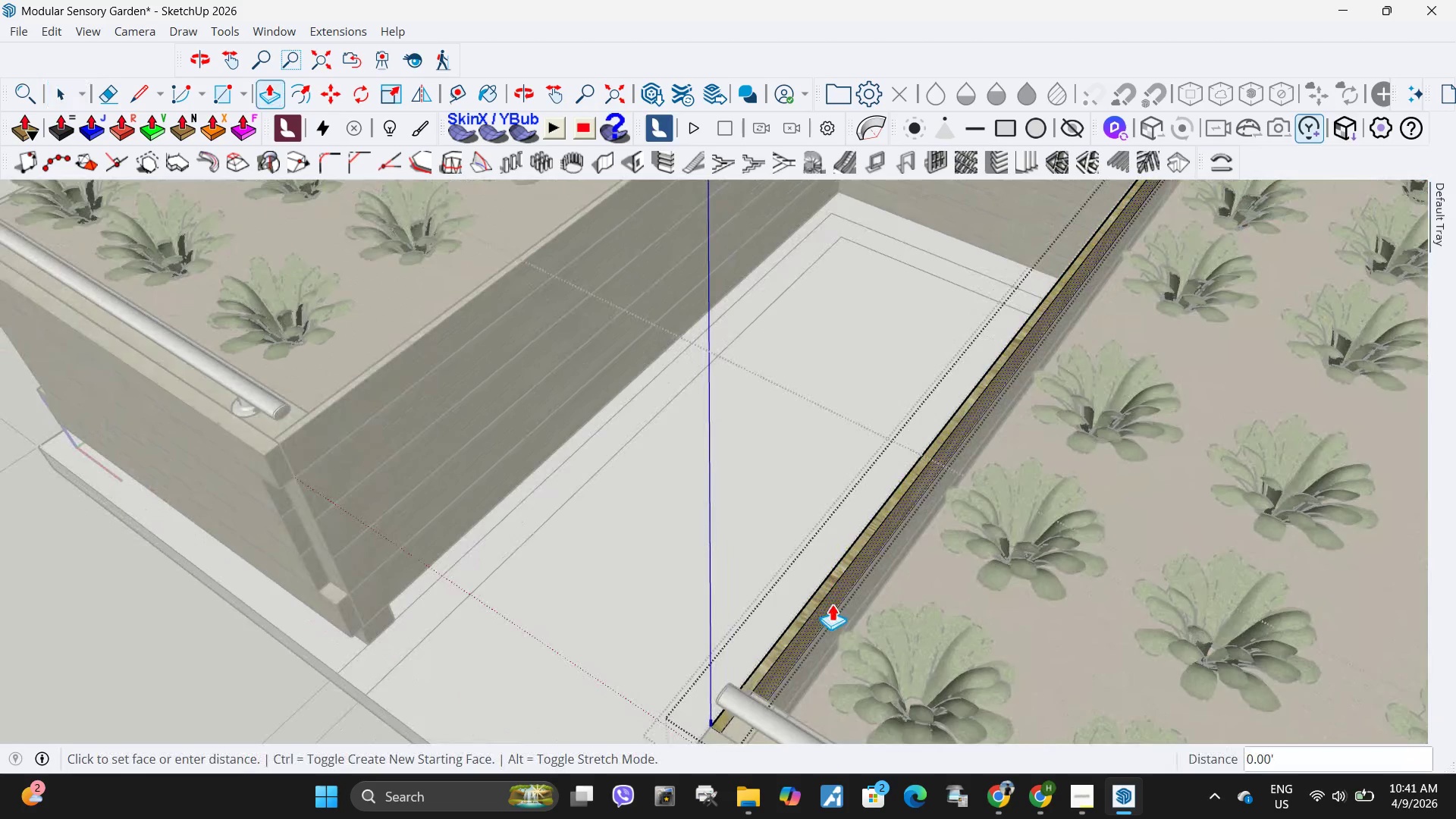 
left_click([832, 604])
 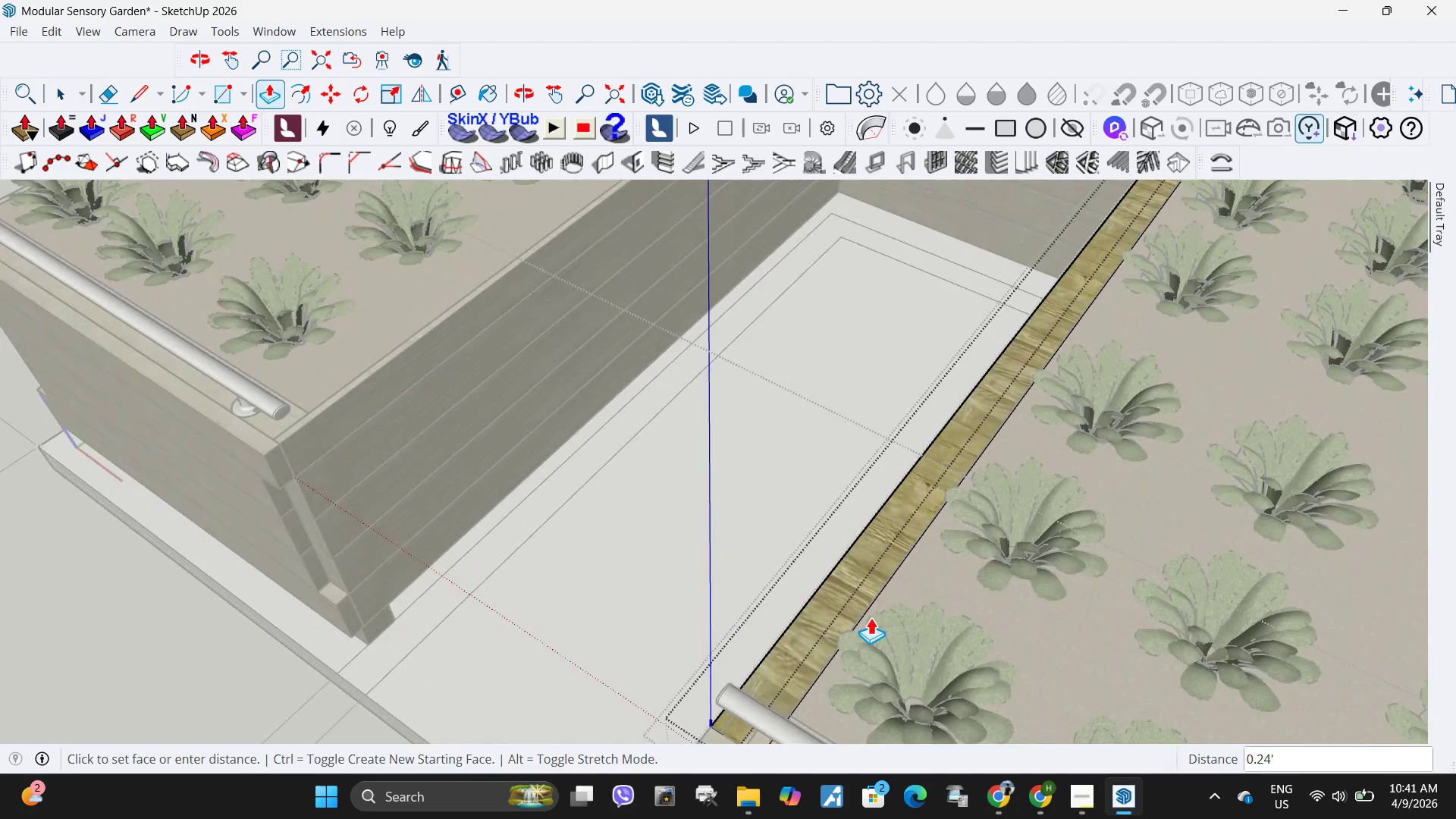 
scroll: coordinate [837, 541], scroll_direction: down, amount: 9.0
 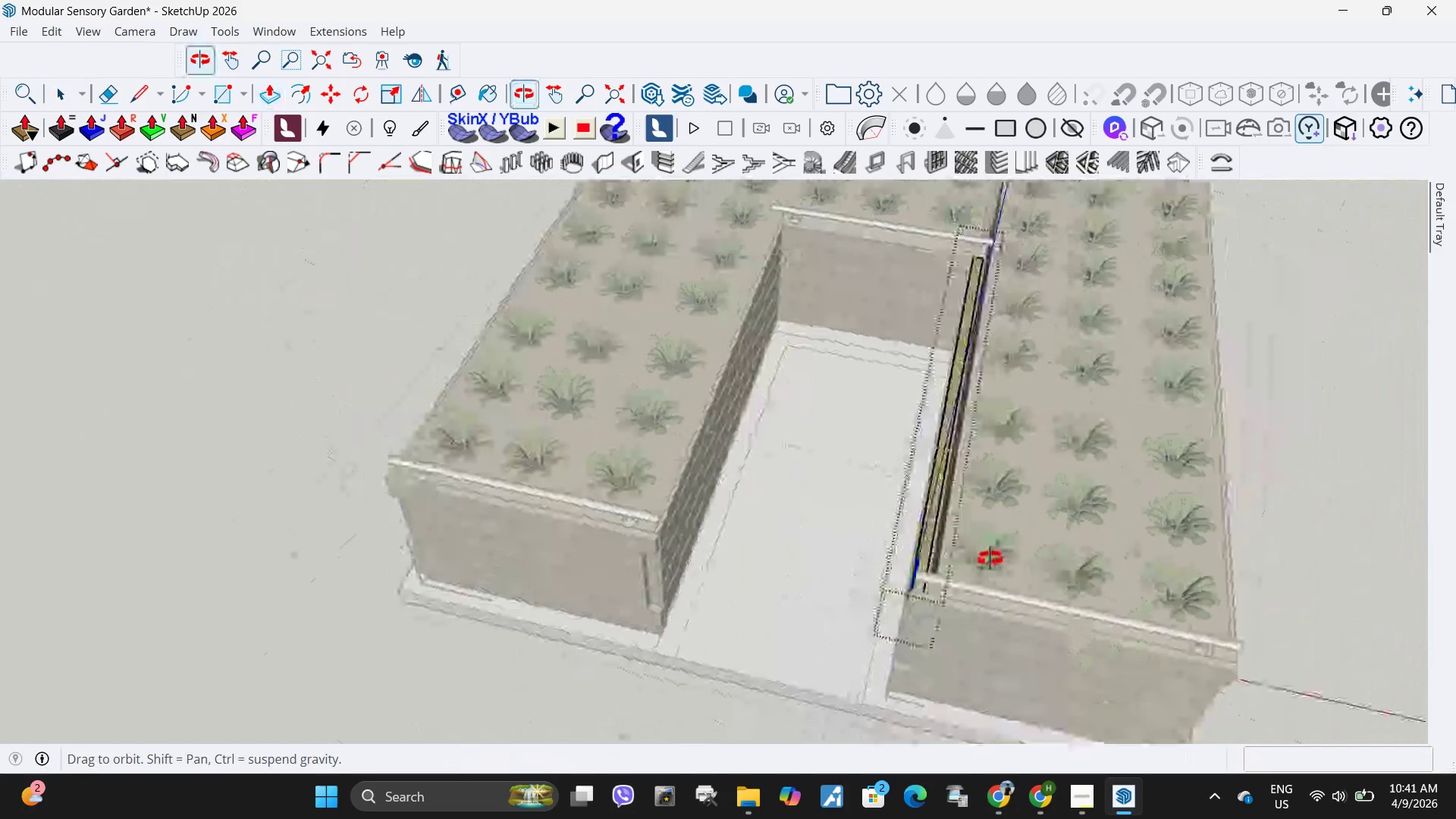 
scroll: coordinate [935, 541], scroll_direction: up, amount: 8.0
 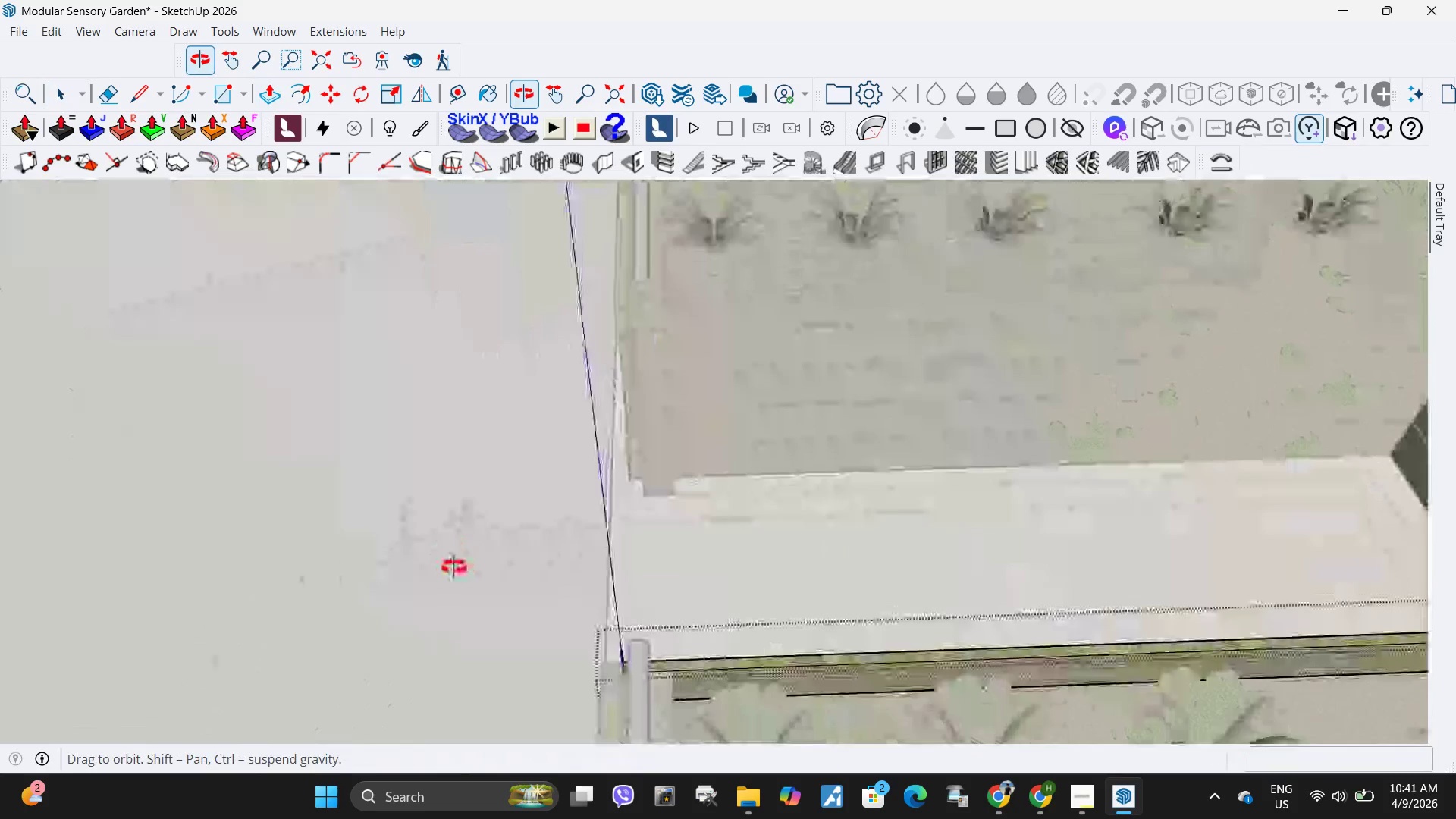 
key(Escape)
 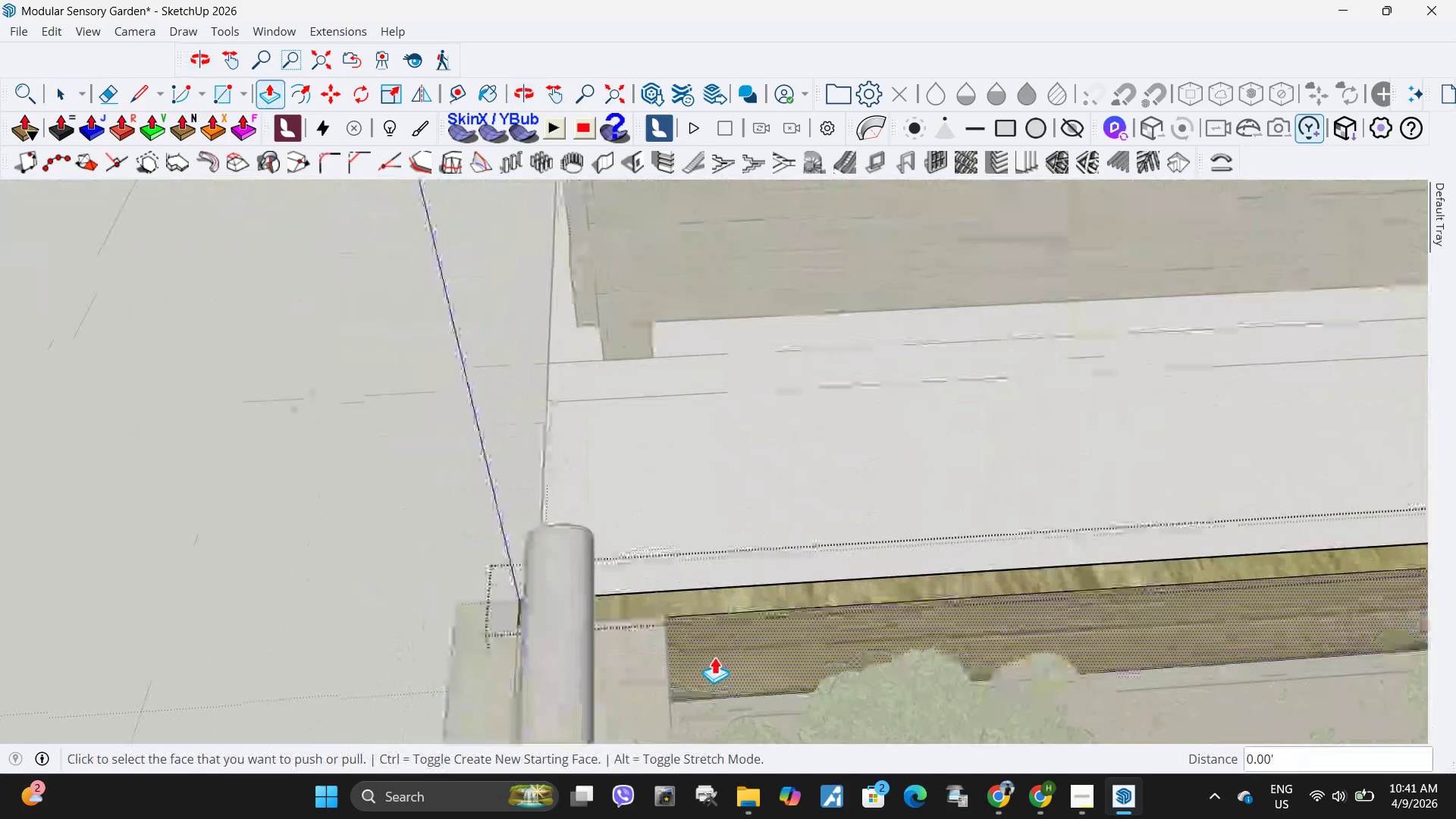 
scroll: coordinate [714, 657], scroll_direction: up, amount: 10.0
 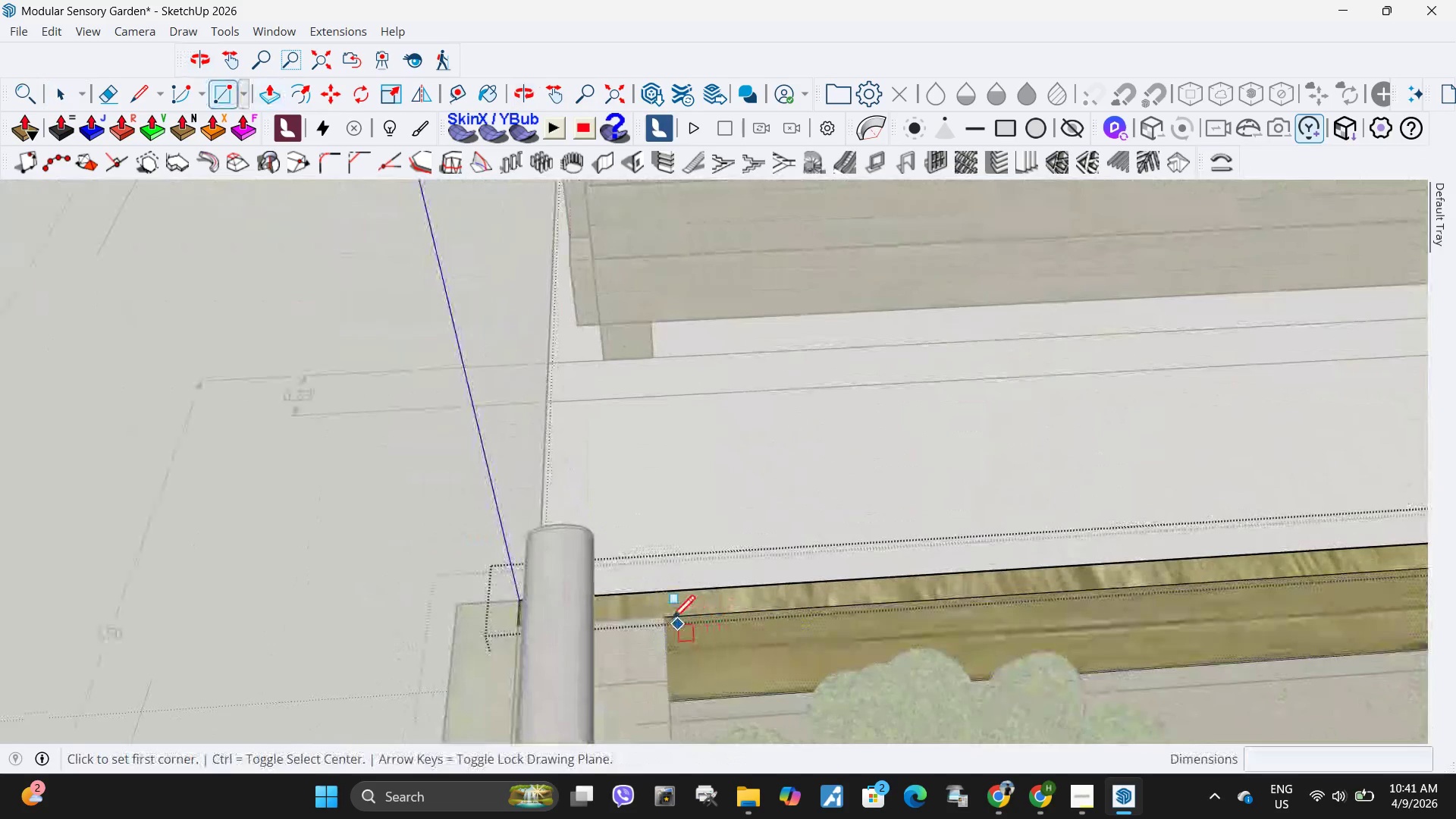 
key(R)
 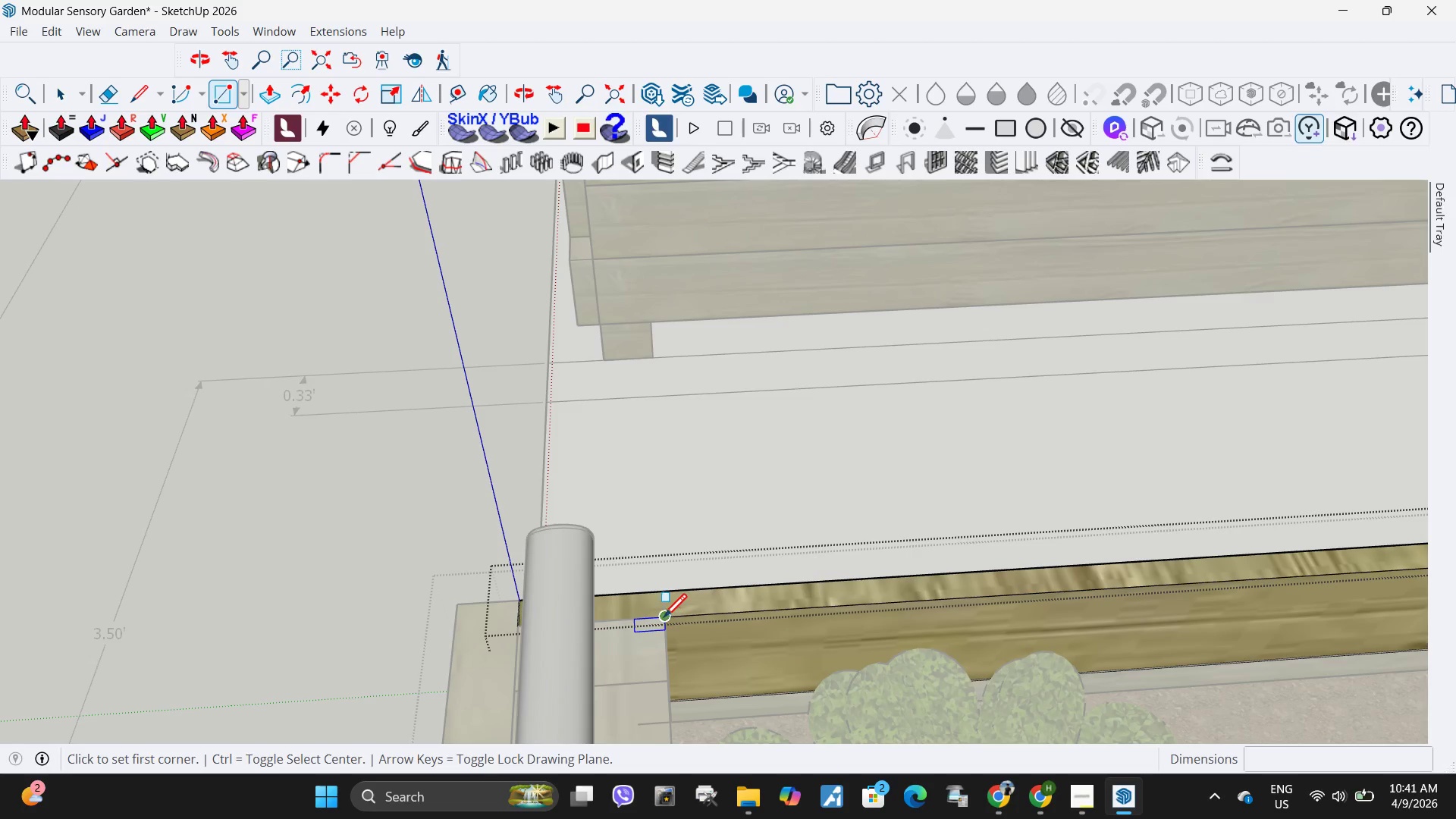 
left_click([664, 620])
 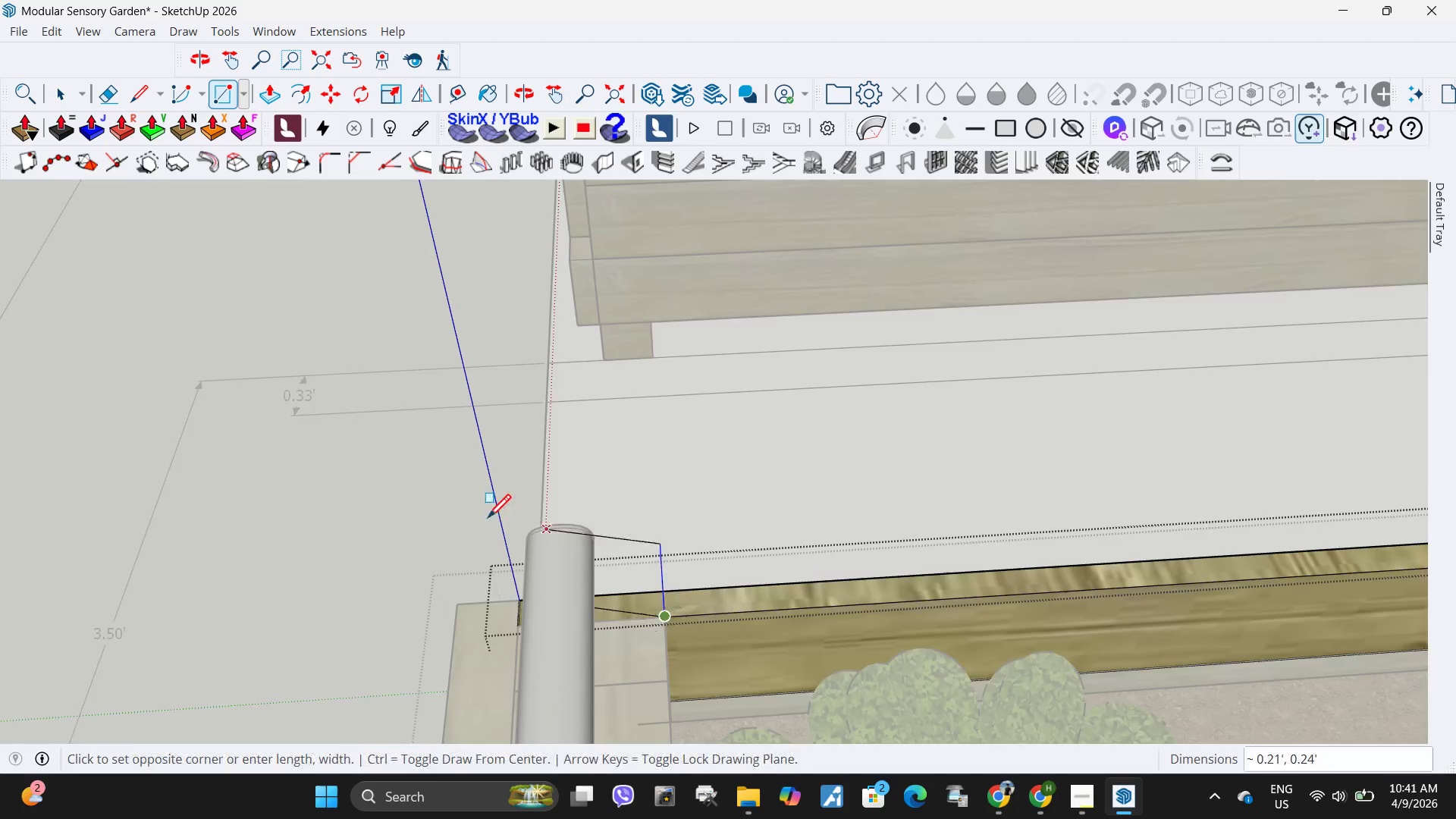 
scroll: coordinate [1001, 526], scroll_direction: down, amount: 22.0
 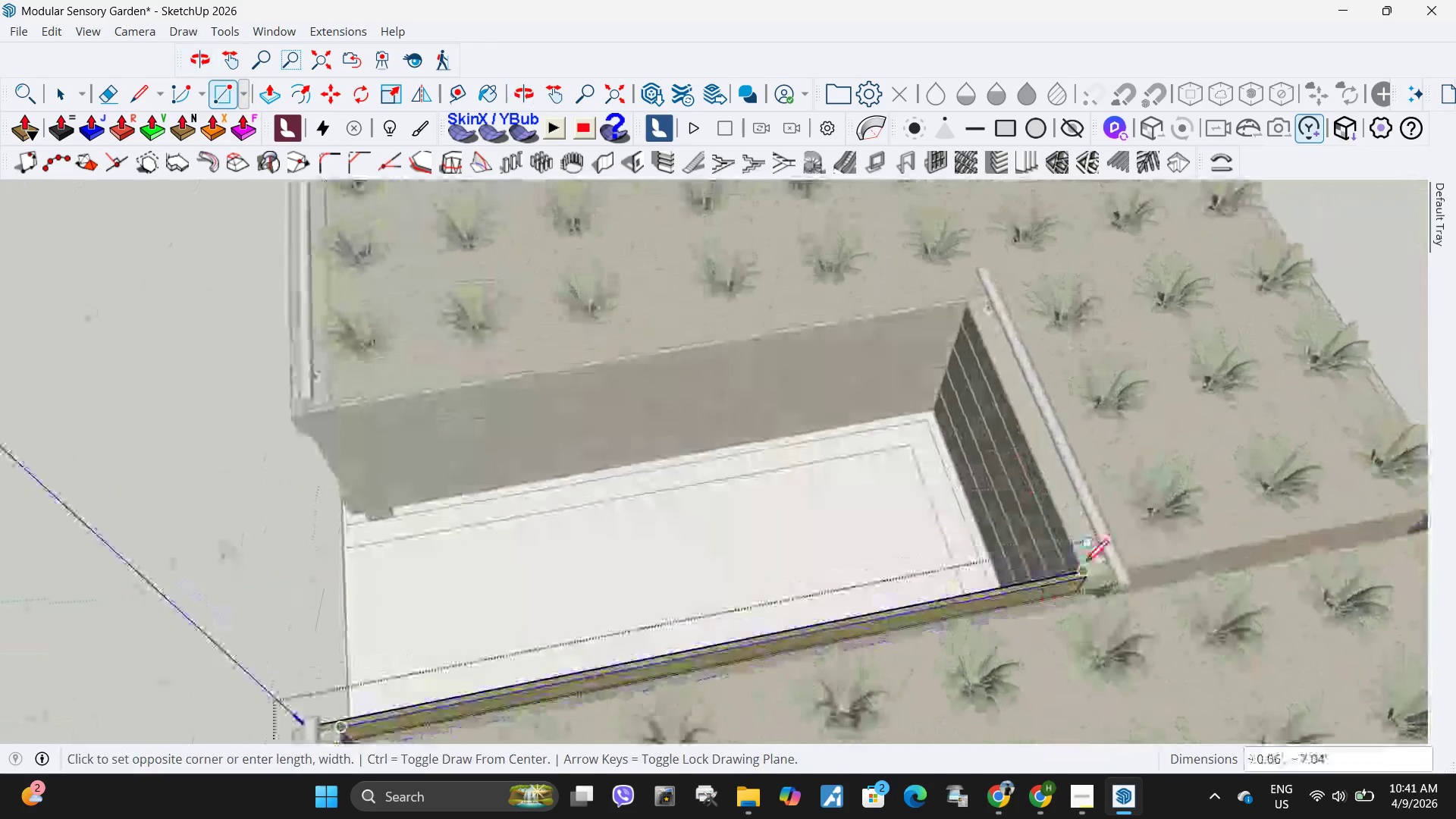 
scroll: coordinate [1067, 626], scroll_direction: up, amount: 12.0
 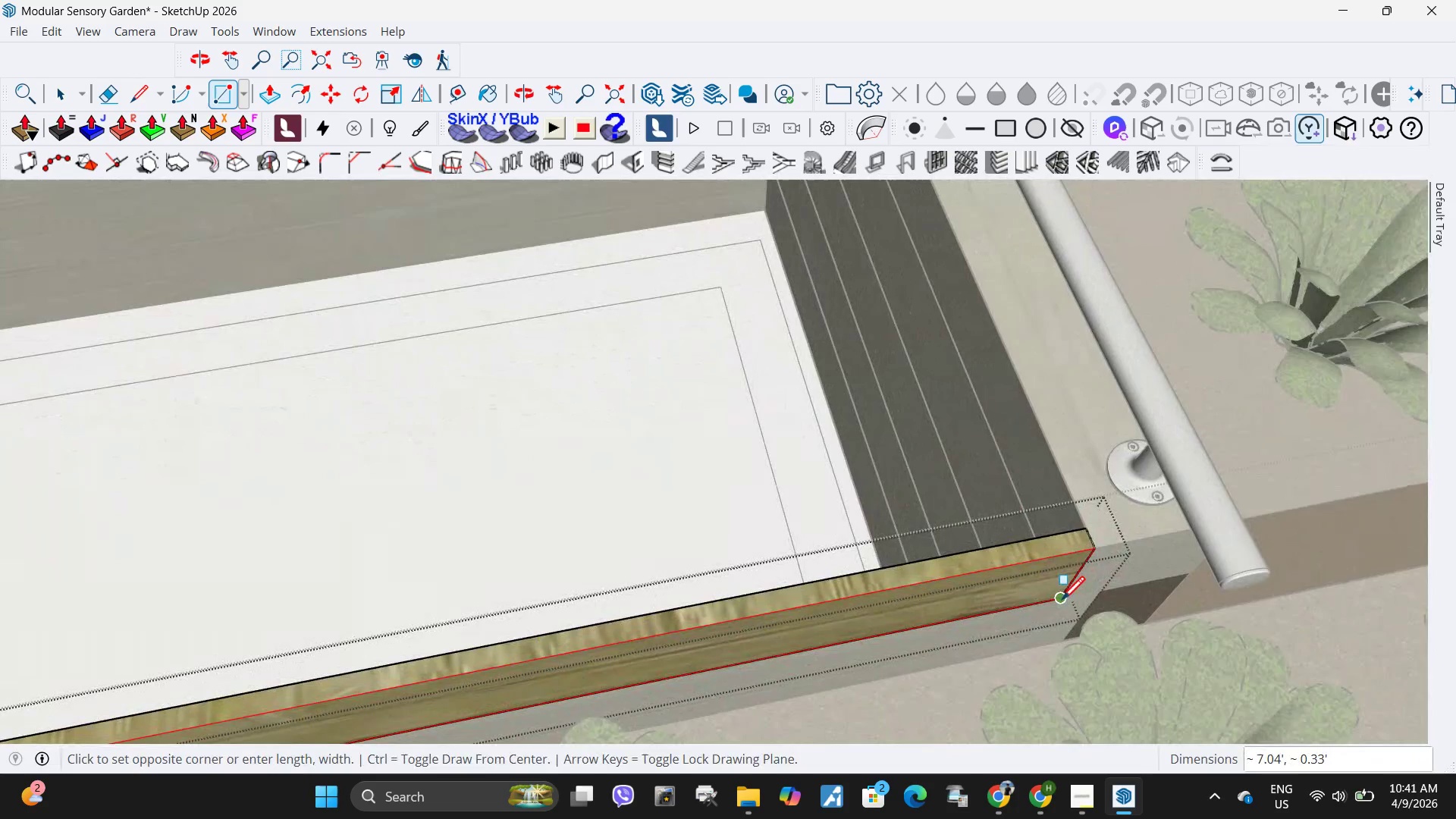 
left_click([1062, 602])
 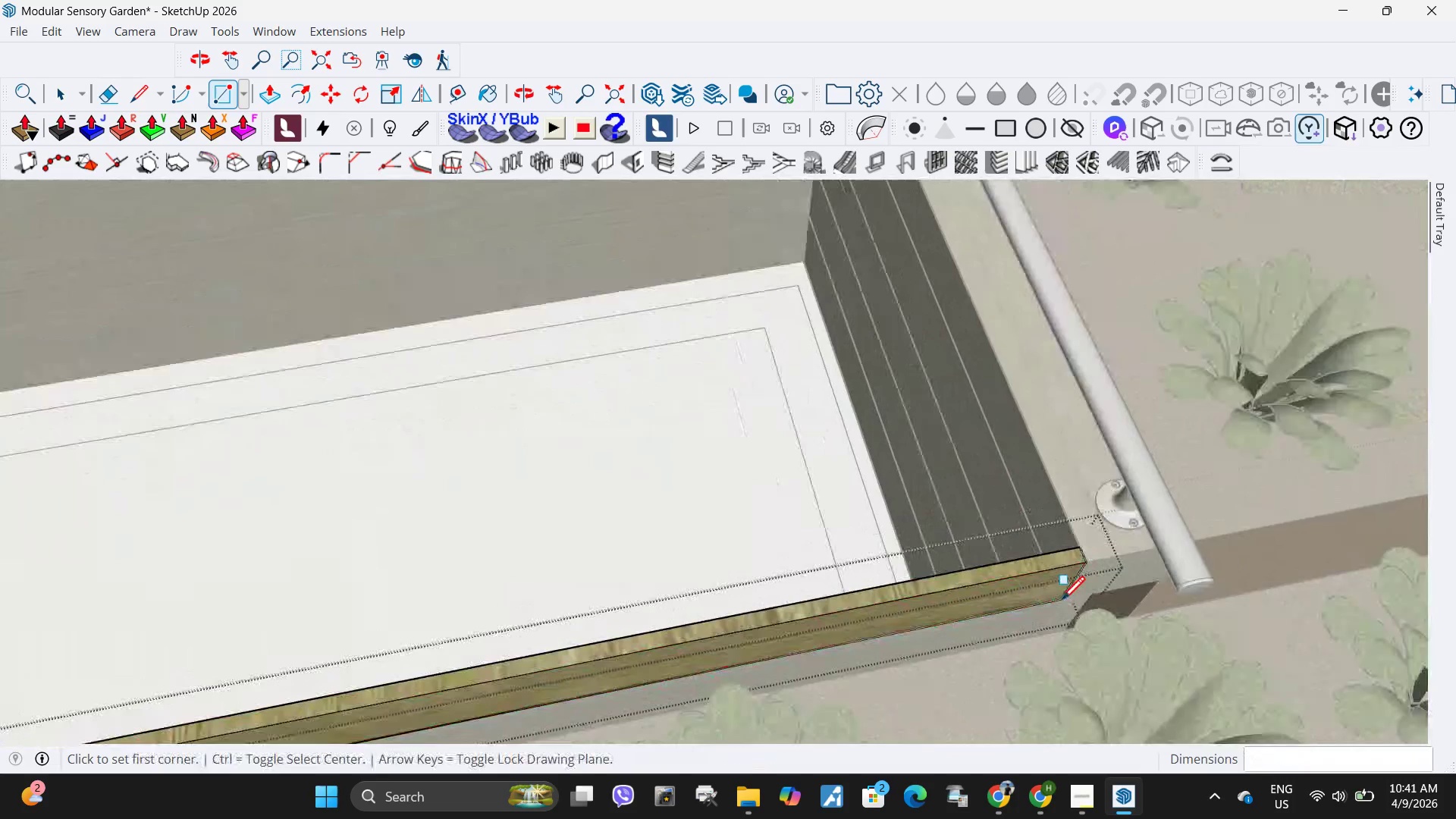 
key(Space)
 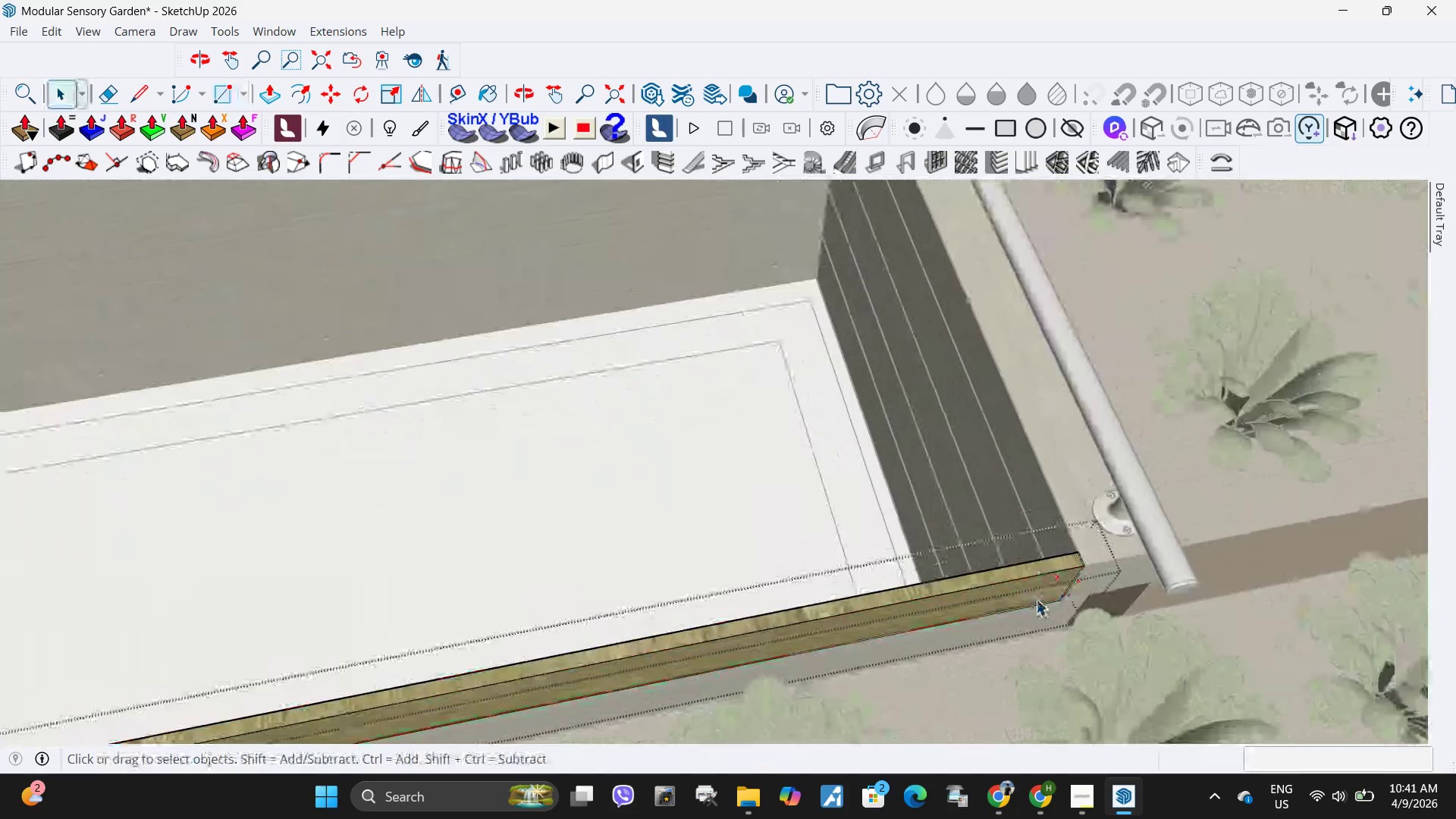 
scroll: coordinate [1062, 602], scroll_direction: down, amount: 4.0
 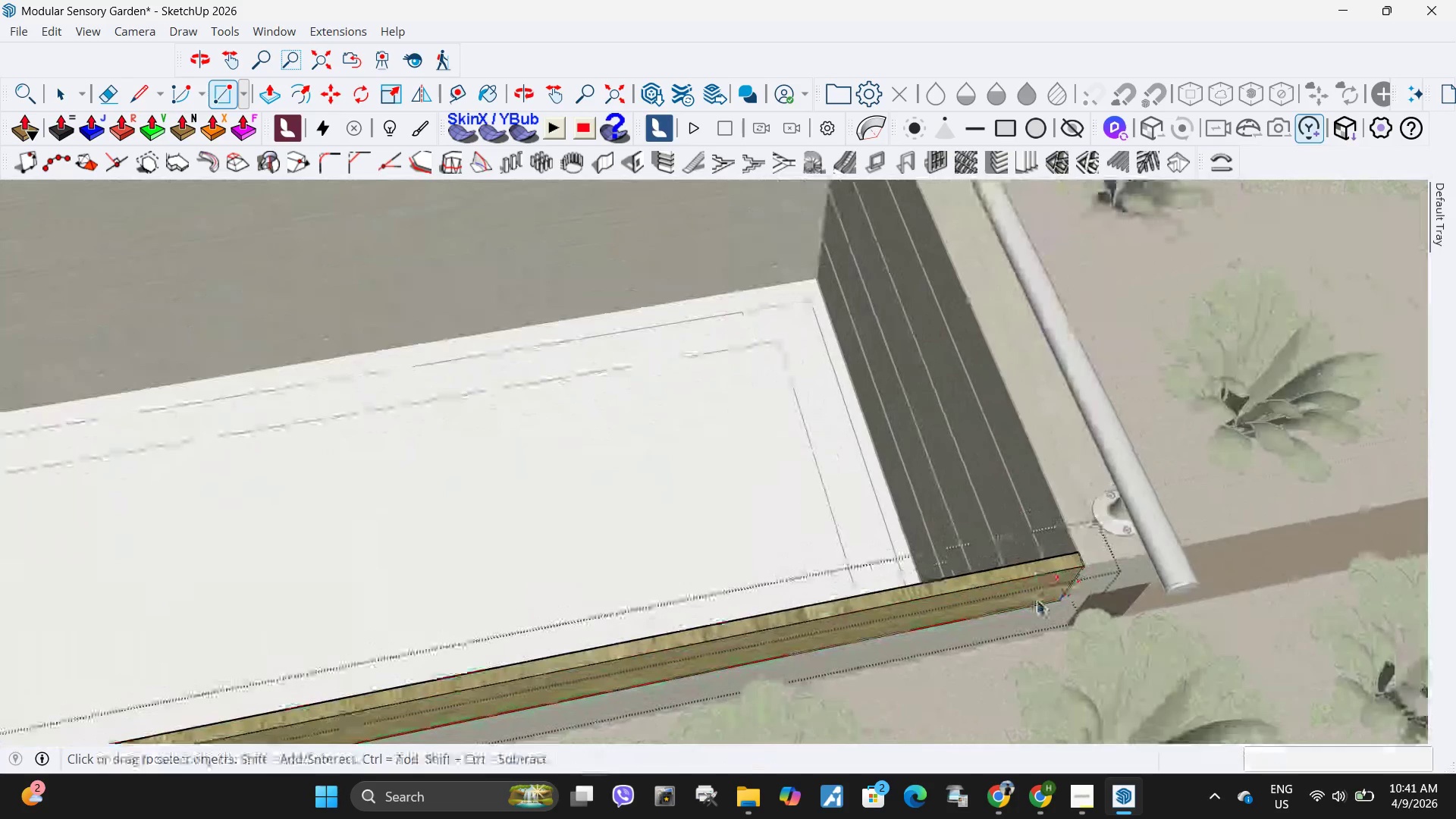 
left_click([1036, 599])
 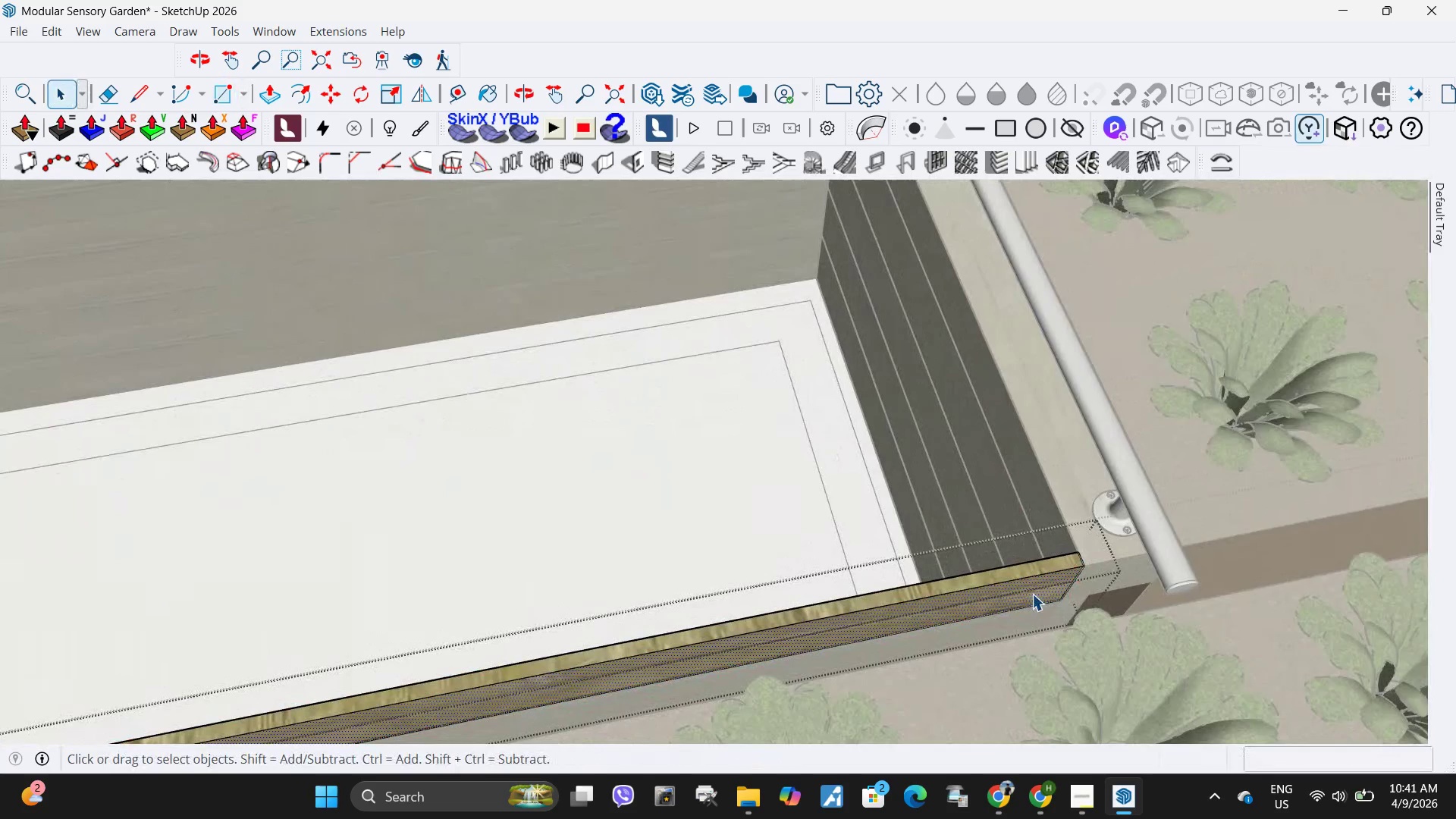 
key(P)
 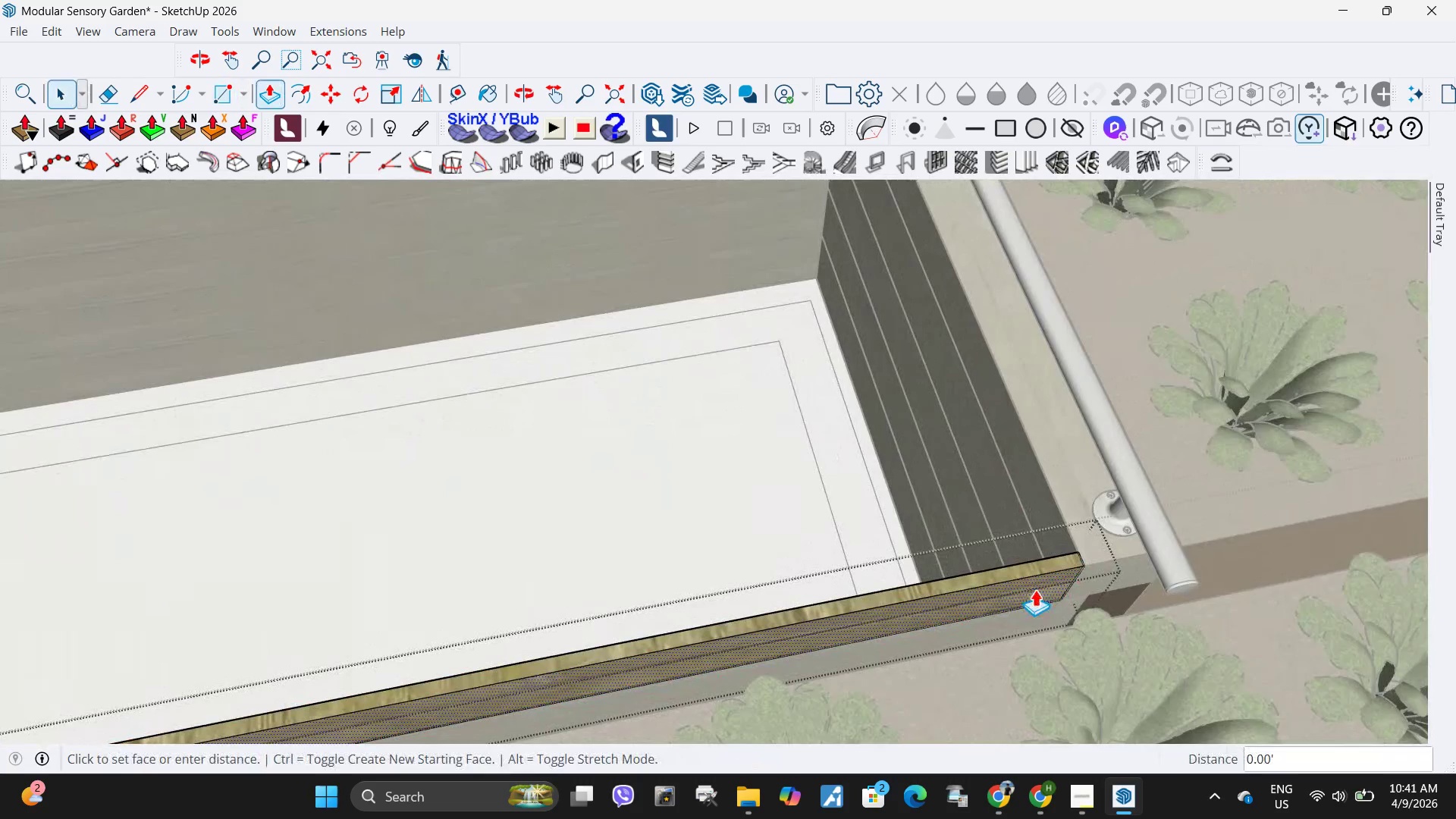 
left_click([1035, 589])
 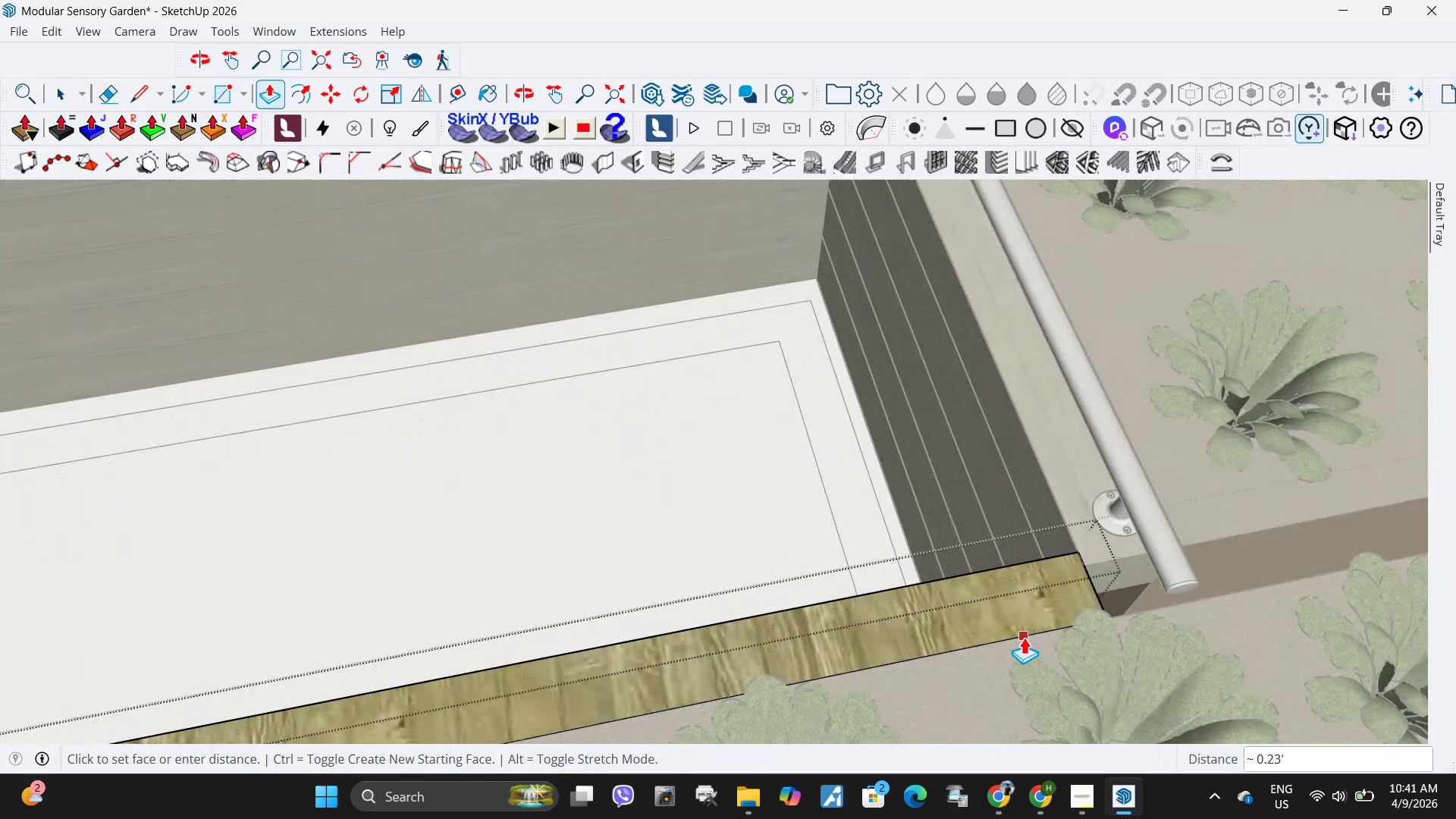 
left_click([1024, 637])
 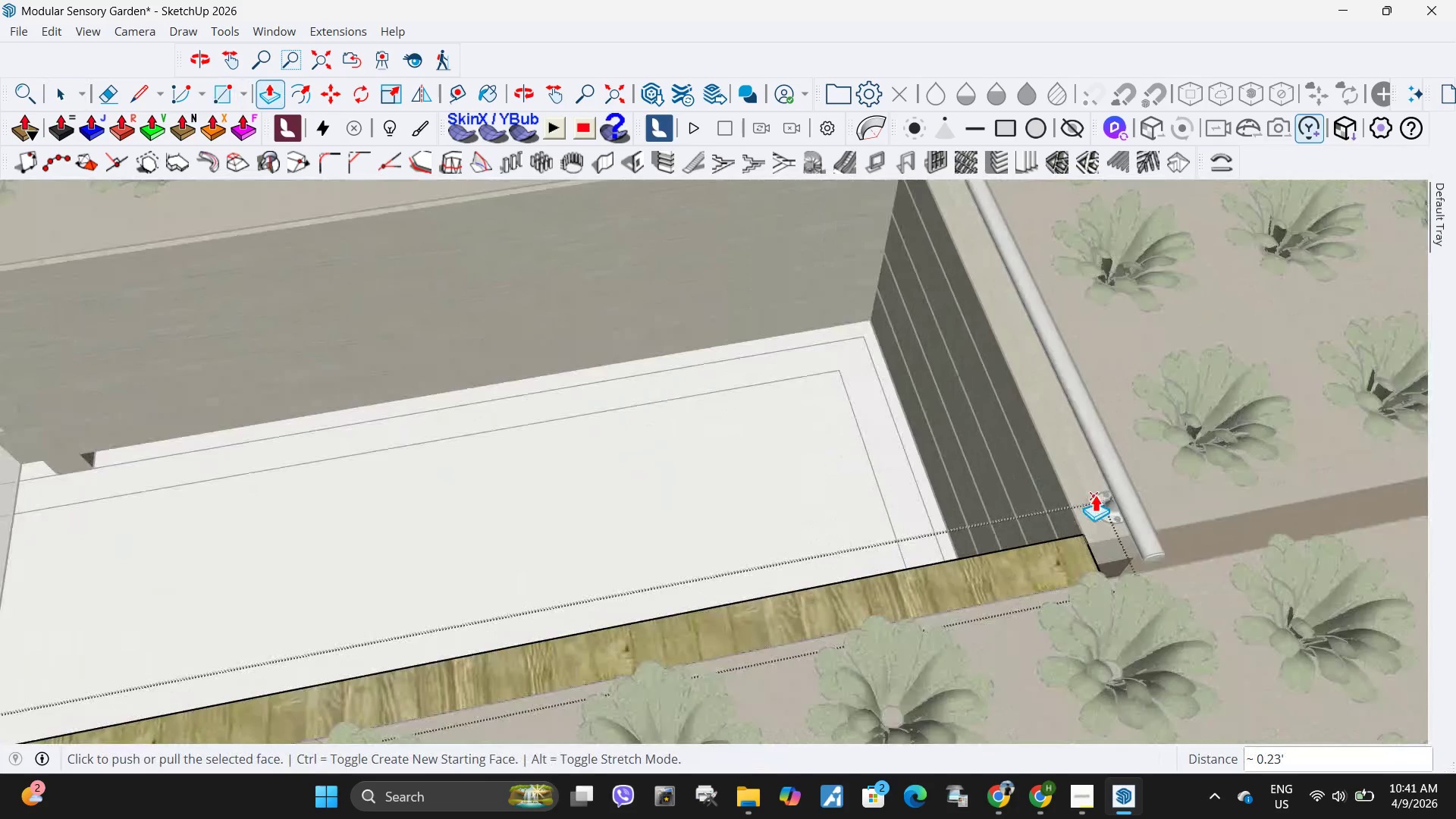 
scroll: coordinate [498, 626], scroll_direction: down, amount: 12.0
 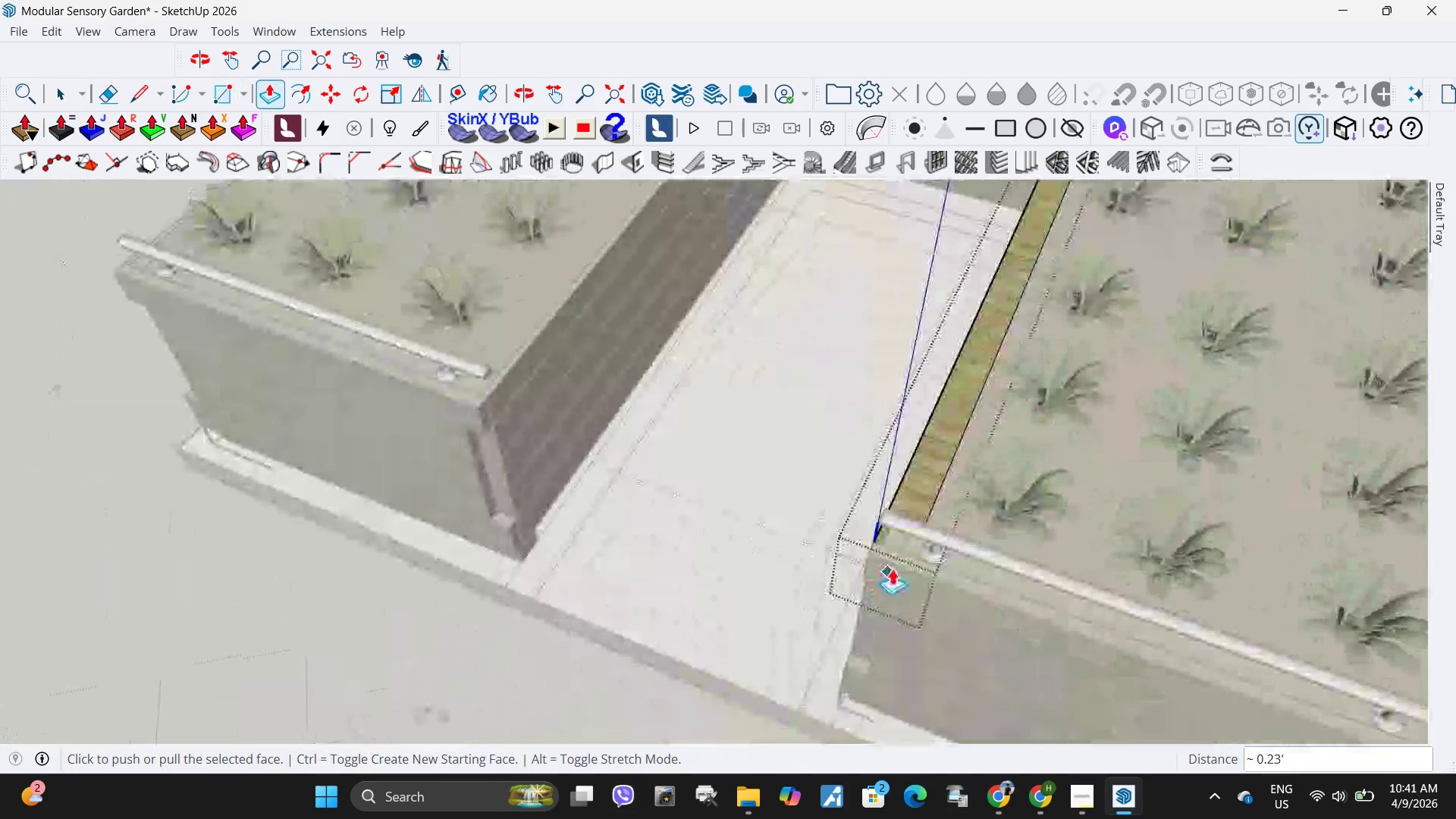 
scroll: coordinate [920, 554], scroll_direction: up, amount: 3.0
 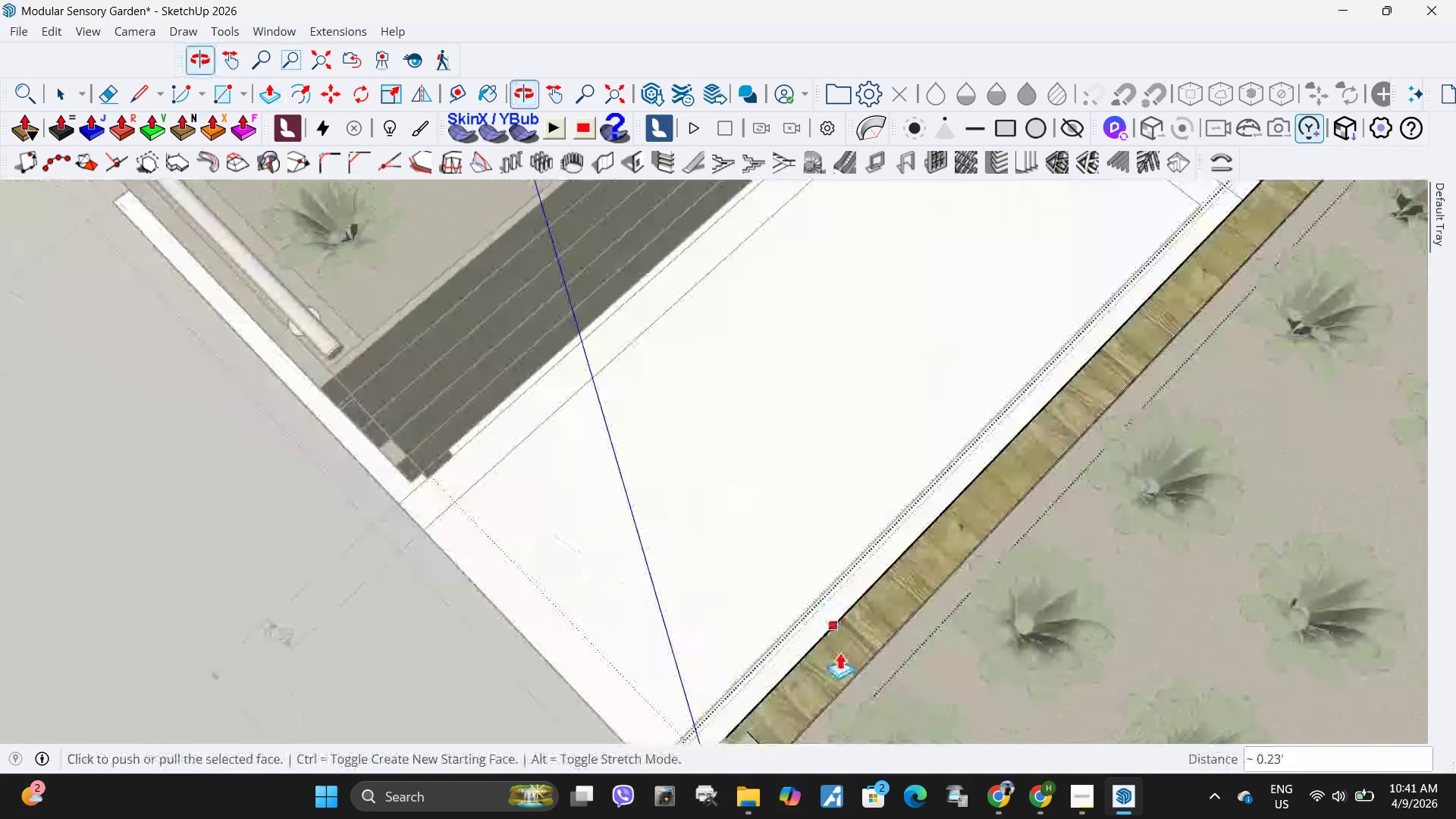 
scroll: coordinate [790, 477], scroll_direction: down, amount: 3.0
 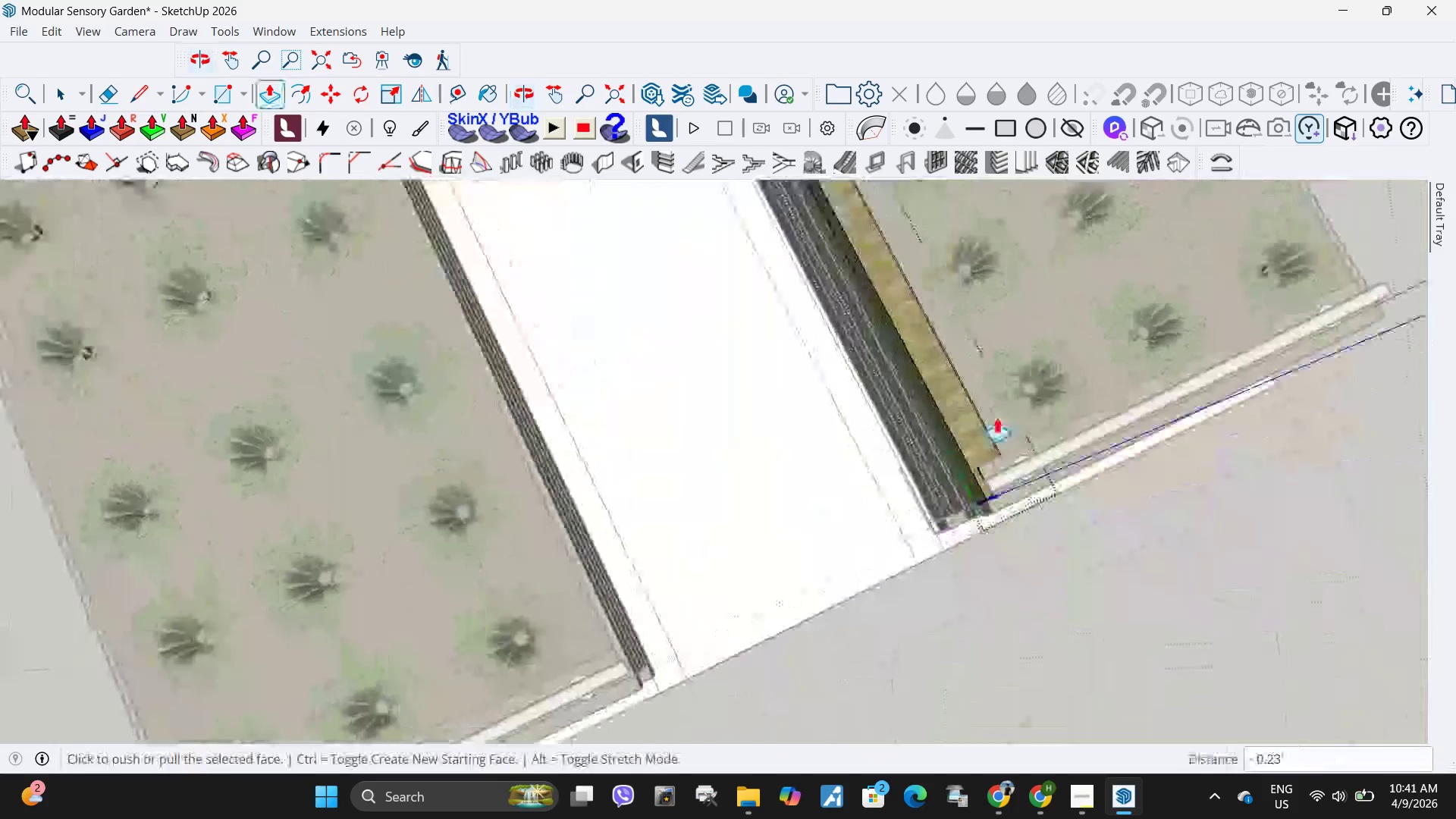 
key(Space)
 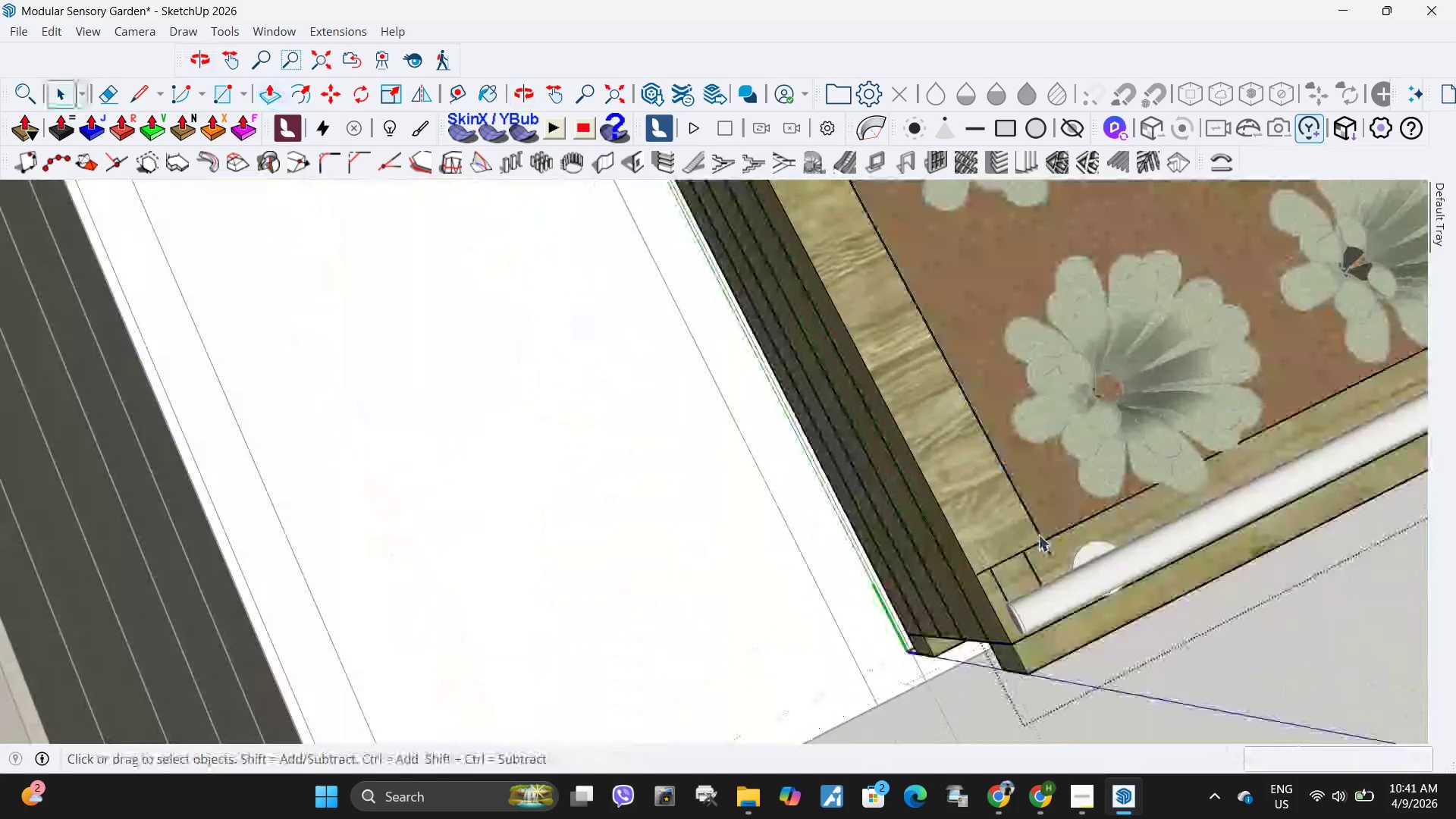 
key(Escape)
 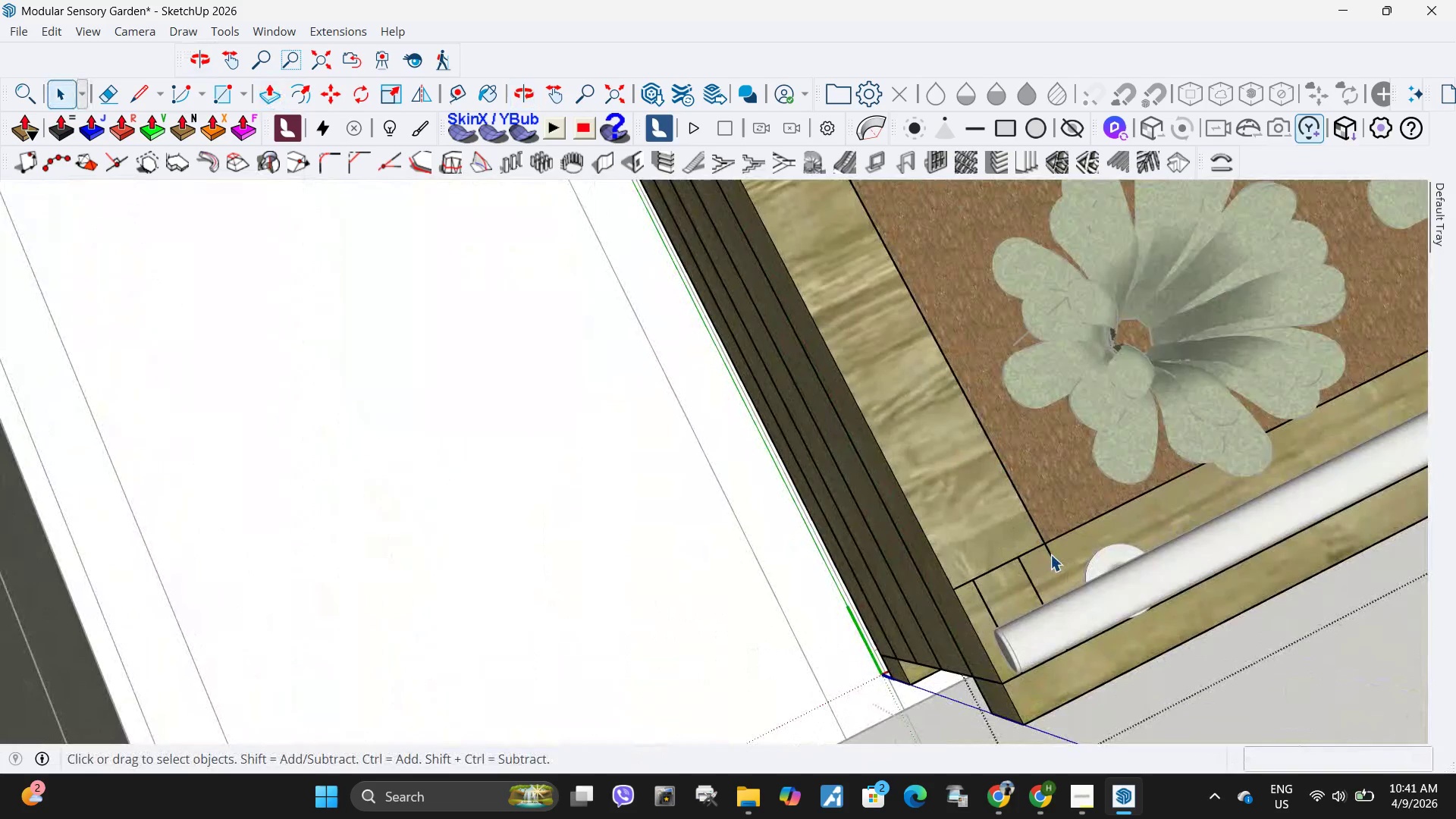 
scroll: coordinate [1038, 535], scroll_direction: up, amount: 11.0
 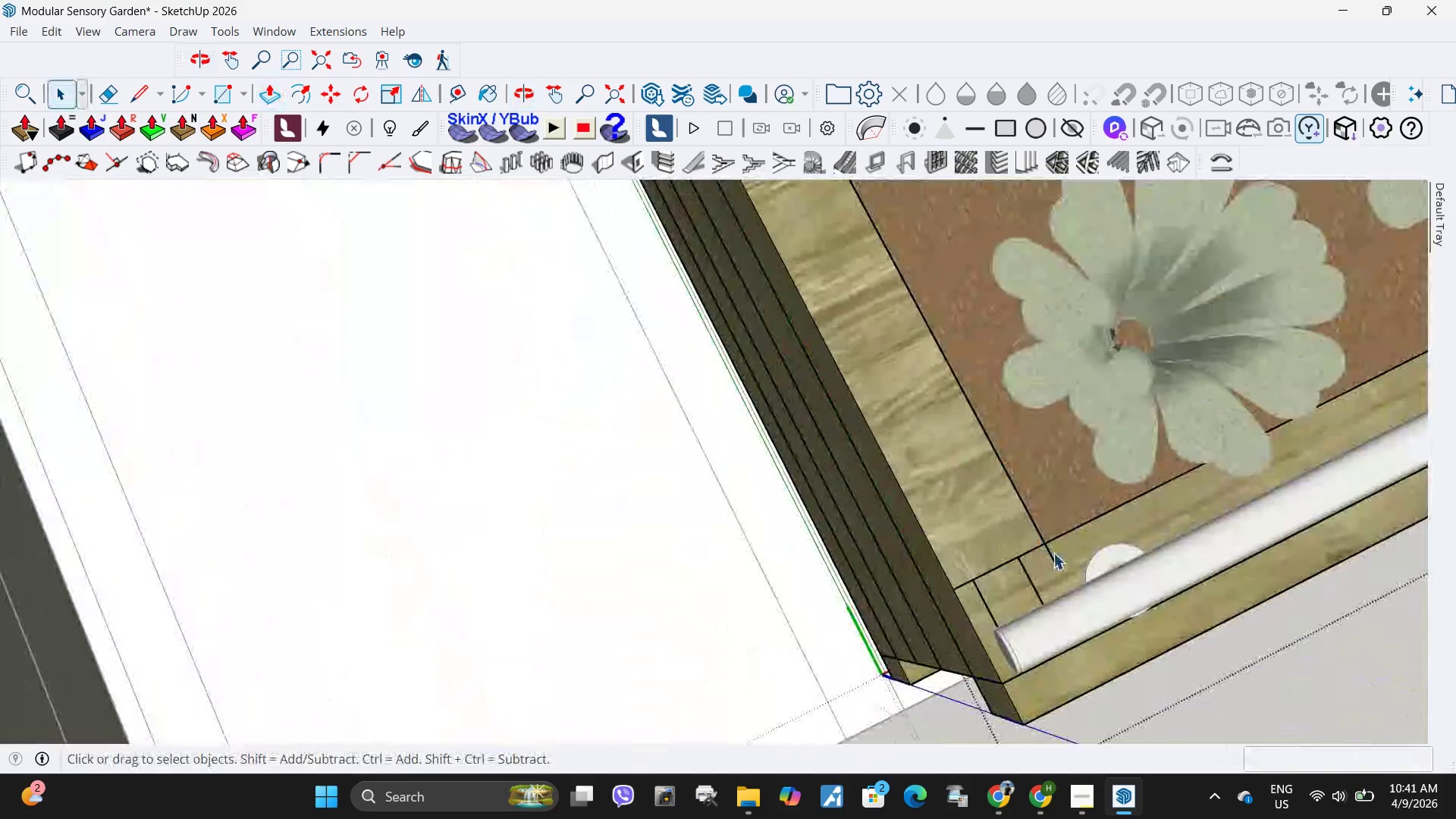 
left_click([1050, 554])
 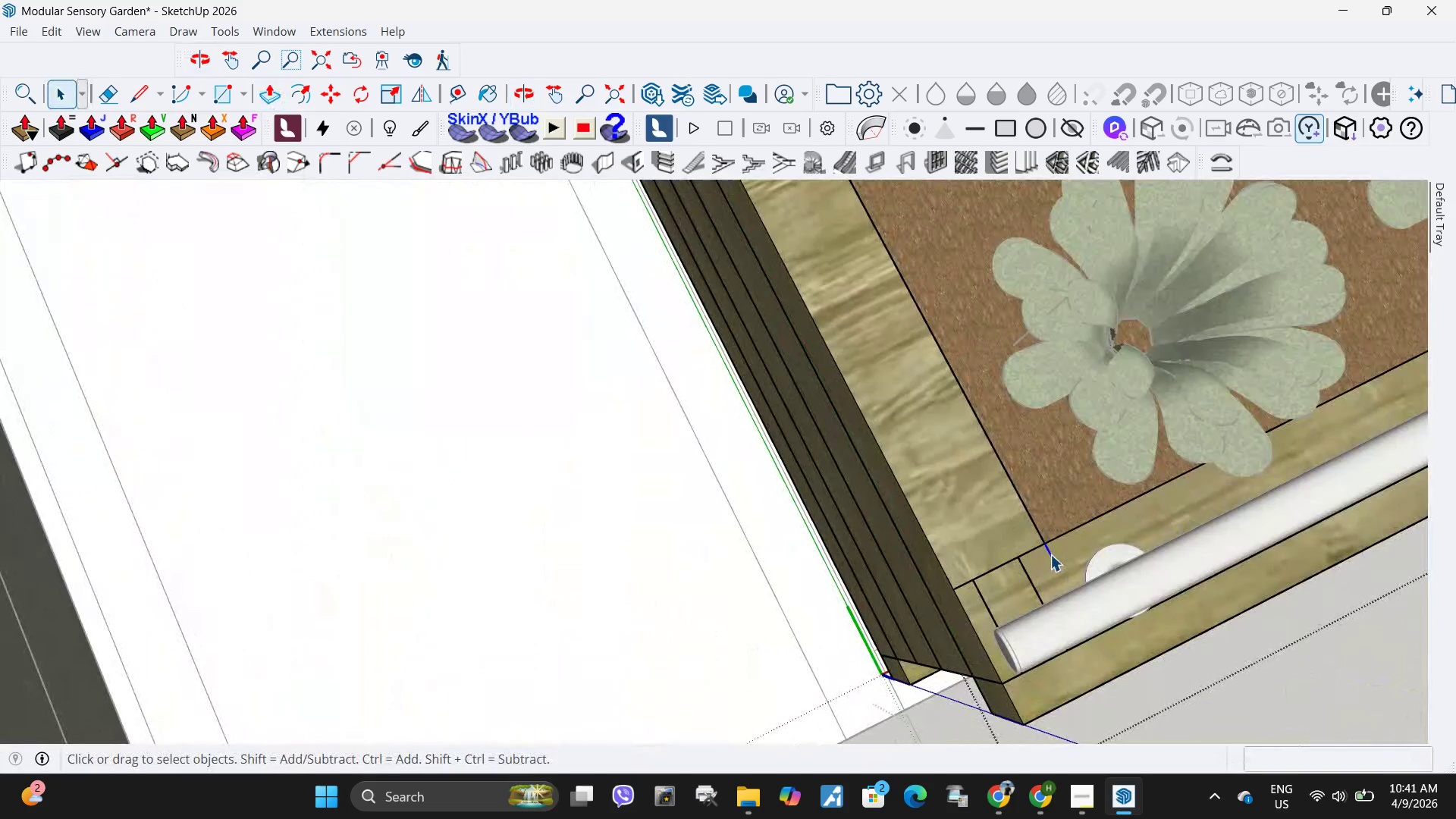 
key(Delete)
 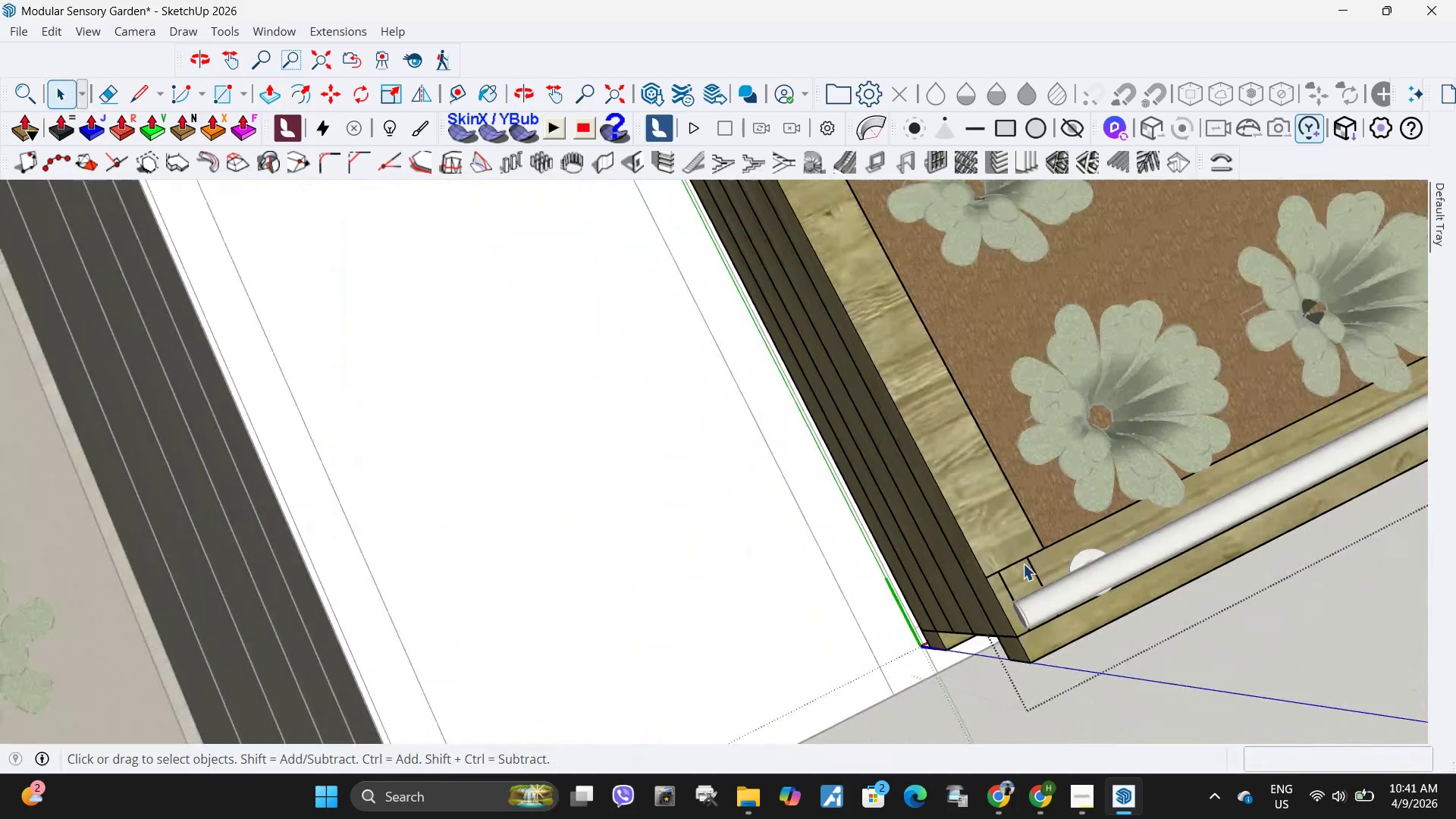 
scroll: coordinate [867, 462], scroll_direction: down, amount: 22.0
 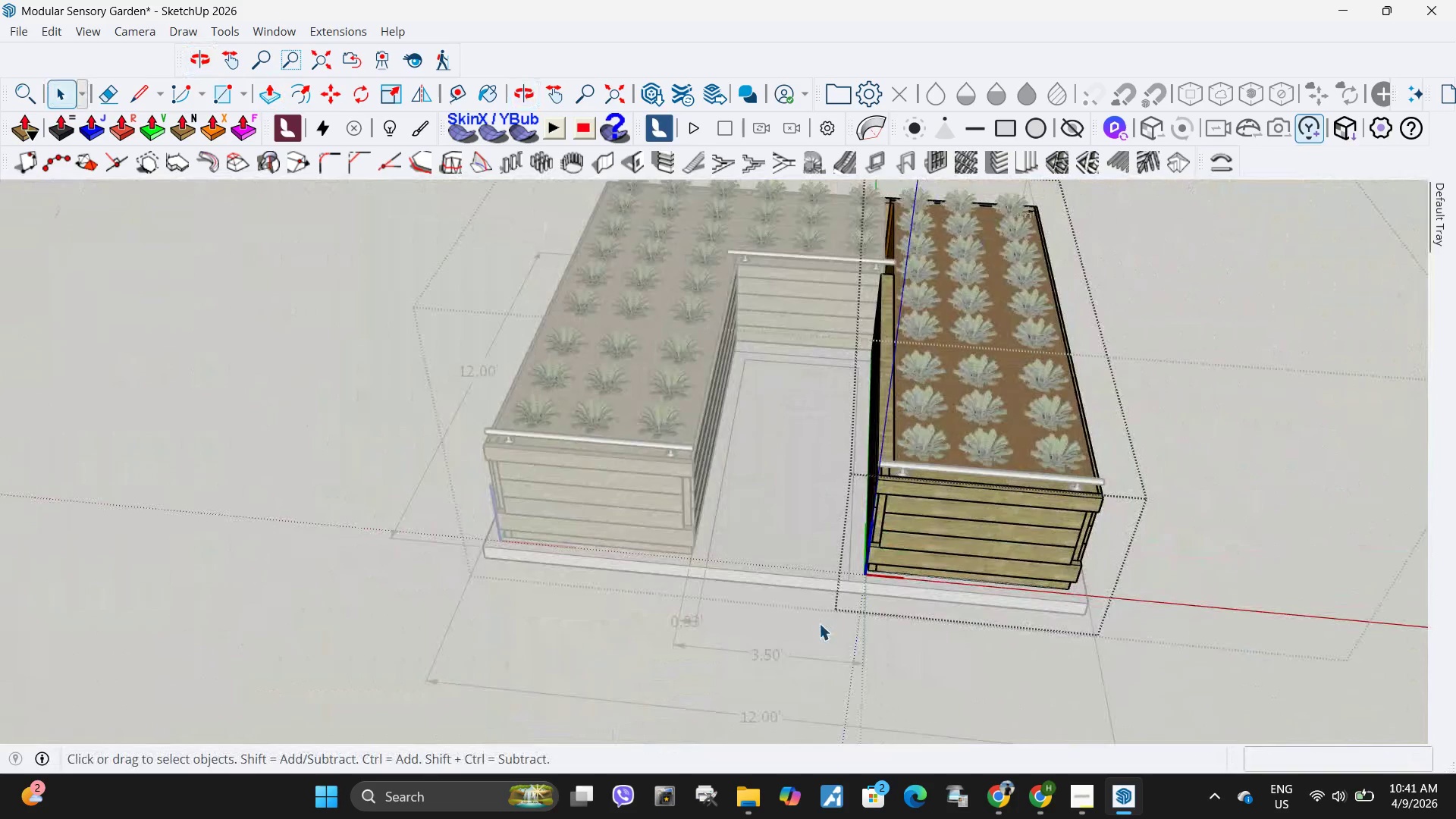 
left_click([814, 642])
 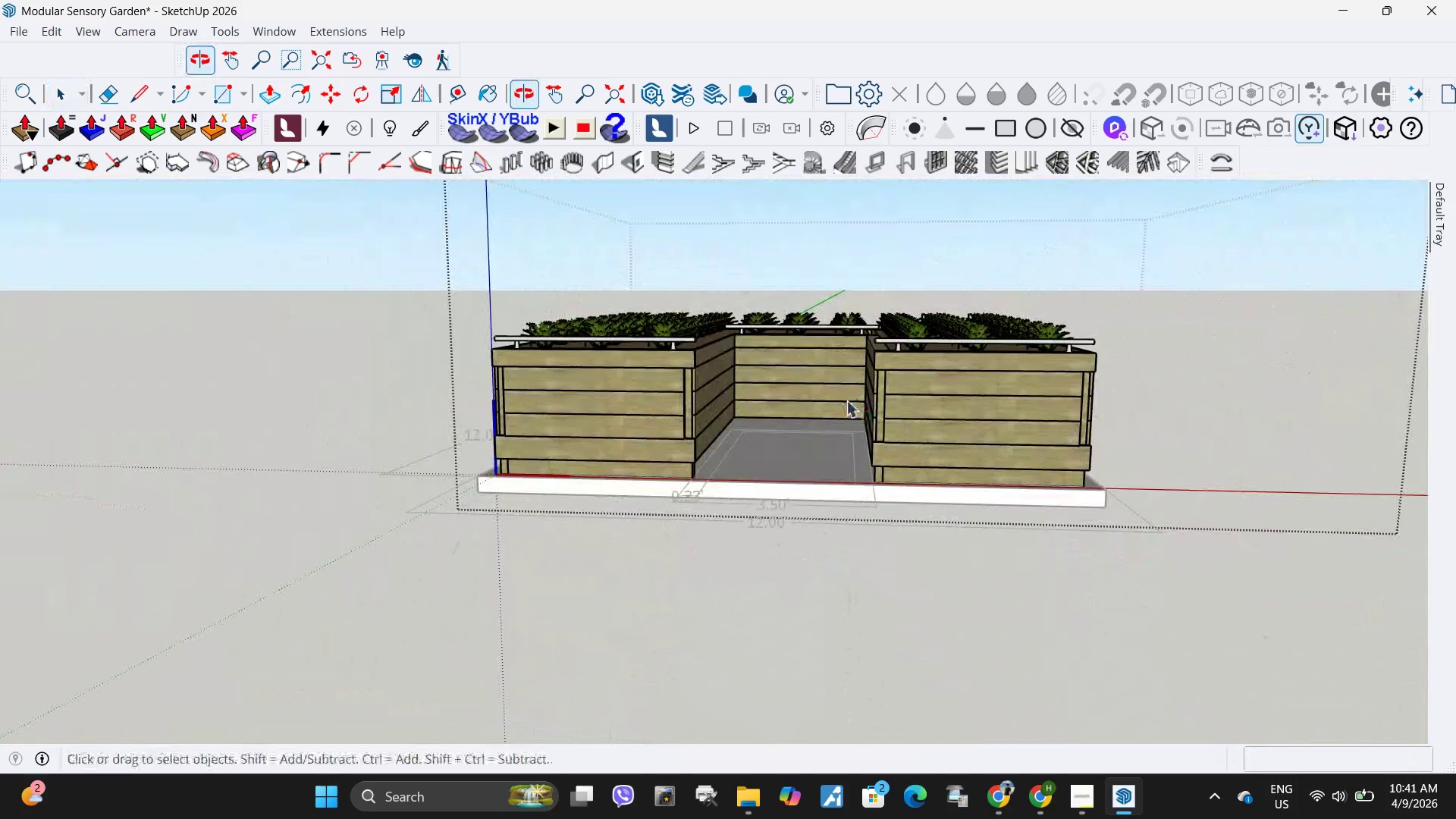 
scroll: coordinate [838, 381], scroll_direction: up, amount: 1.0
 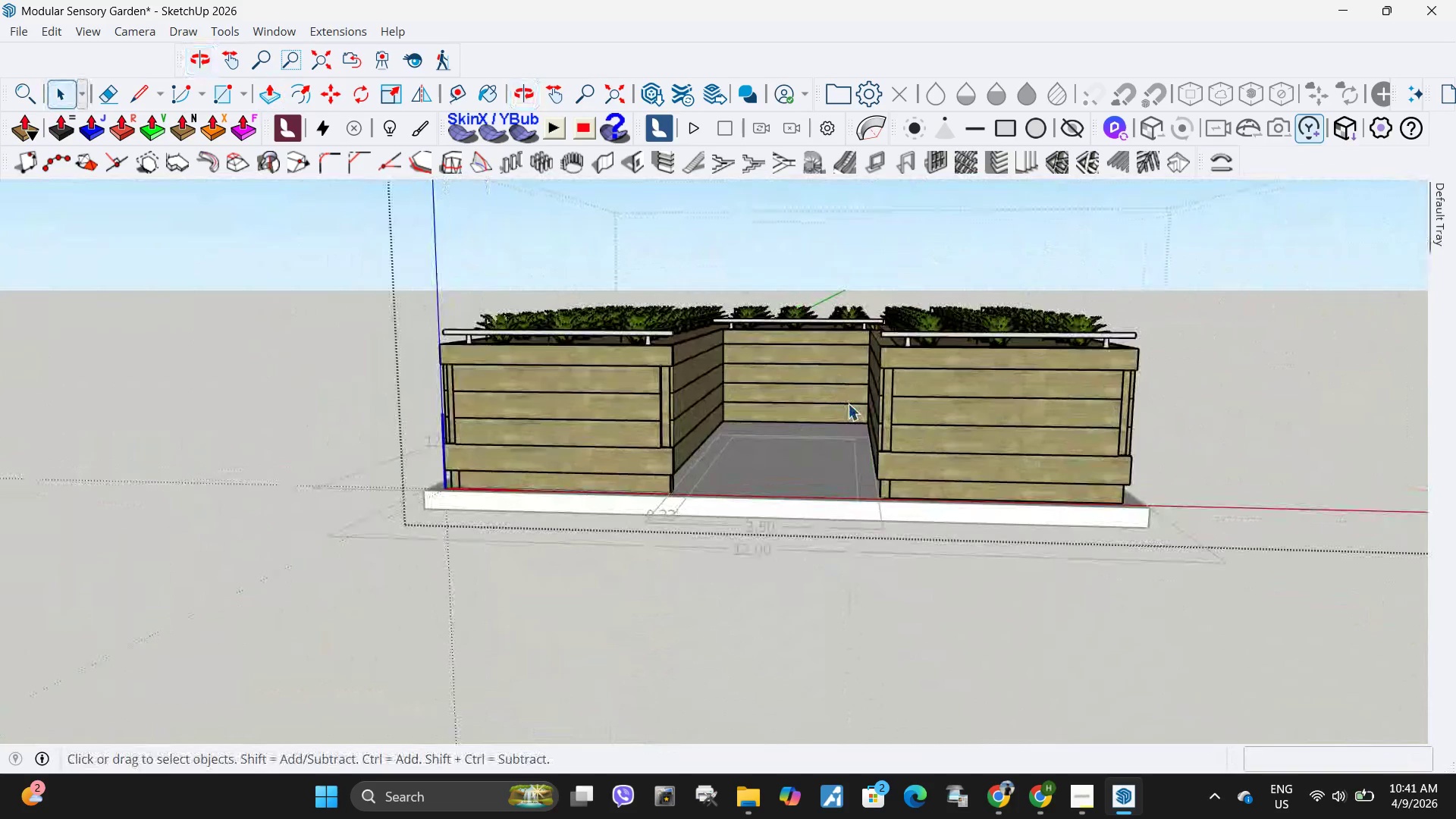 
scroll: coordinate [848, 356], scroll_direction: down, amount: 2.0
 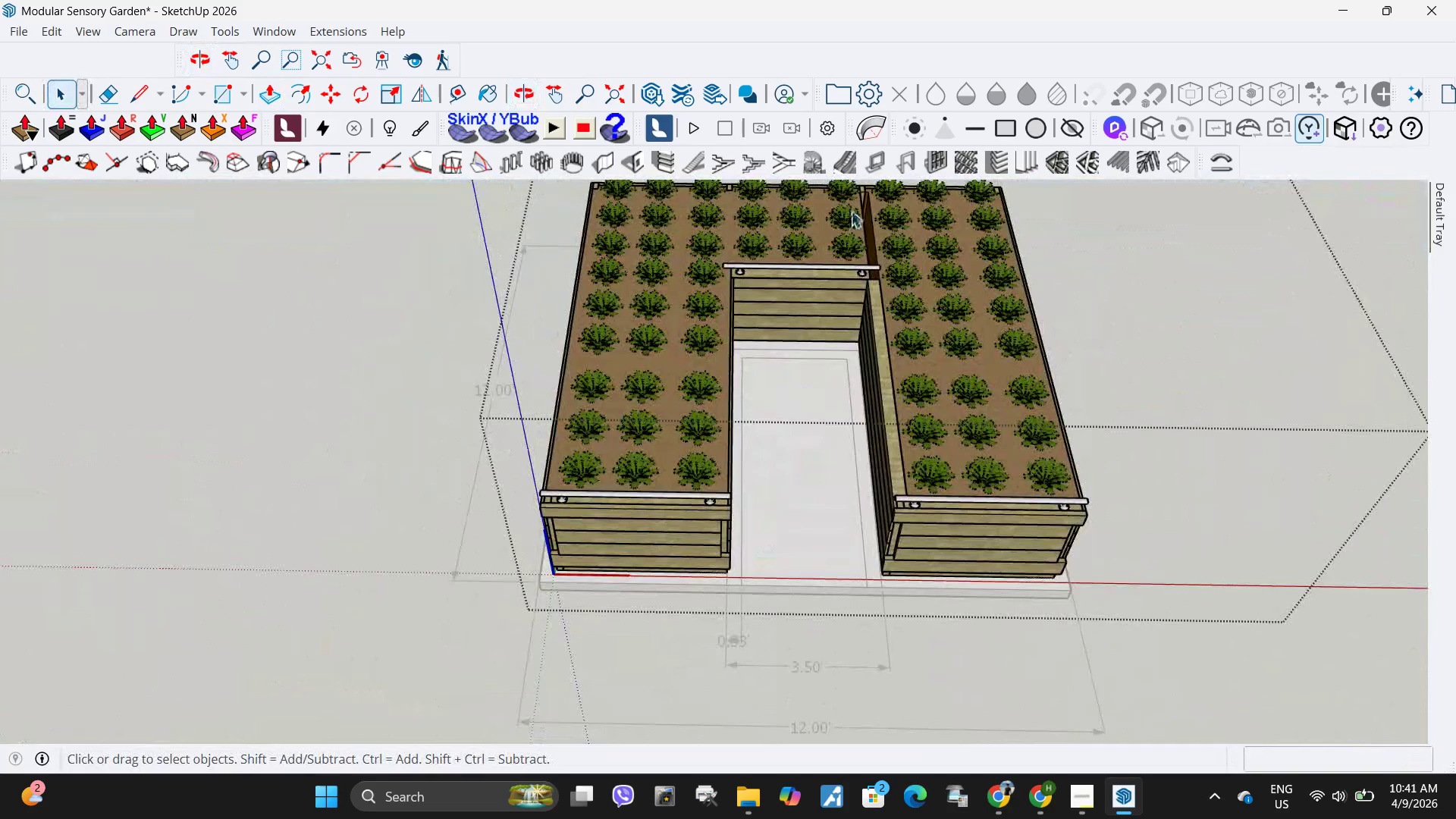 
scroll: coordinate [901, 291], scroll_direction: up, amount: 13.0
 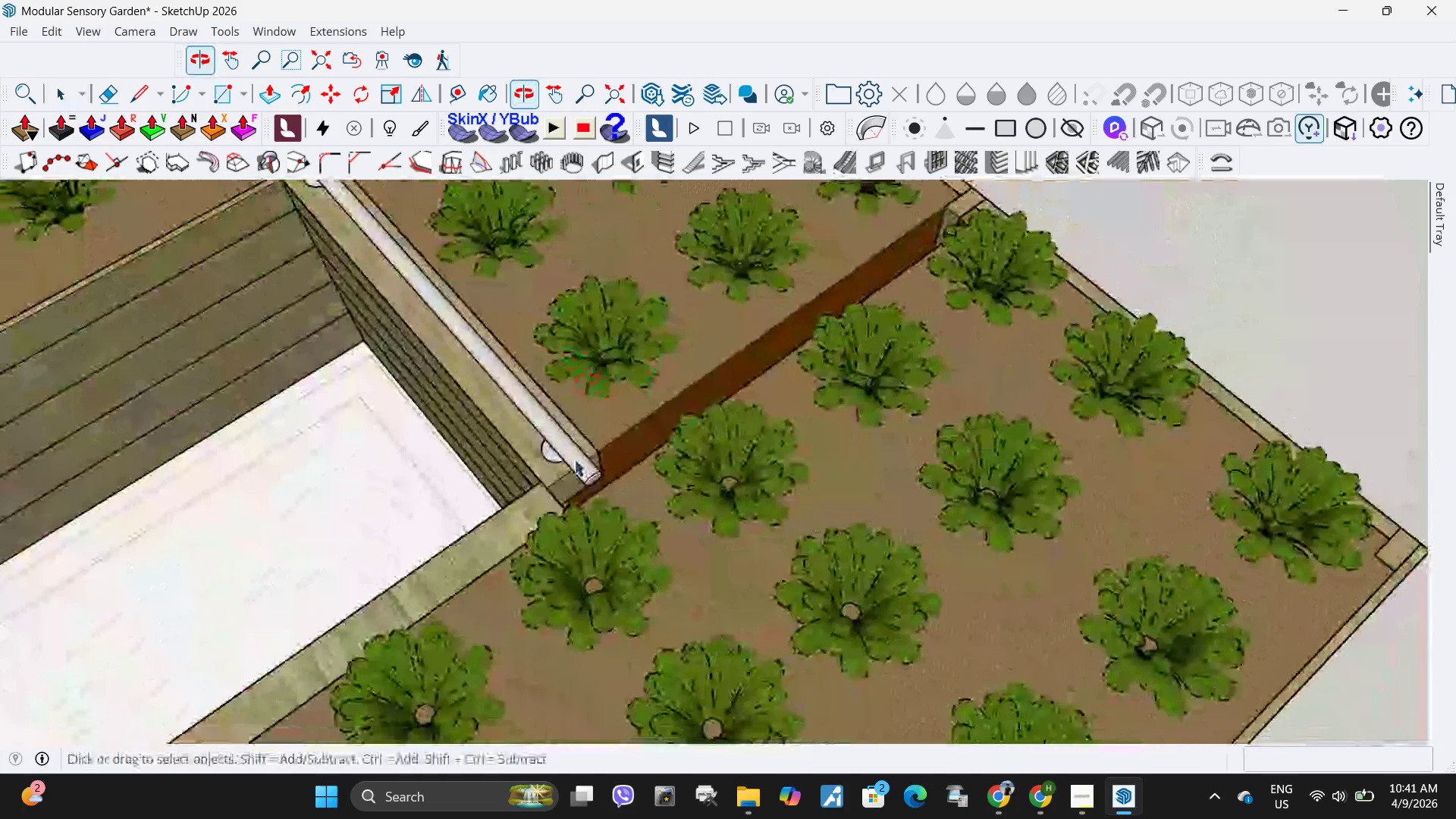 
left_click([569, 472])
 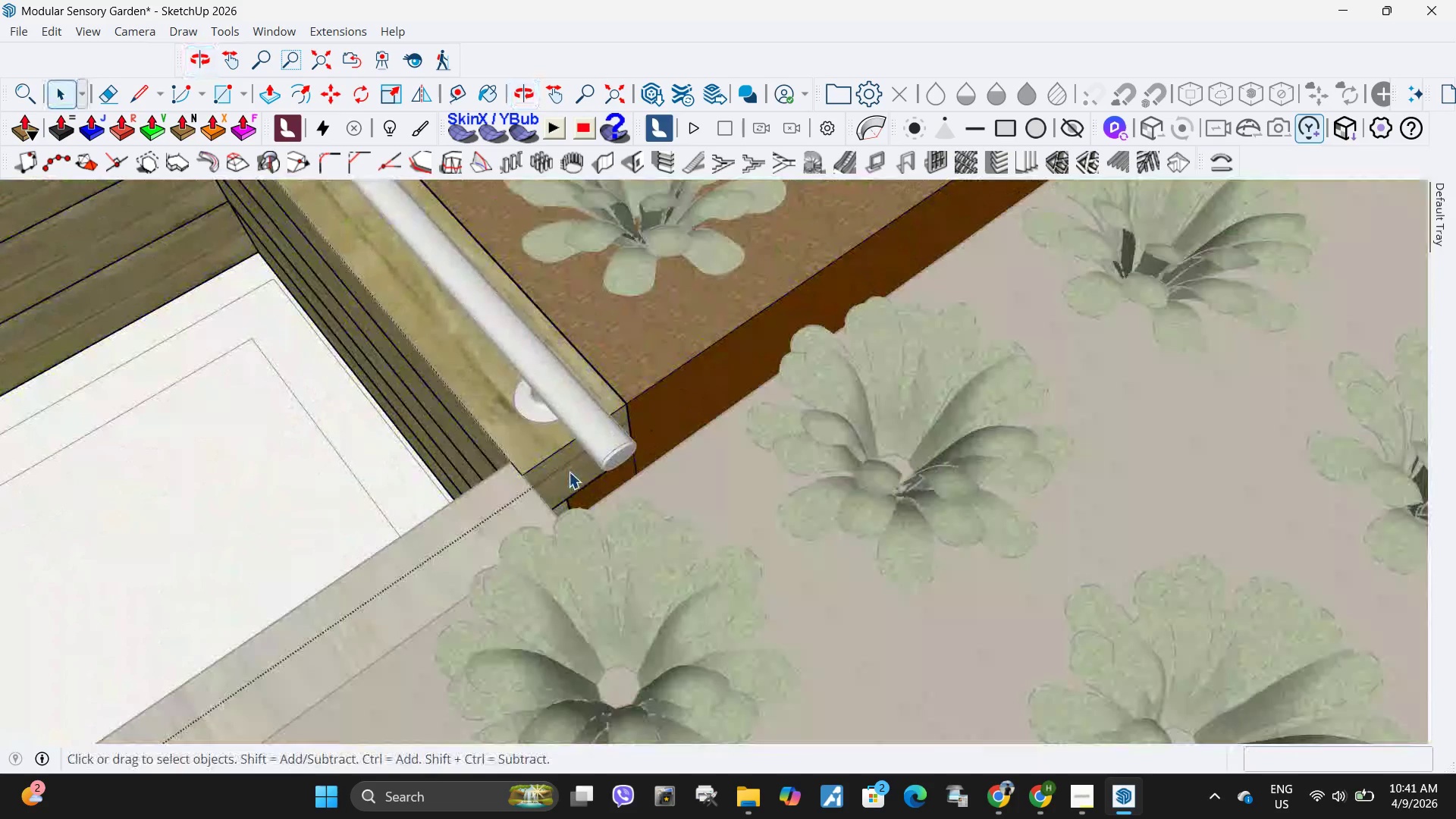 
scroll: coordinate [547, 497], scroll_direction: up, amount: 7.0
 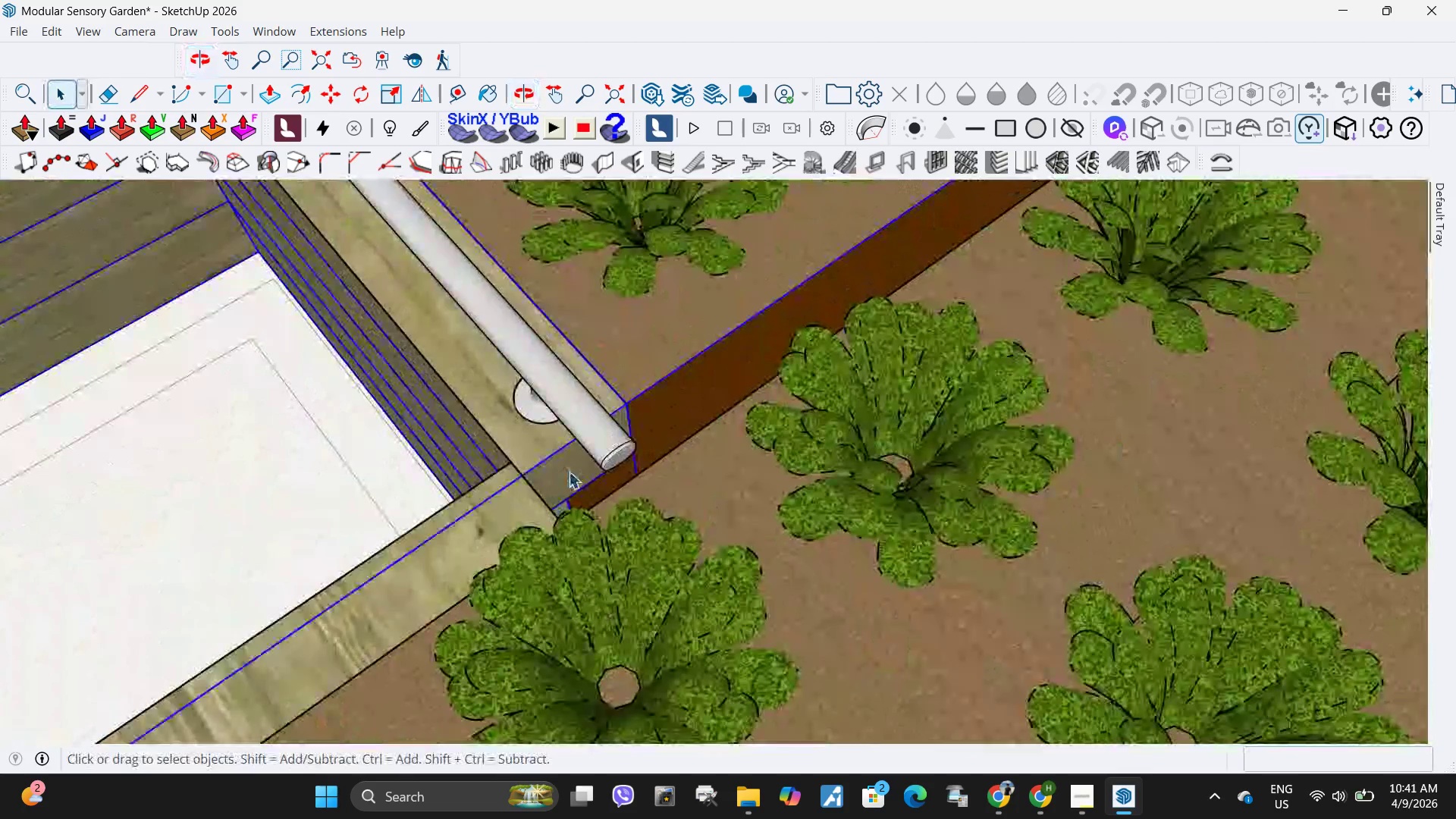 
double_click([569, 472])
 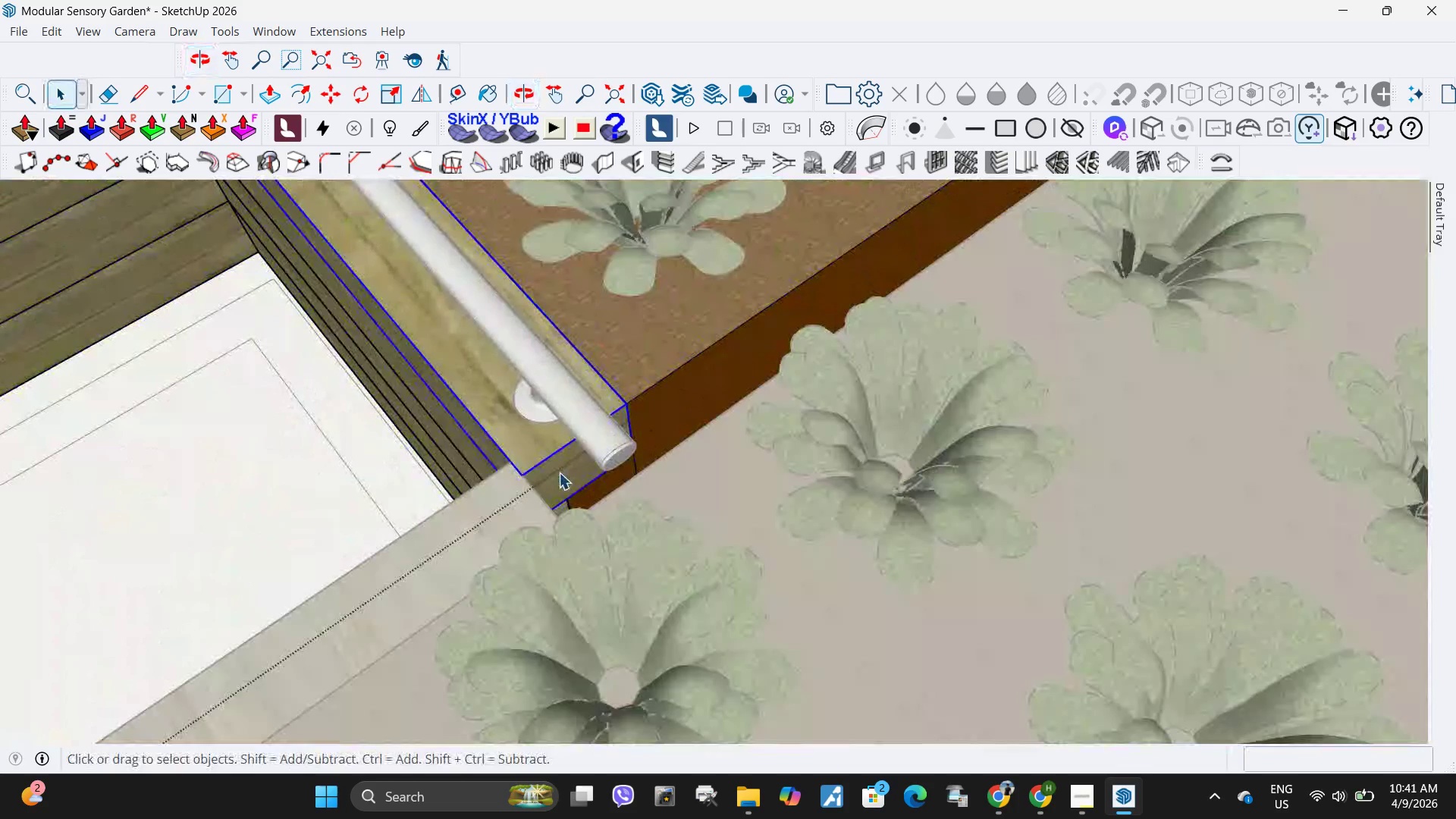 
triple_click([559, 472])
 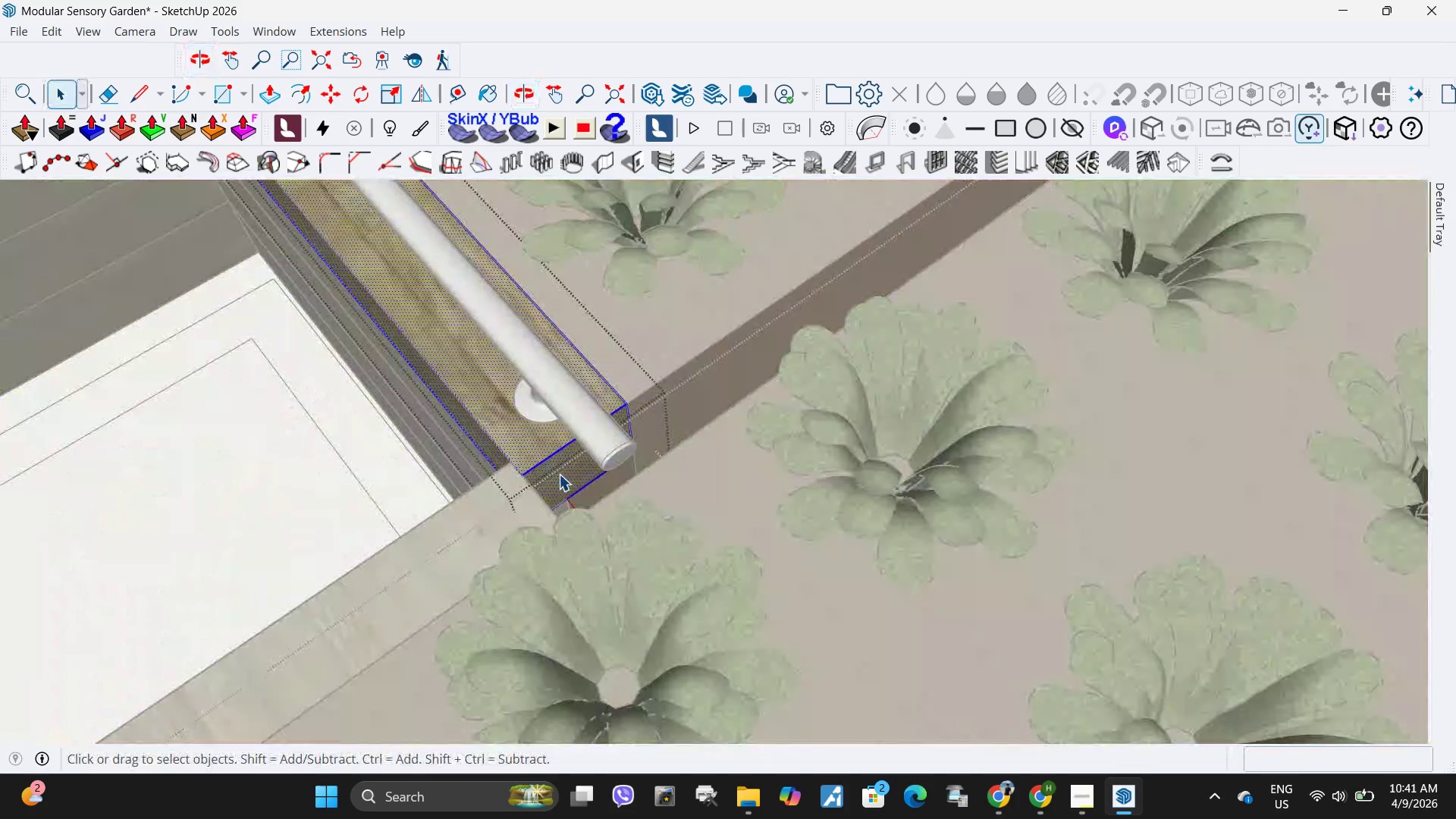 
triple_click([559, 472])
 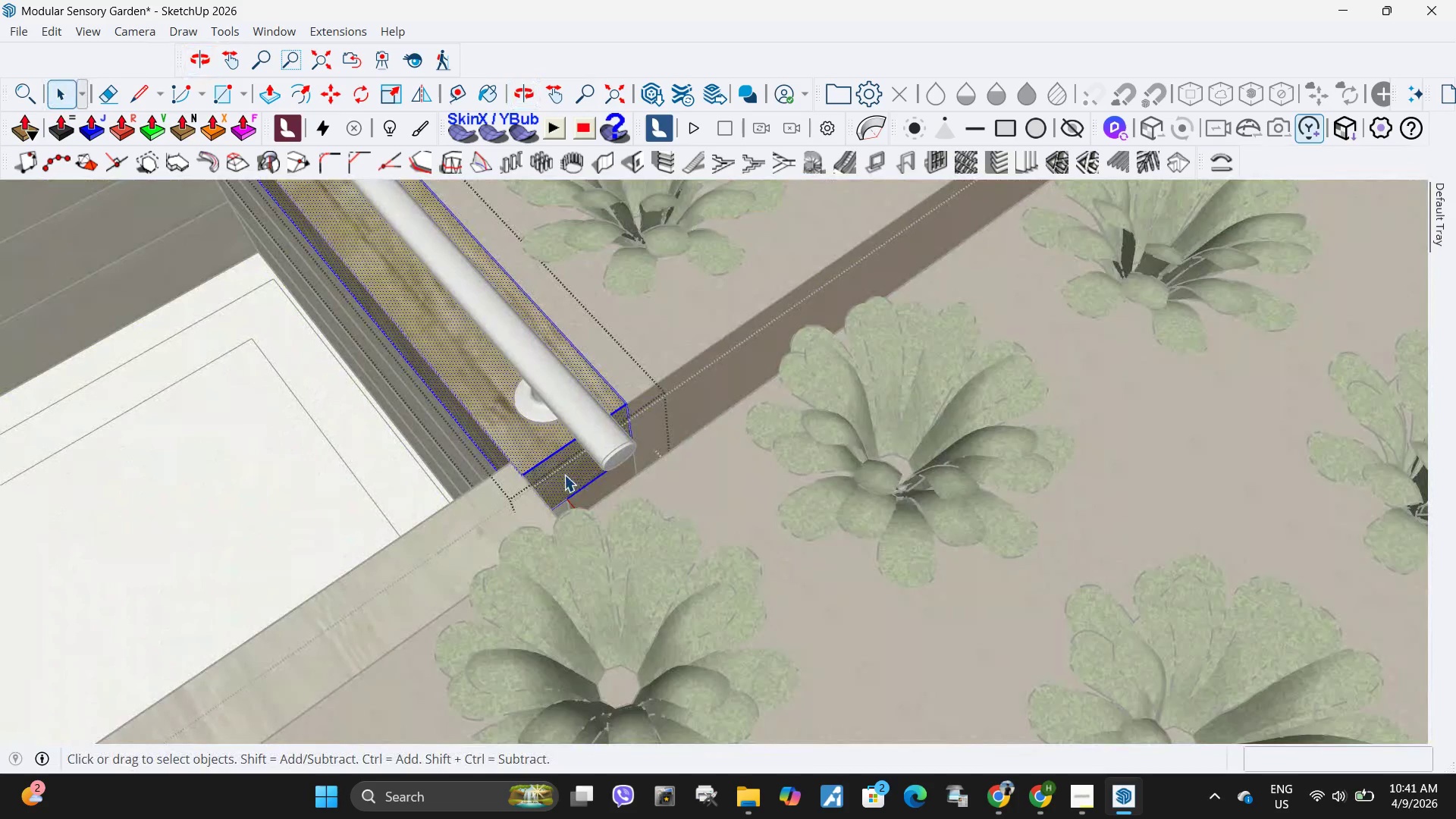 
left_click([564, 475])
 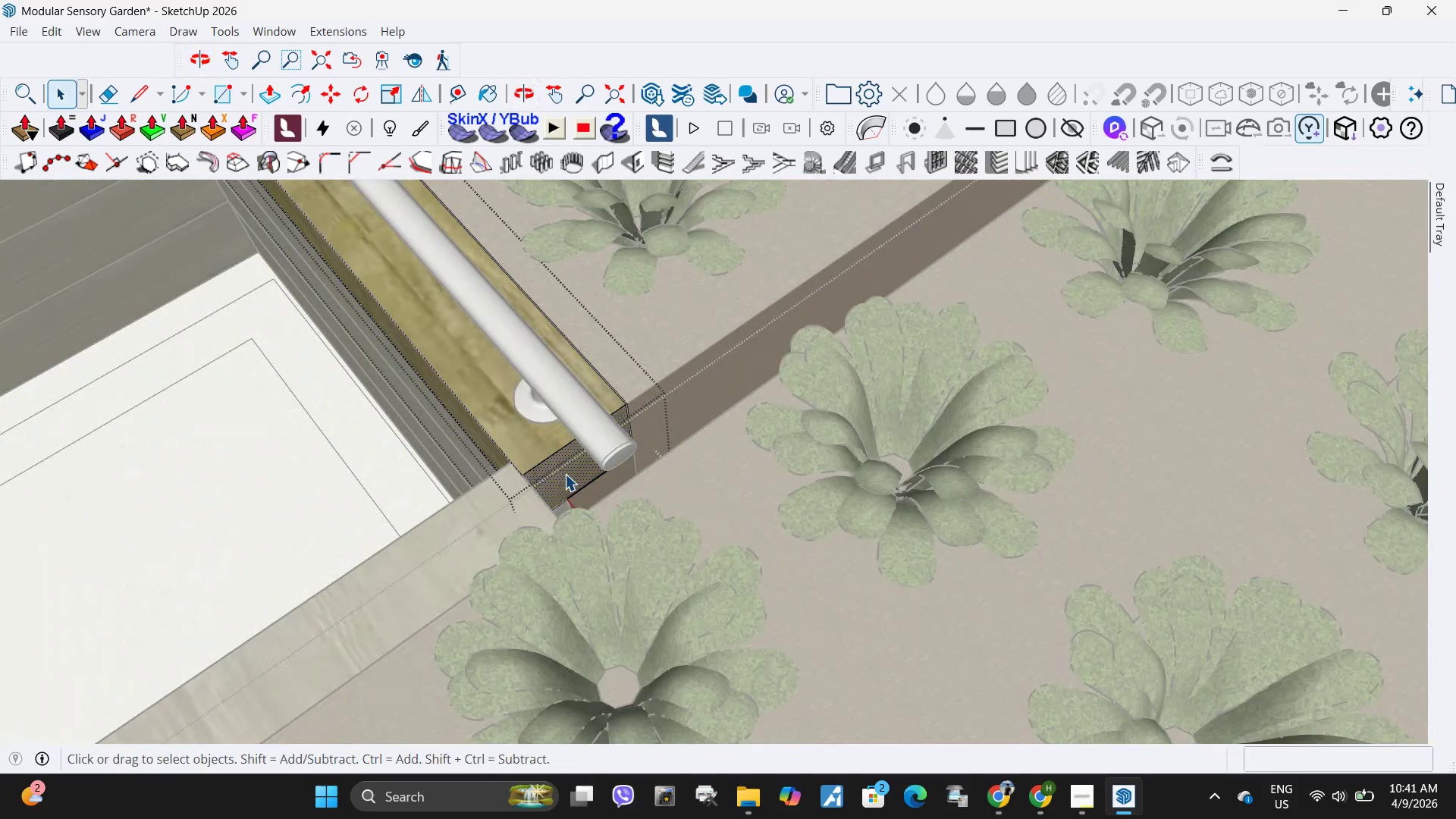 
key(P)
 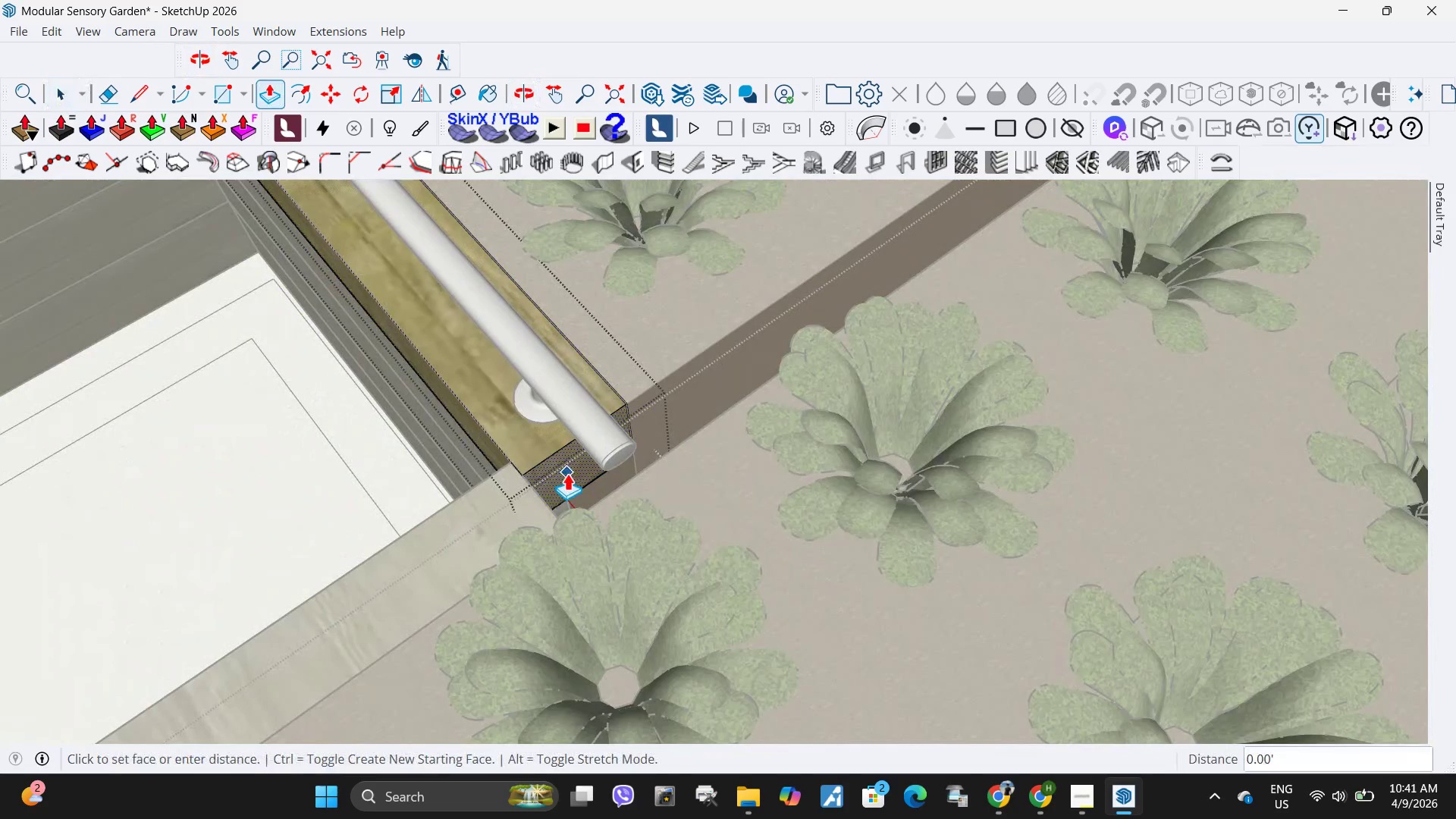 
left_click([567, 473])
 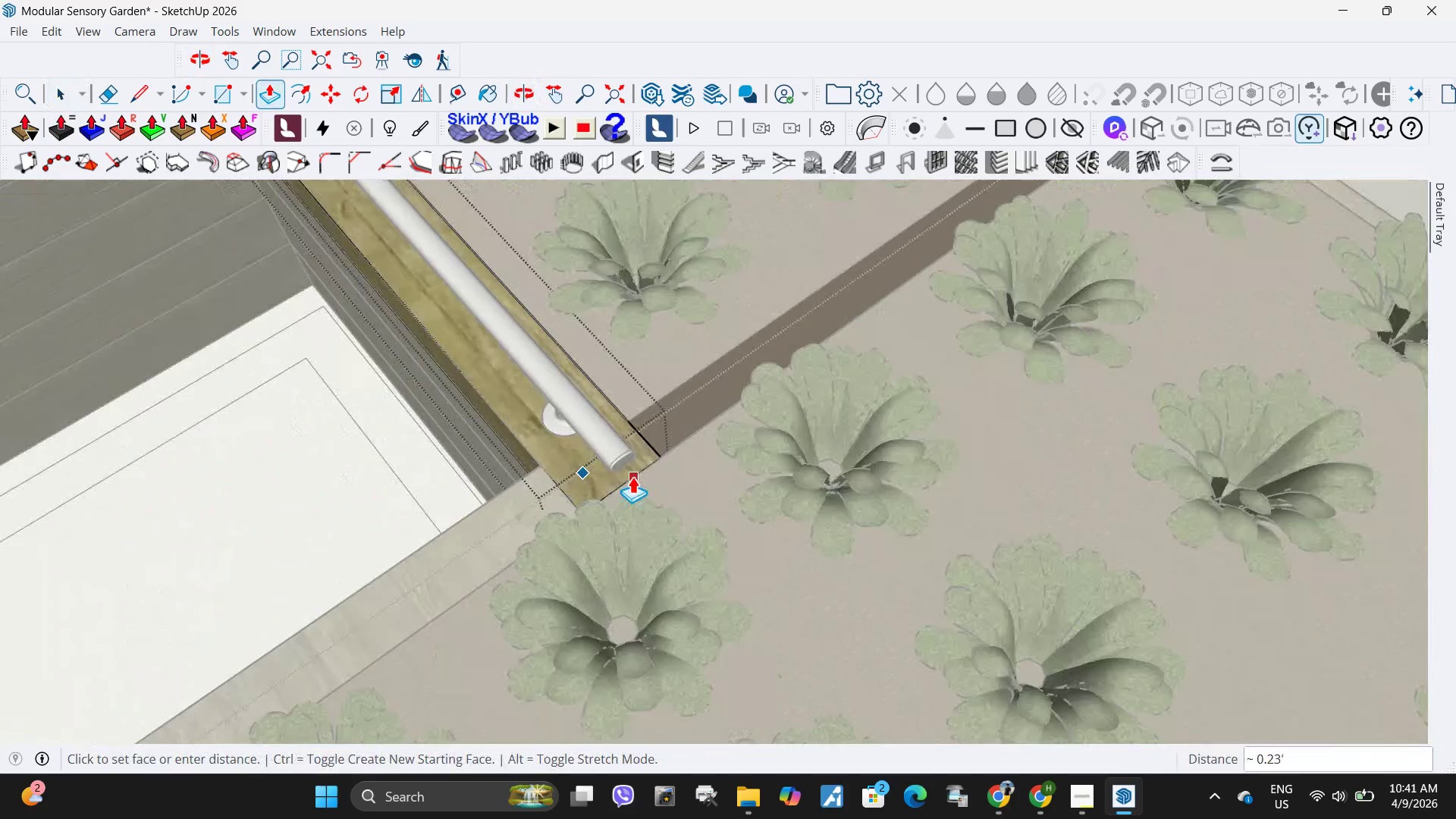 
scroll: coordinate [677, 497], scroll_direction: down, amount: 17.0
 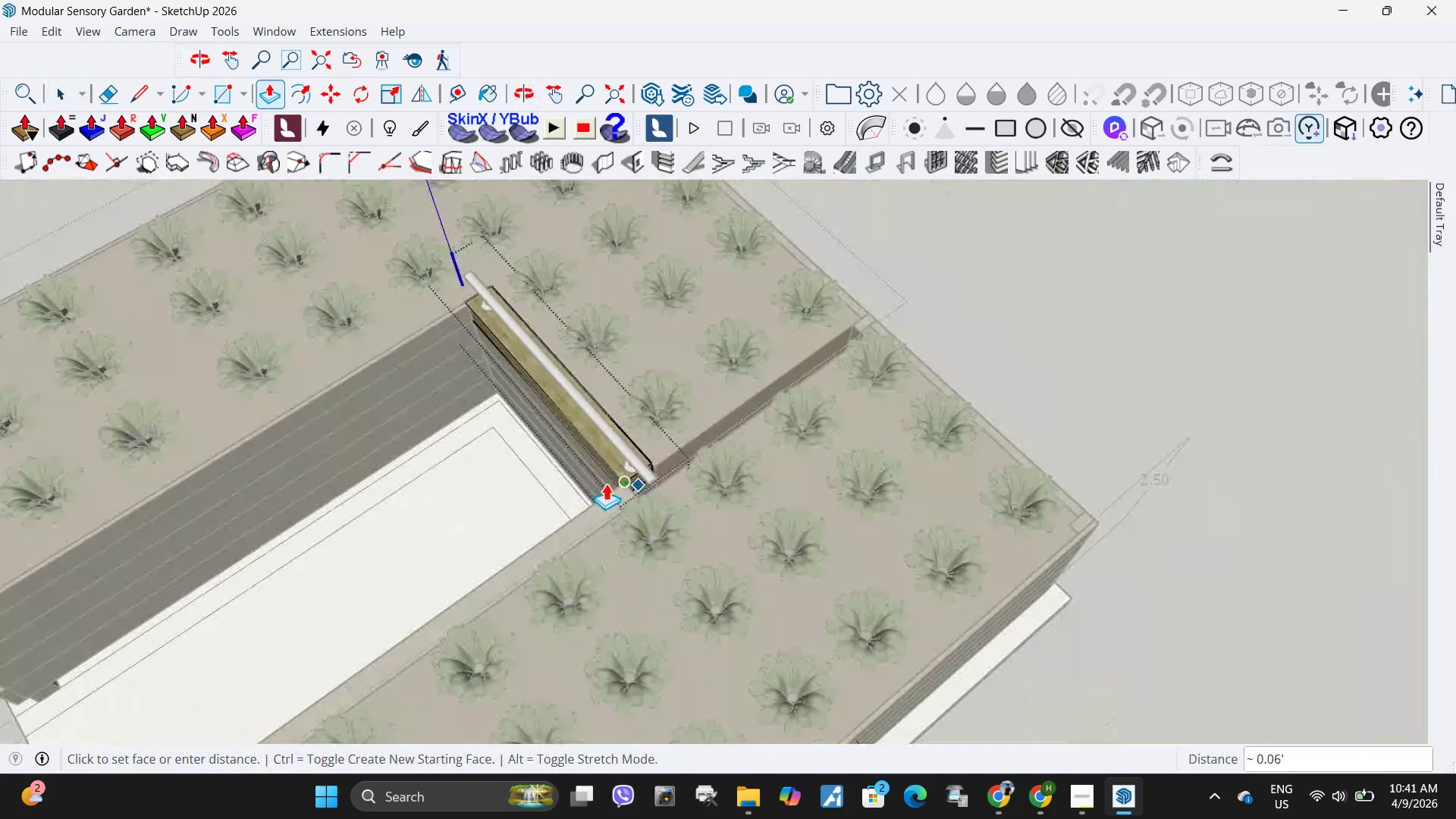 
scroll: coordinate [627, 494], scroll_direction: up, amount: 9.0
 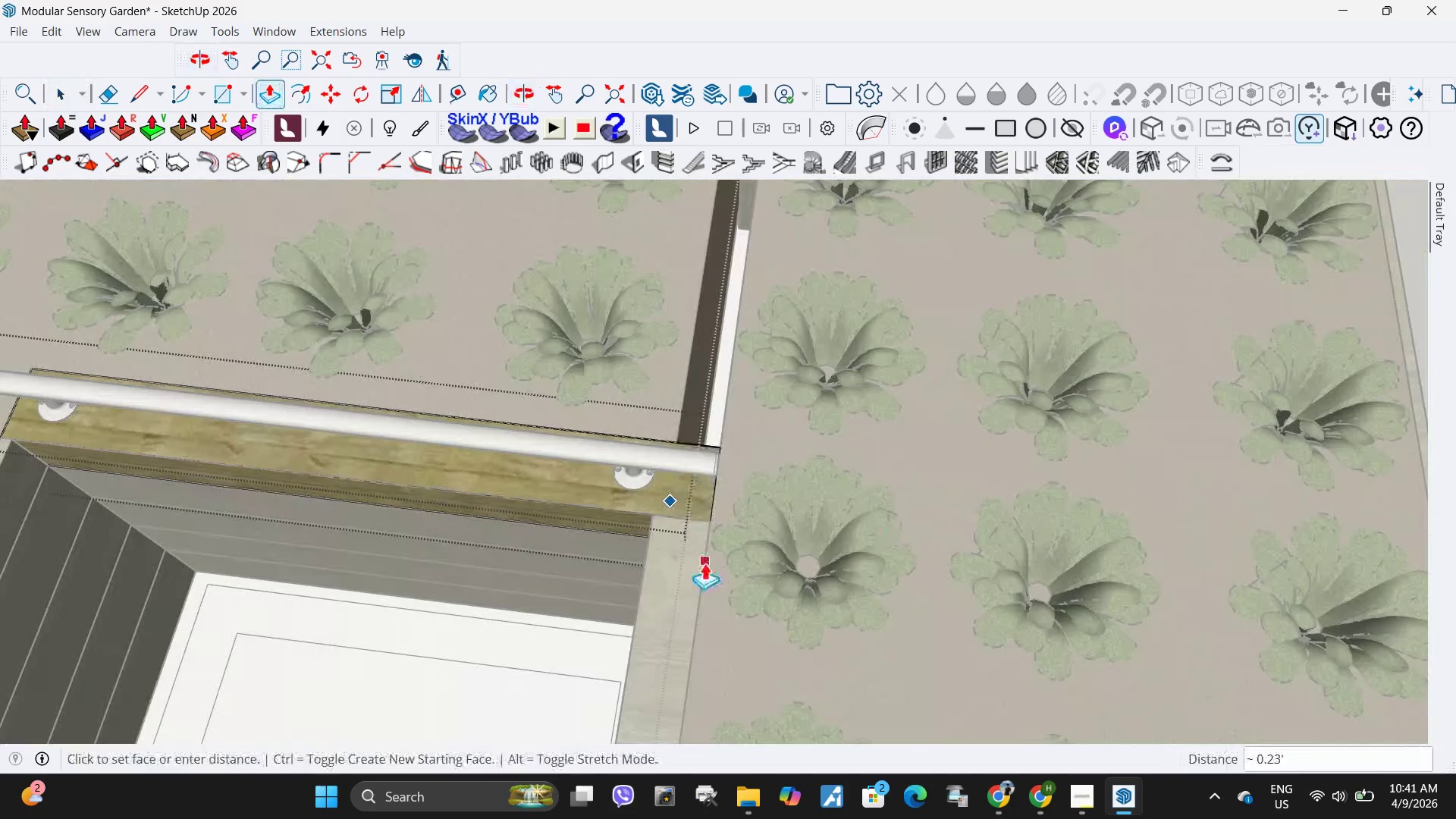 
left_click([704, 563])
 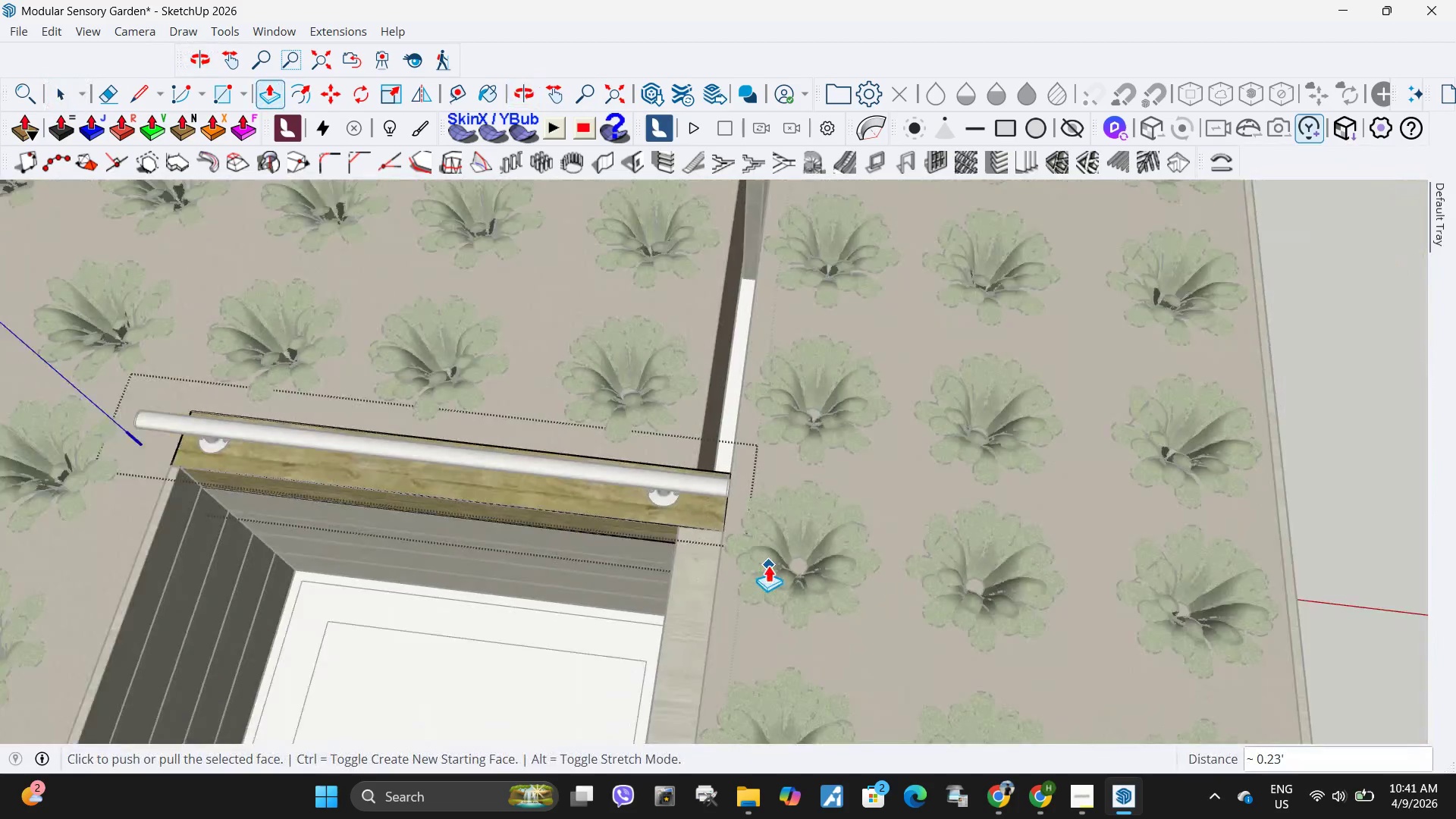 
scroll: coordinate [895, 557], scroll_direction: down, amount: 11.0
 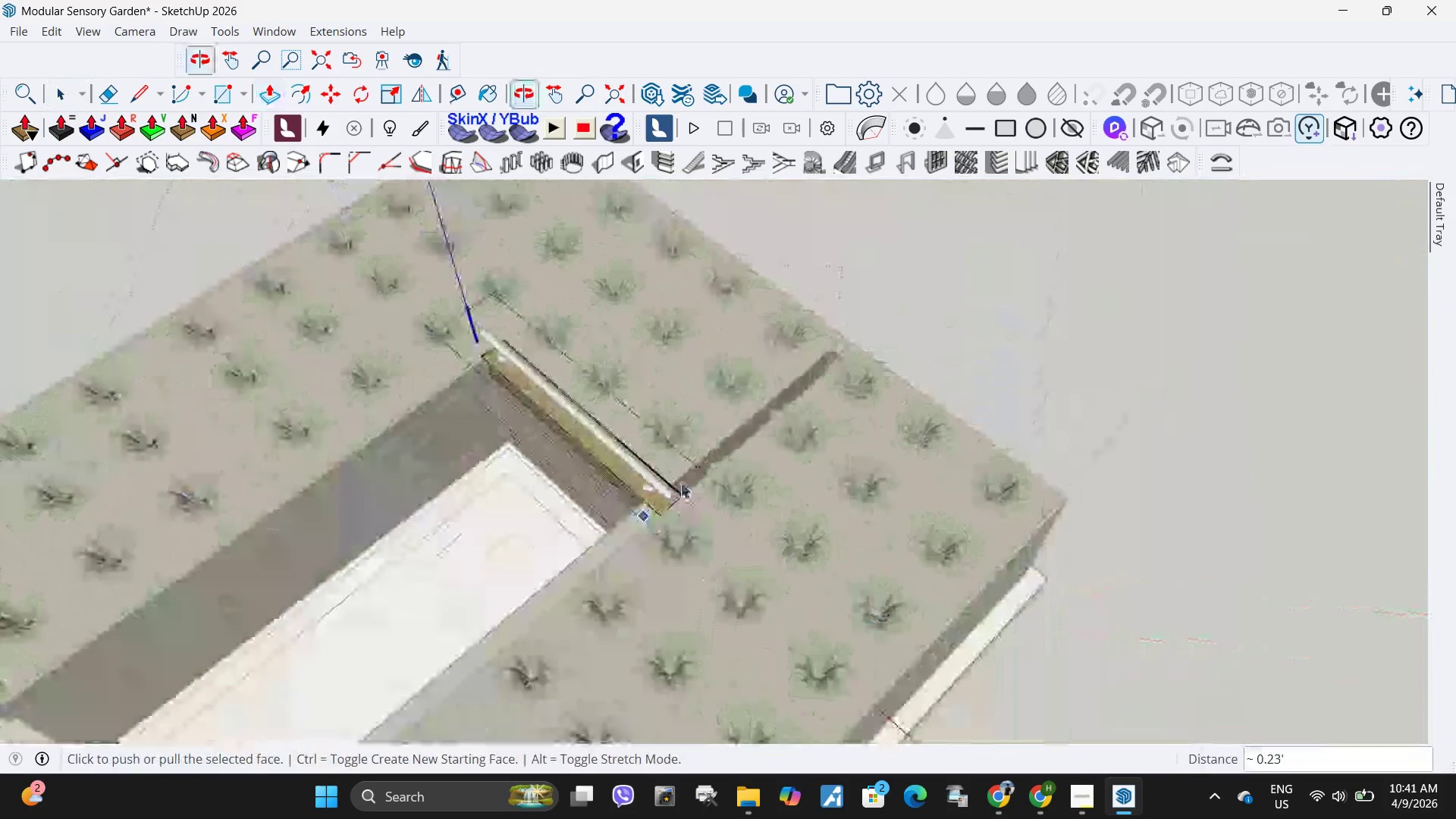 
key(Space)
 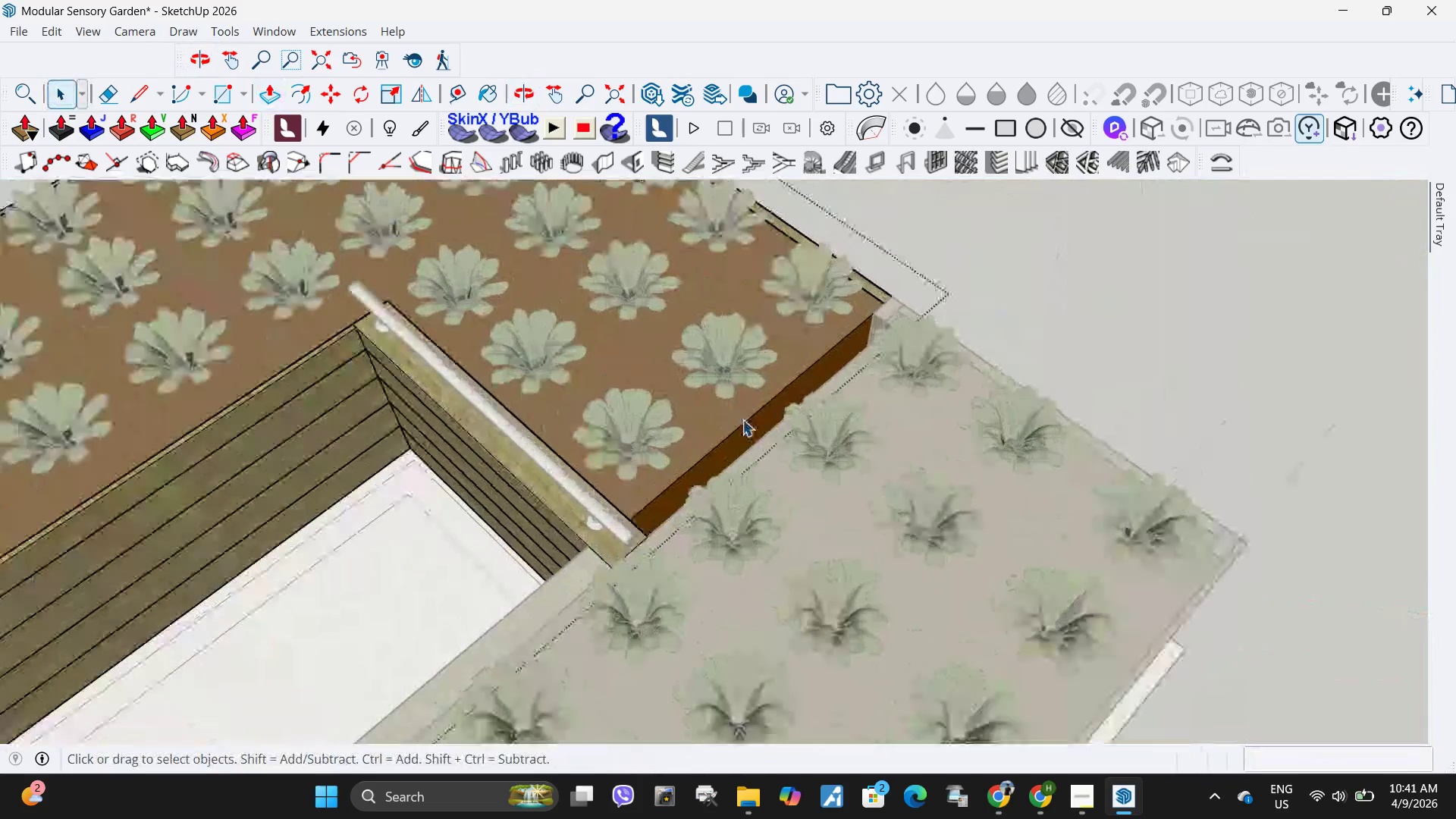 
key(Escape)
 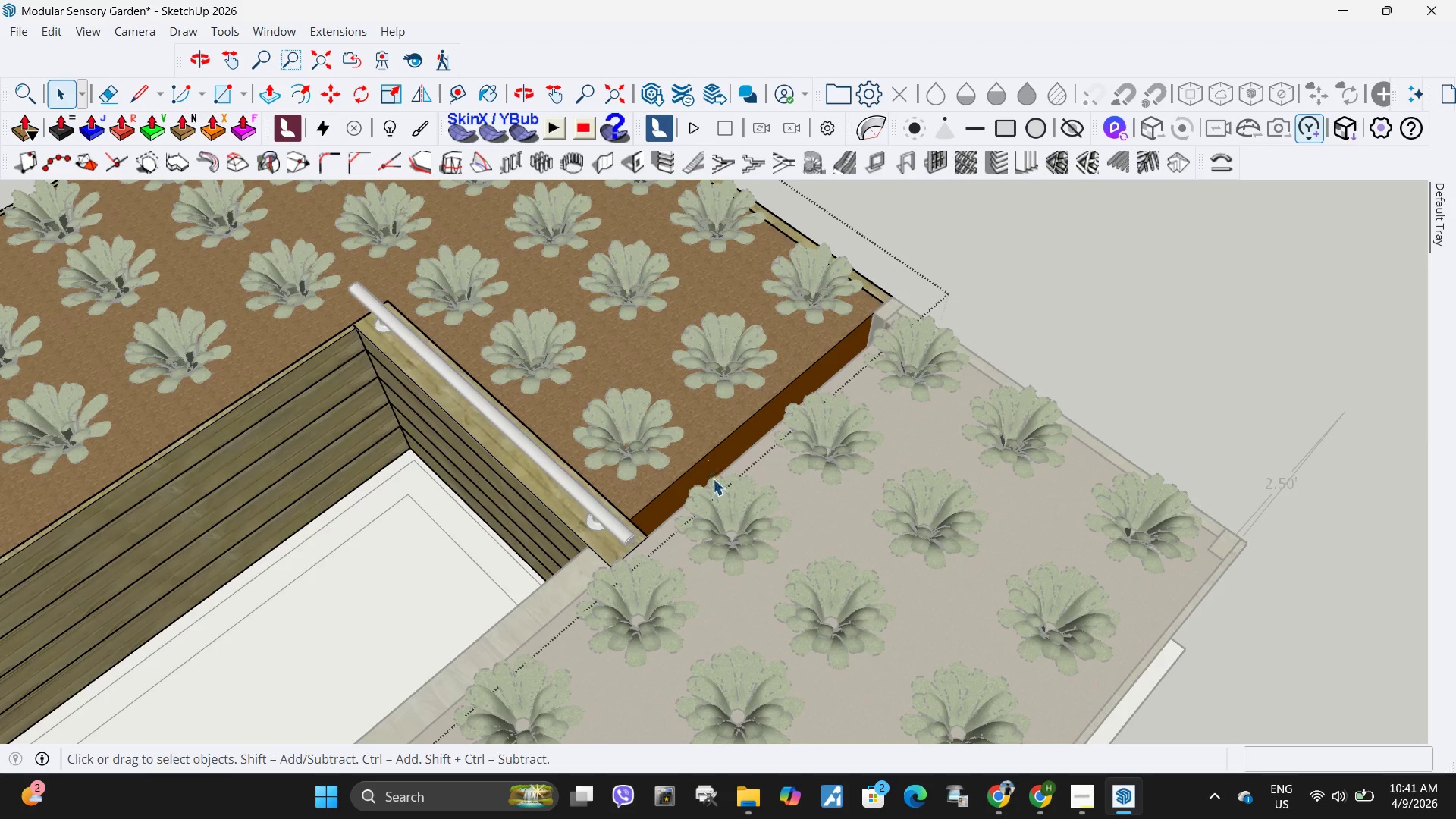 
scroll: coordinate [747, 418], scroll_direction: up, amount: 5.0
 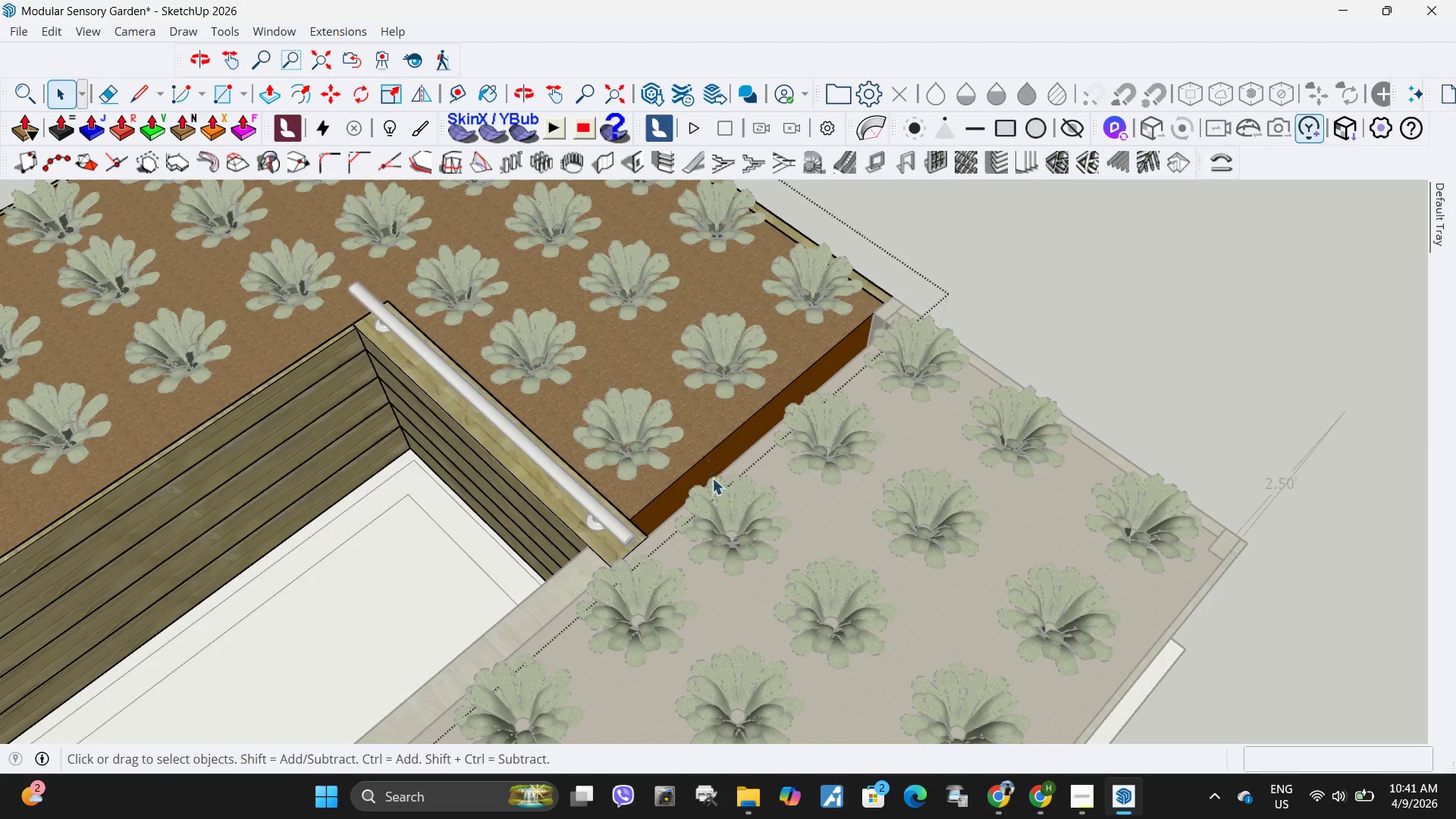 
left_click([713, 479])
 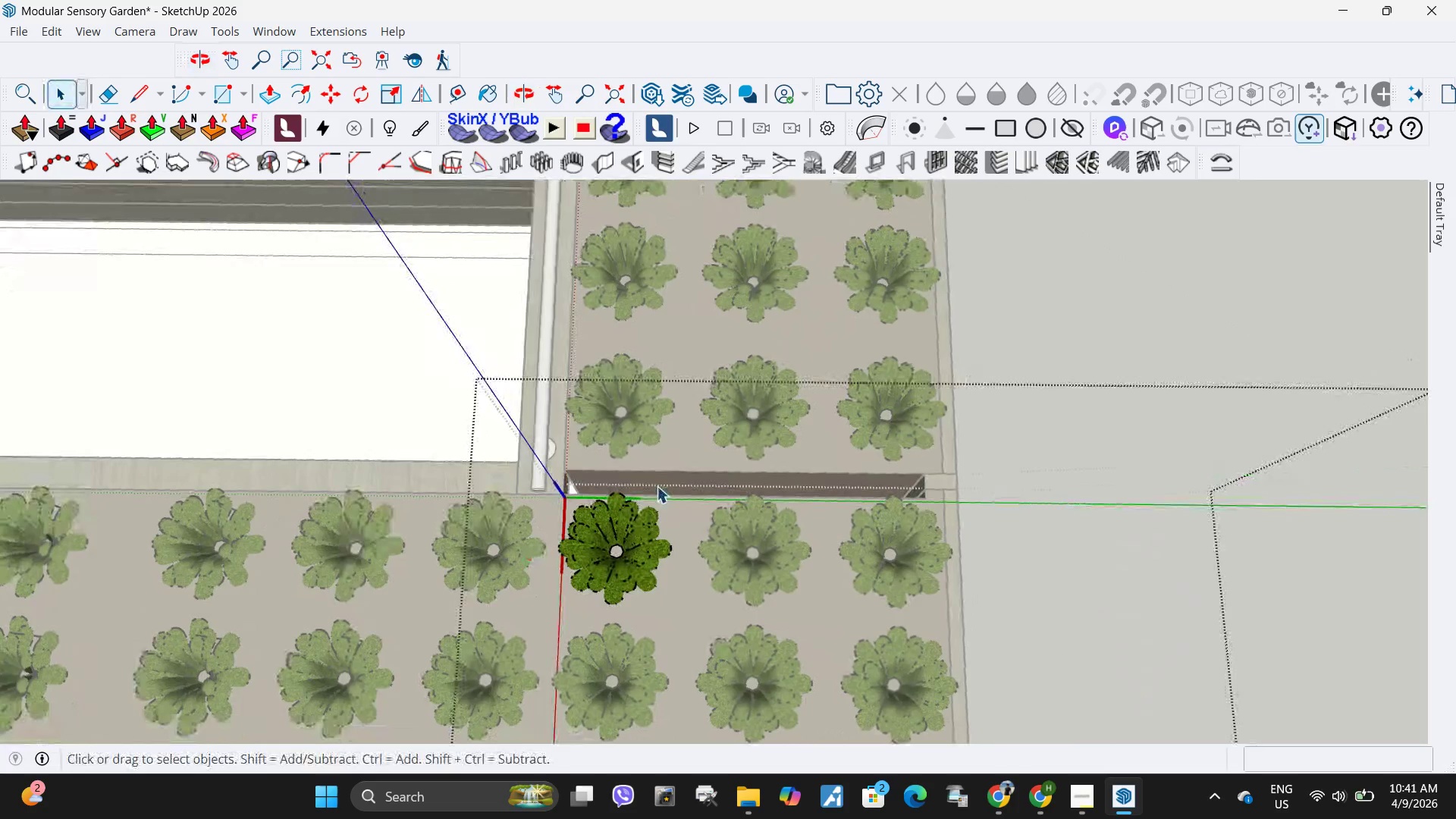 
double_click([665, 481])
 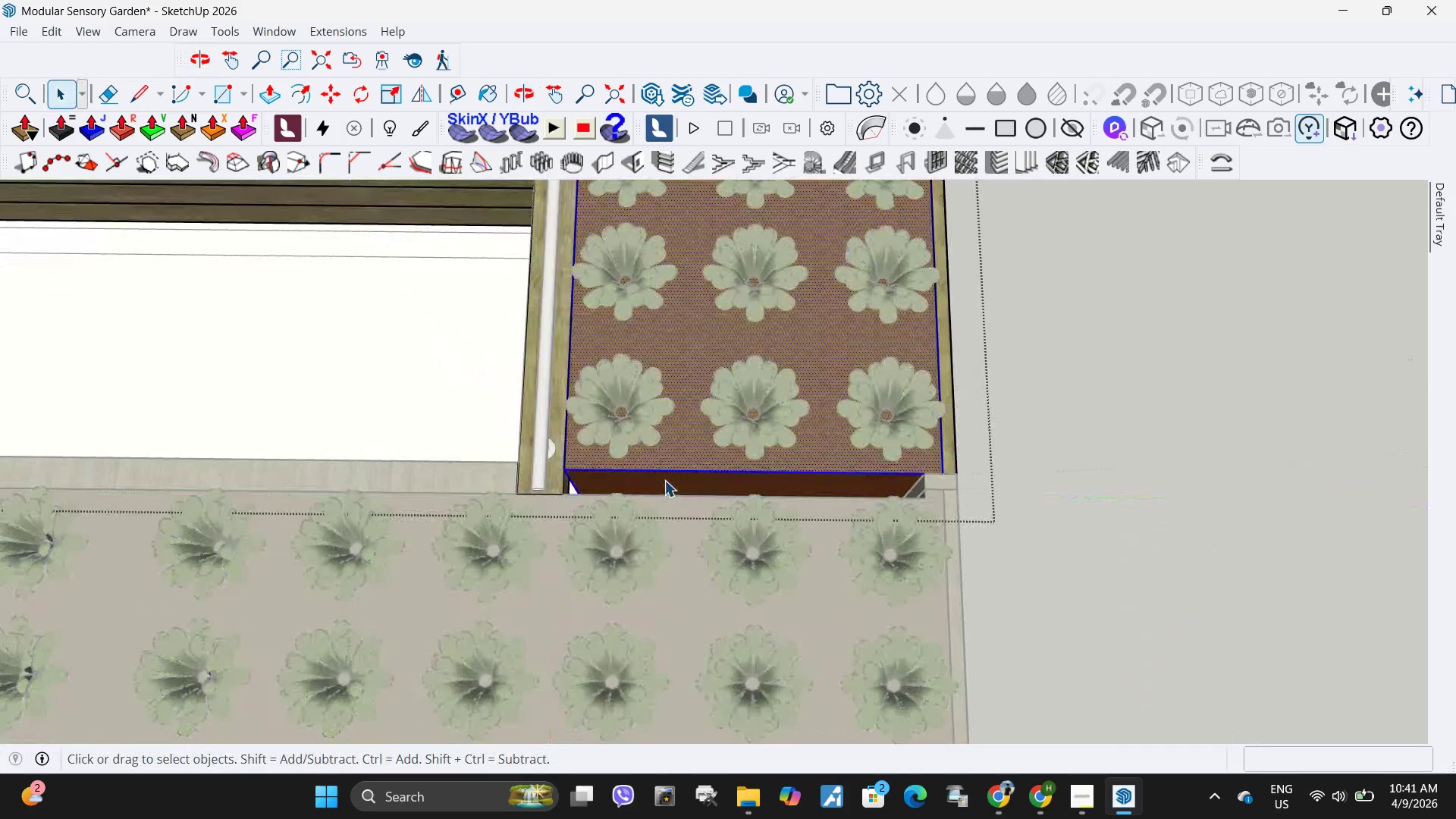 
triple_click([664, 480])
 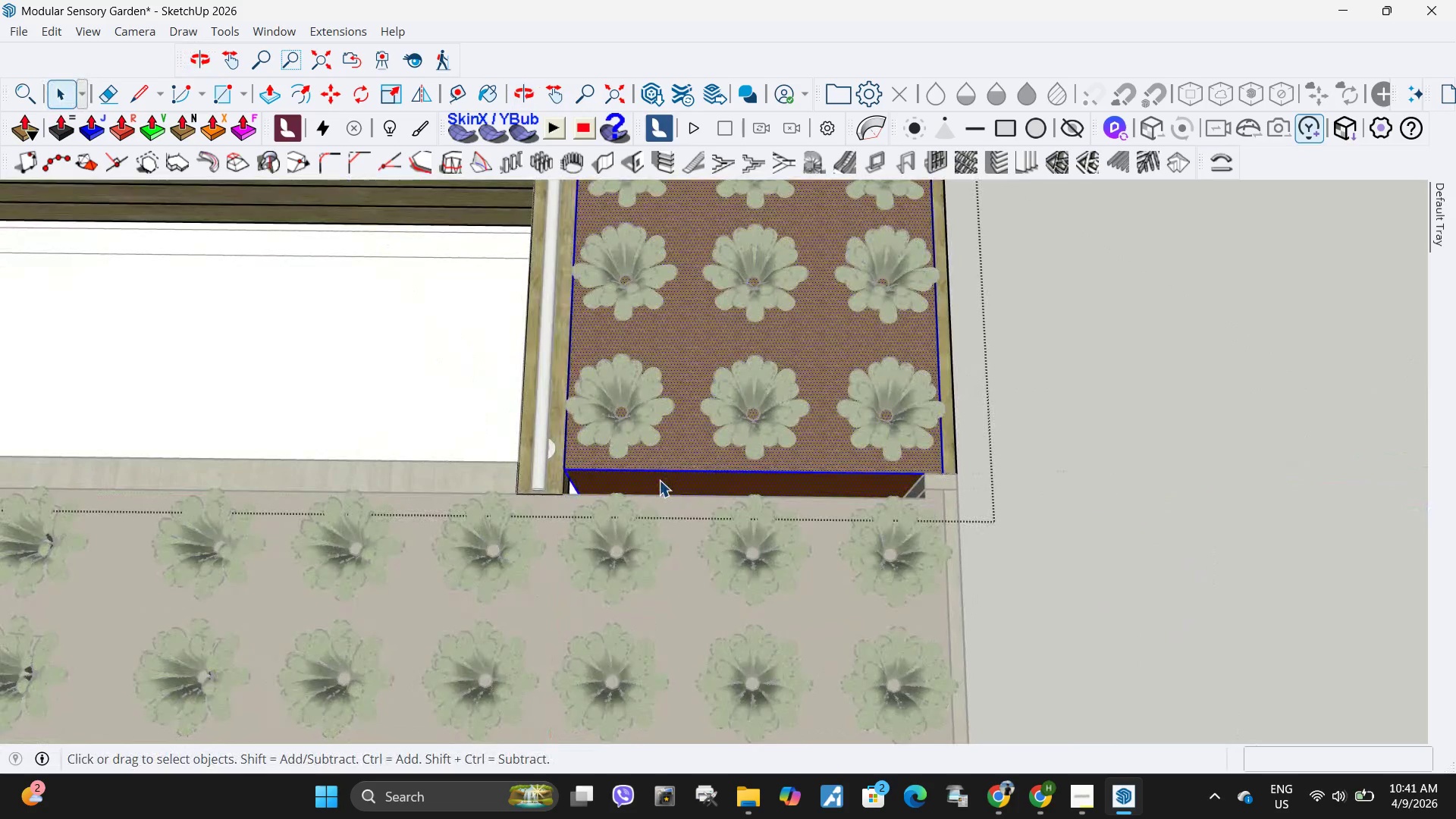 
left_click([659, 480])
 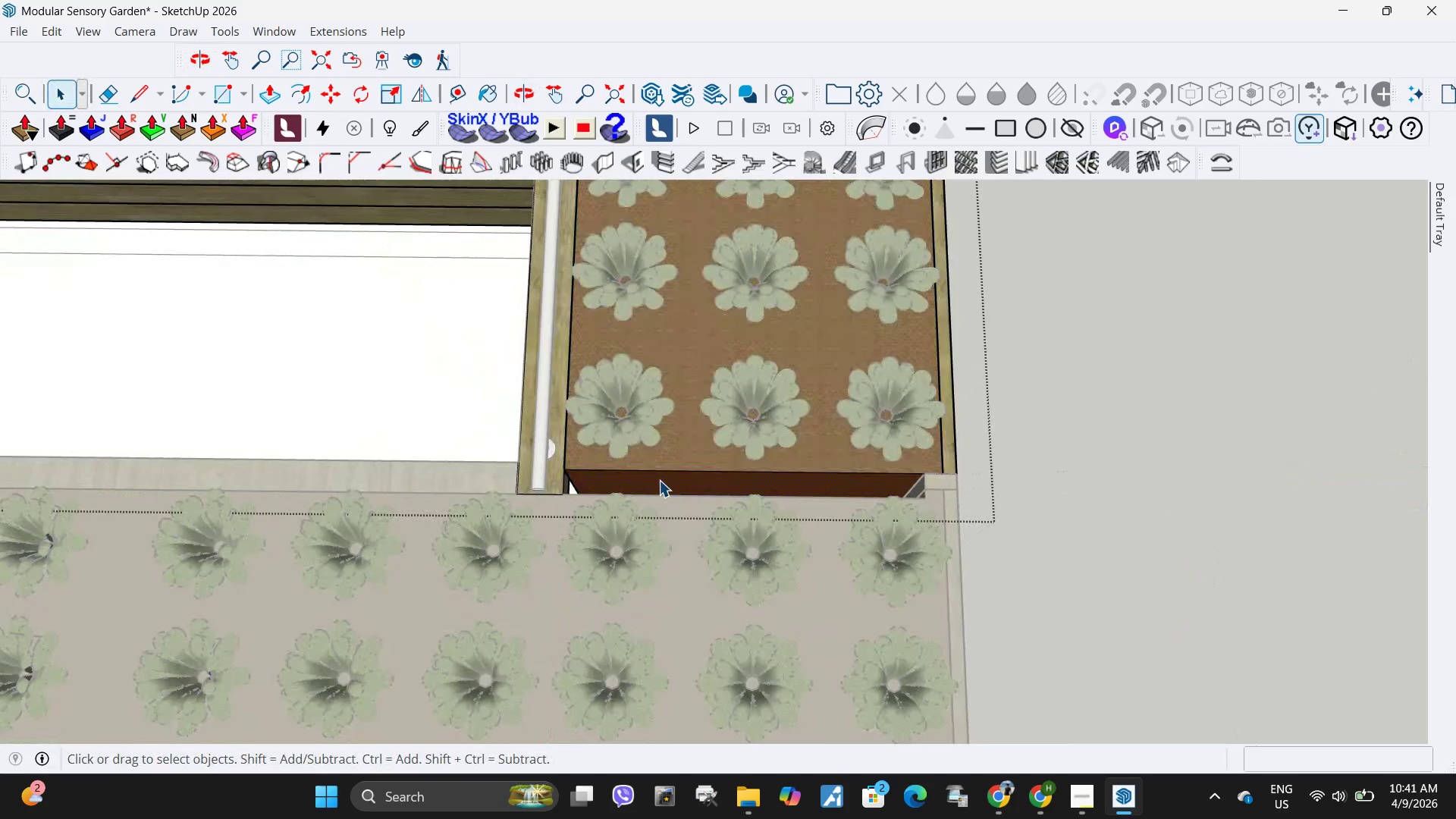 
scroll: coordinate [659, 480], scroll_direction: up, amount: 9.0
 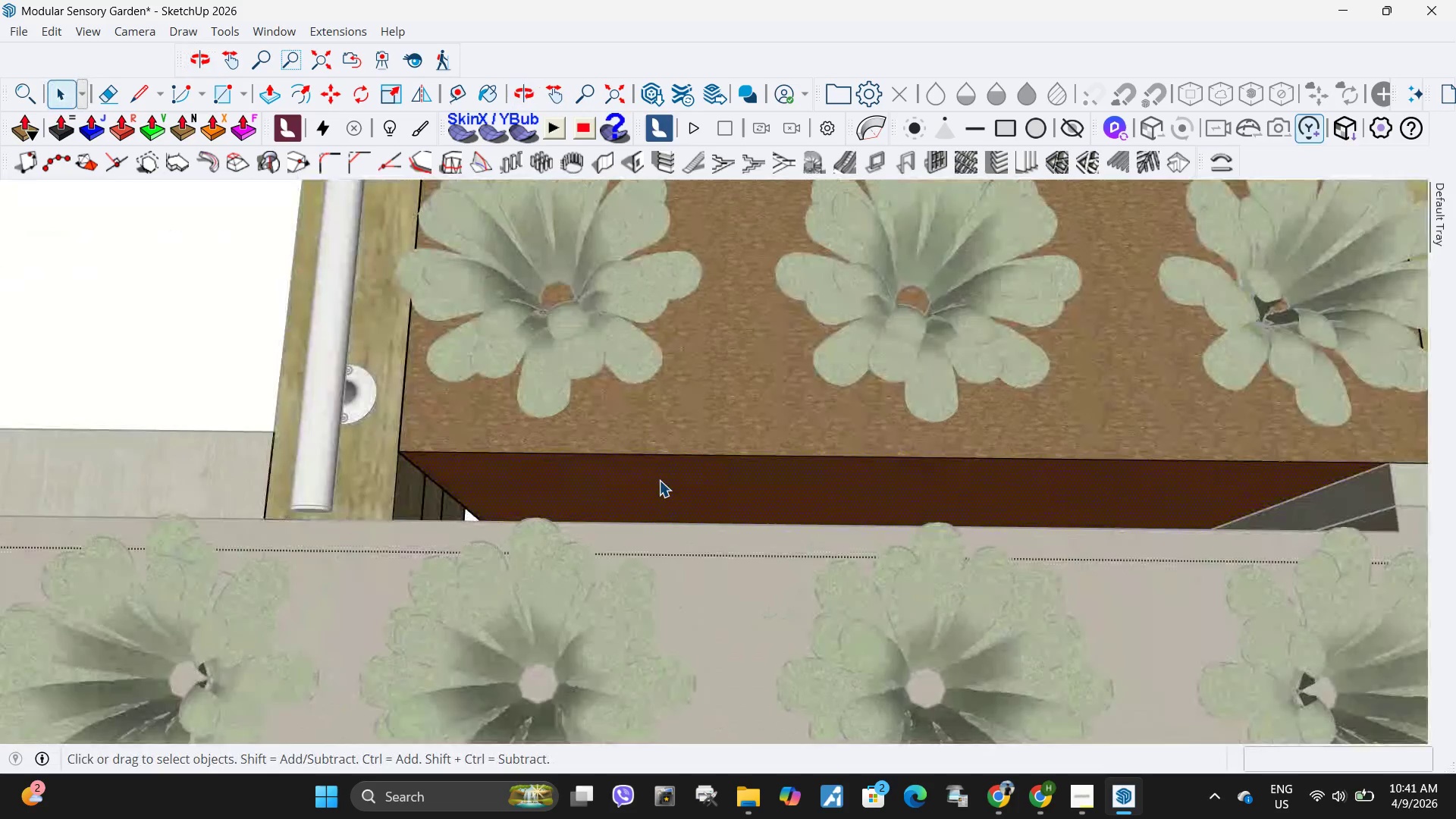 
scroll: coordinate [659, 480], scroll_direction: down, amount: 2.0
 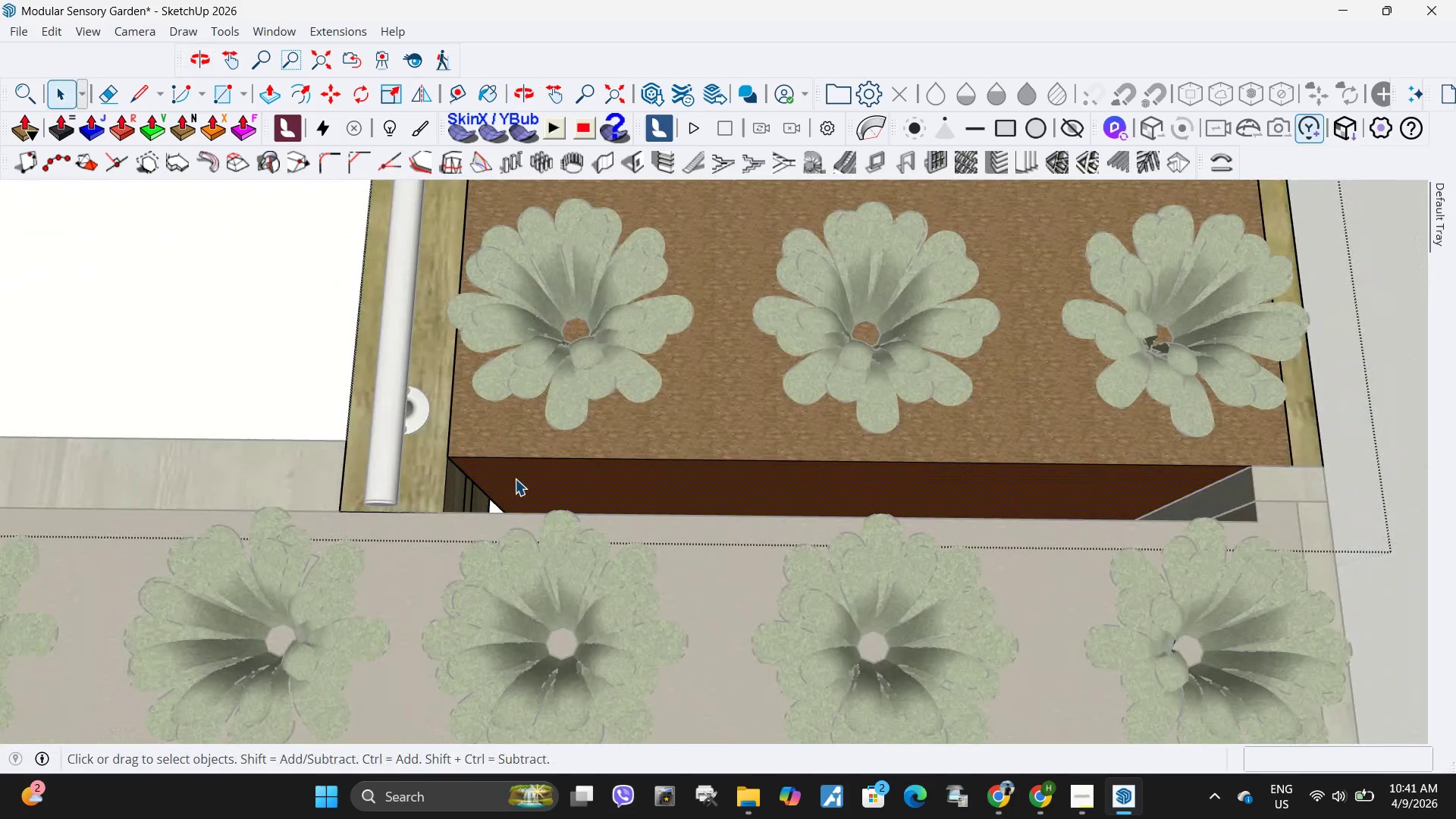 
key(R)
 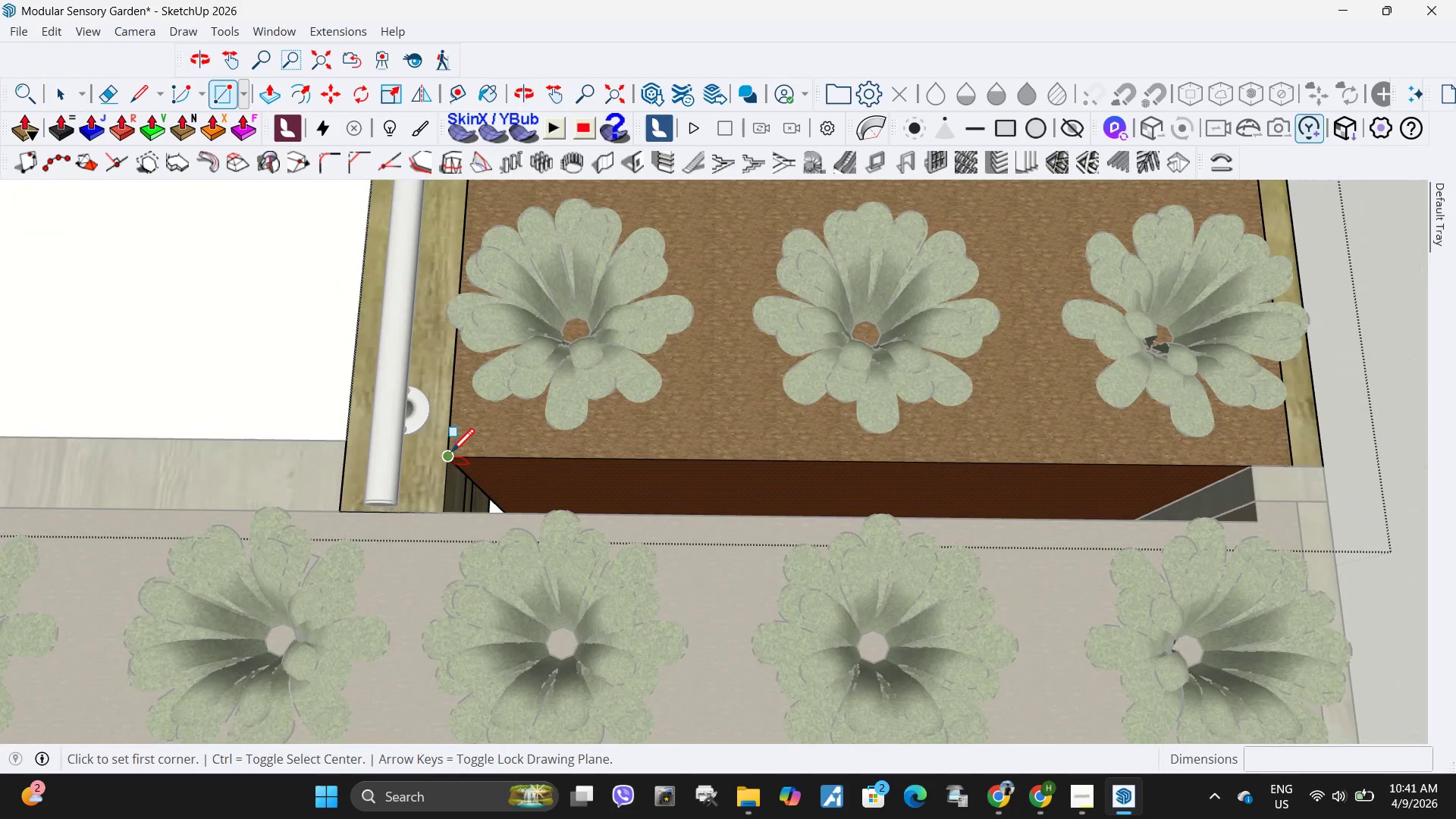 
left_click([451, 454])
 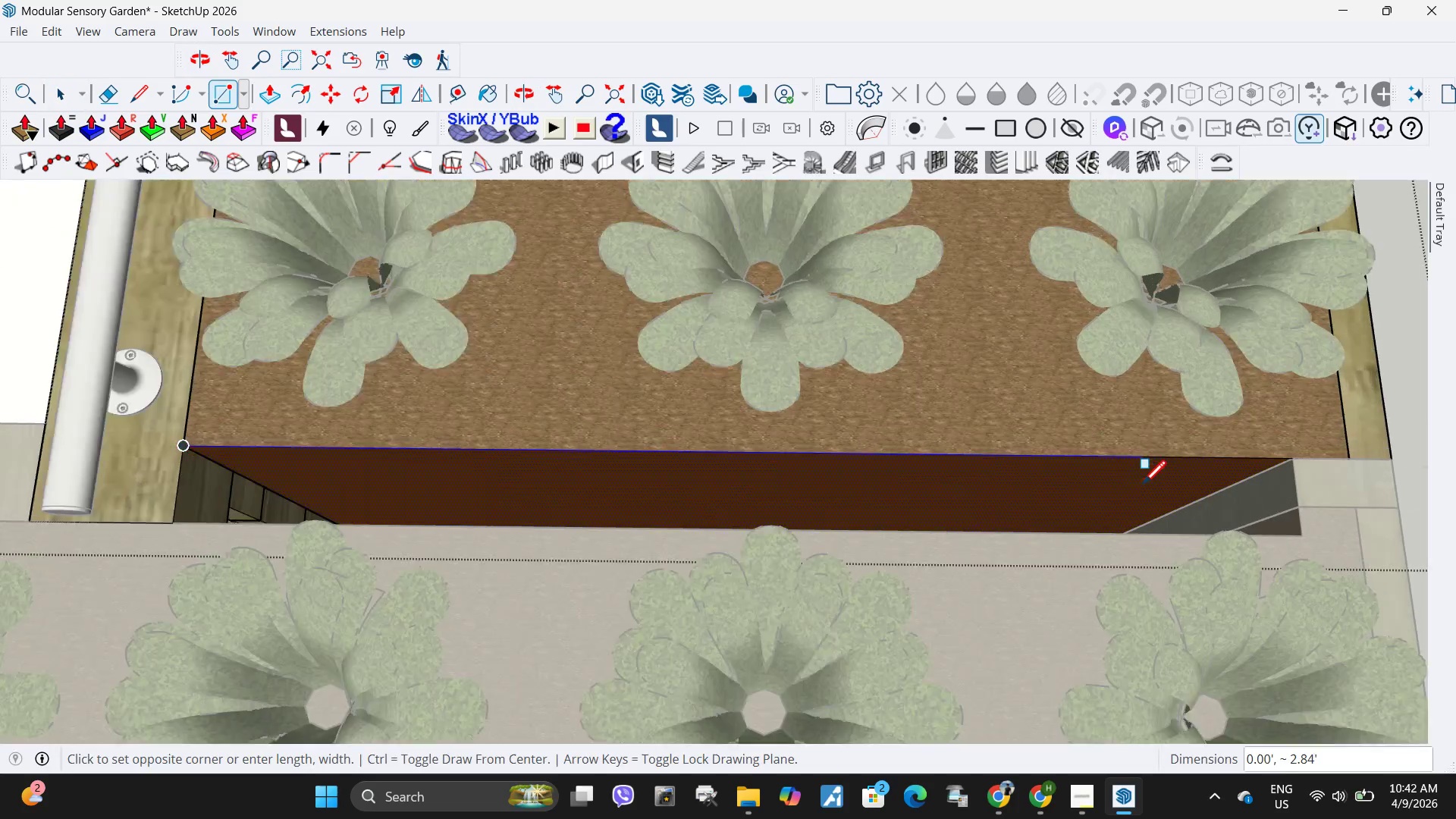 
scroll: coordinate [1055, 579], scroll_direction: up, amount: 12.0
 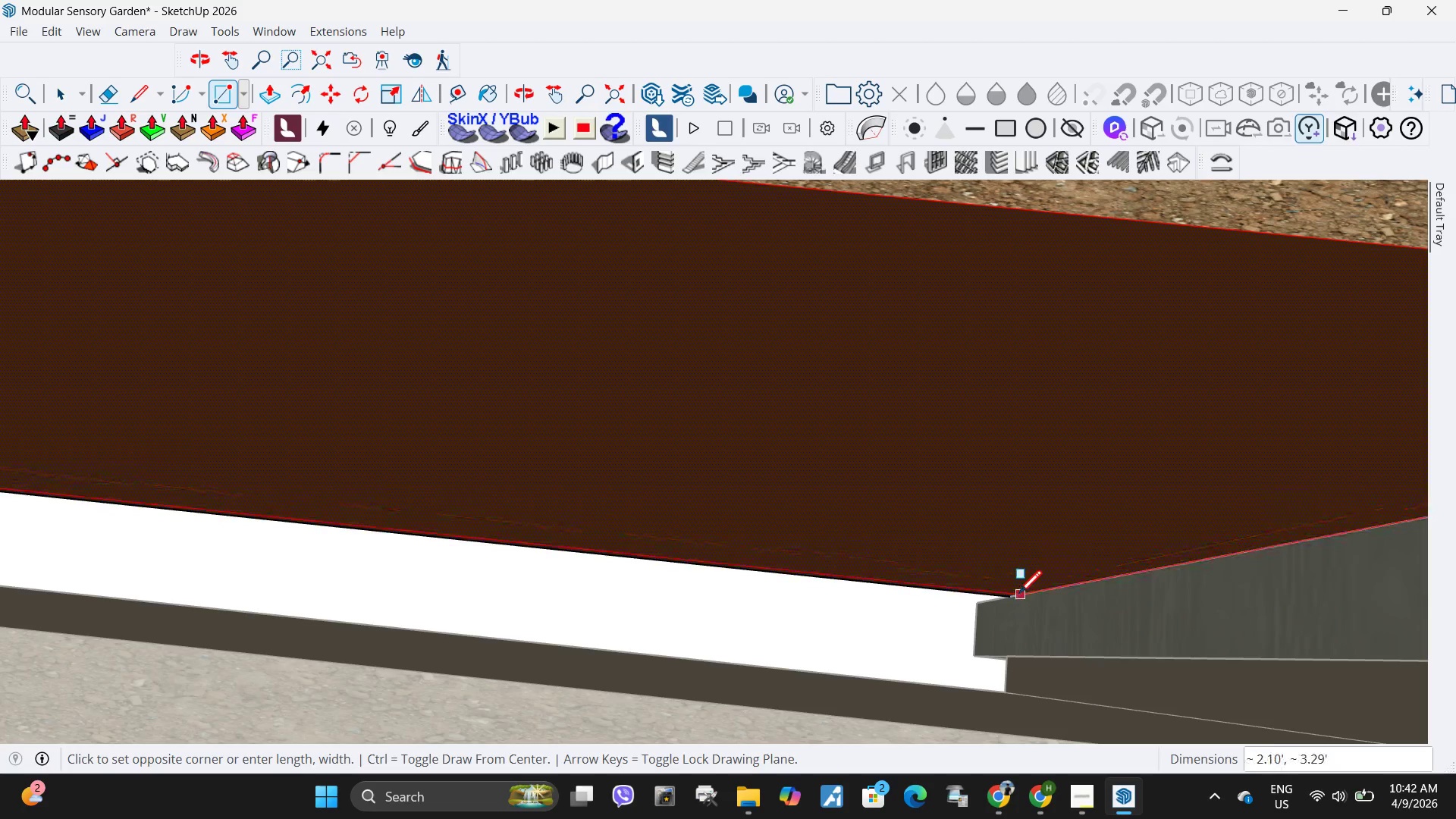 
mouse_move([999, 606])
 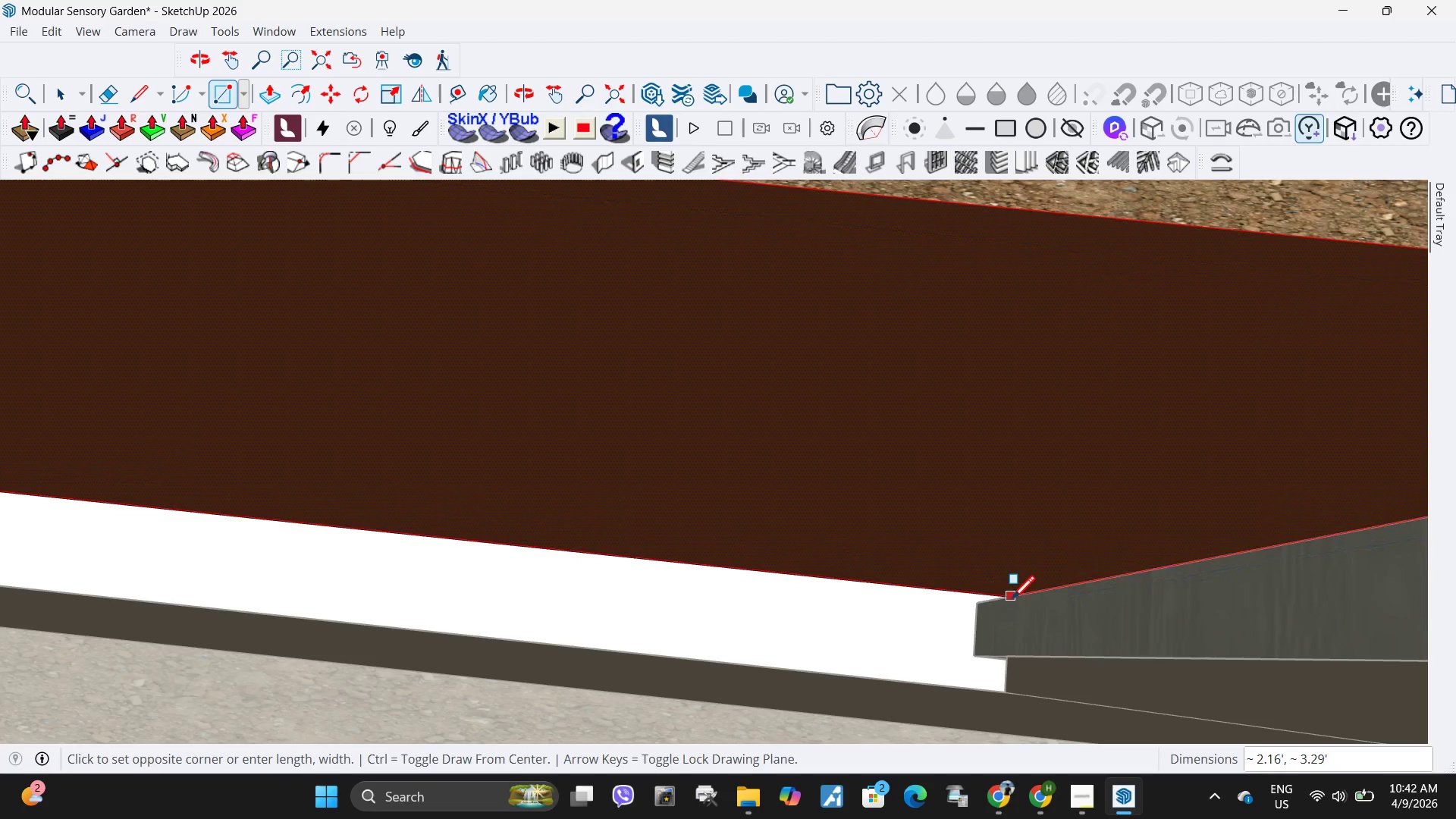 
mouse_move([1015, 596])
 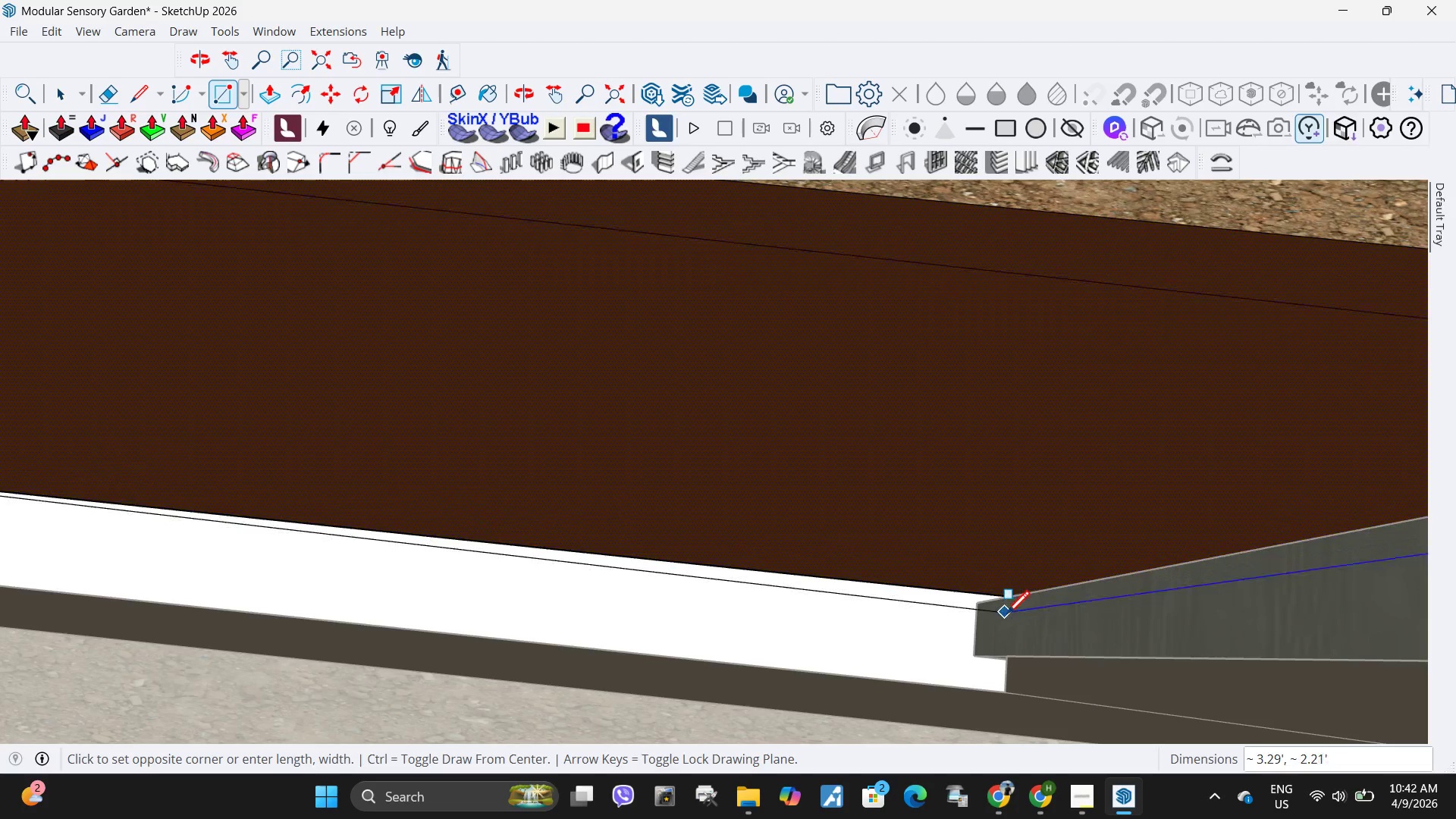 
scroll: coordinate [1028, 615], scroll_direction: up, amount: 11.0
 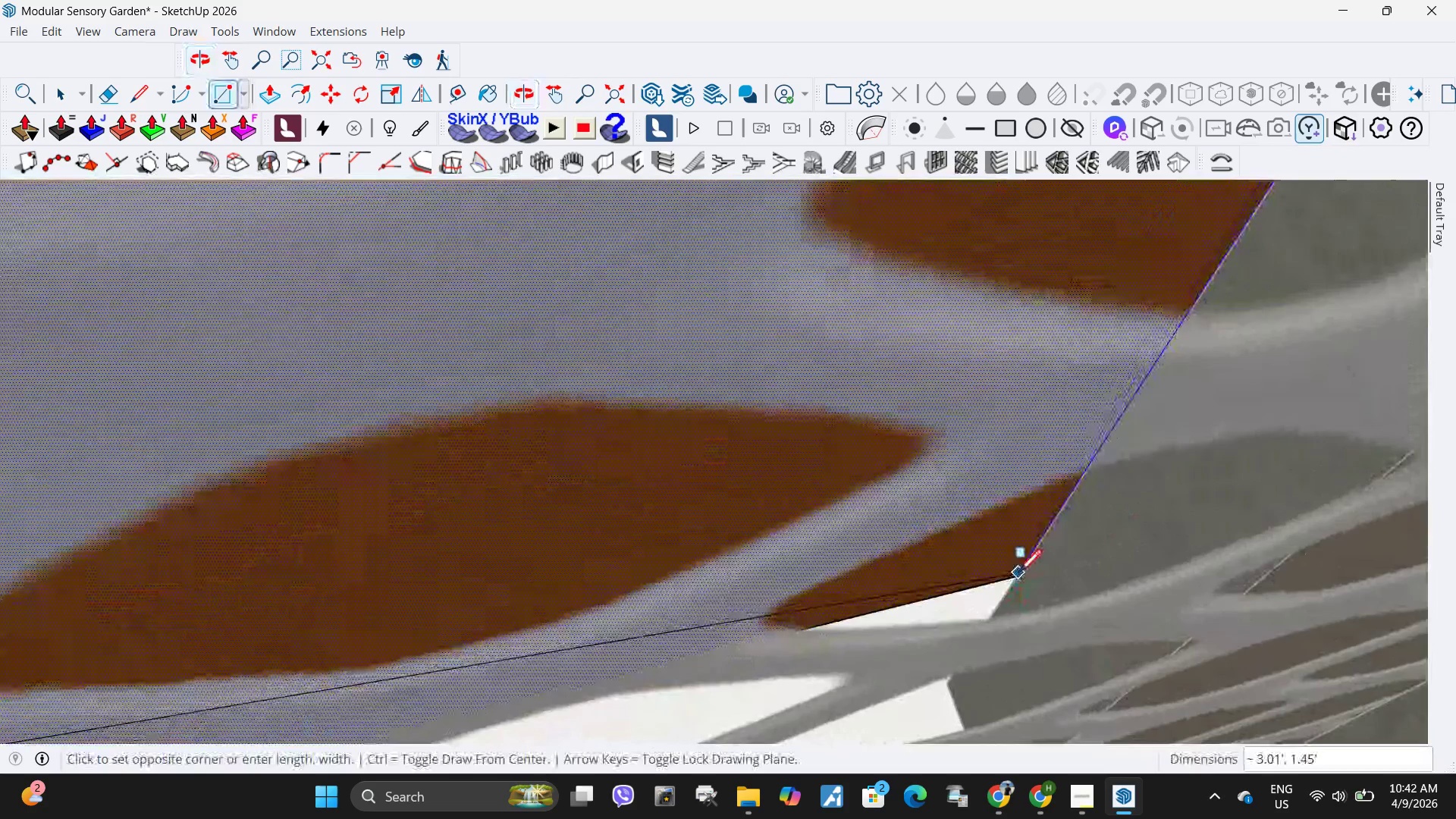 
scroll: coordinate [1011, 569], scroll_direction: down, amount: 5.0
 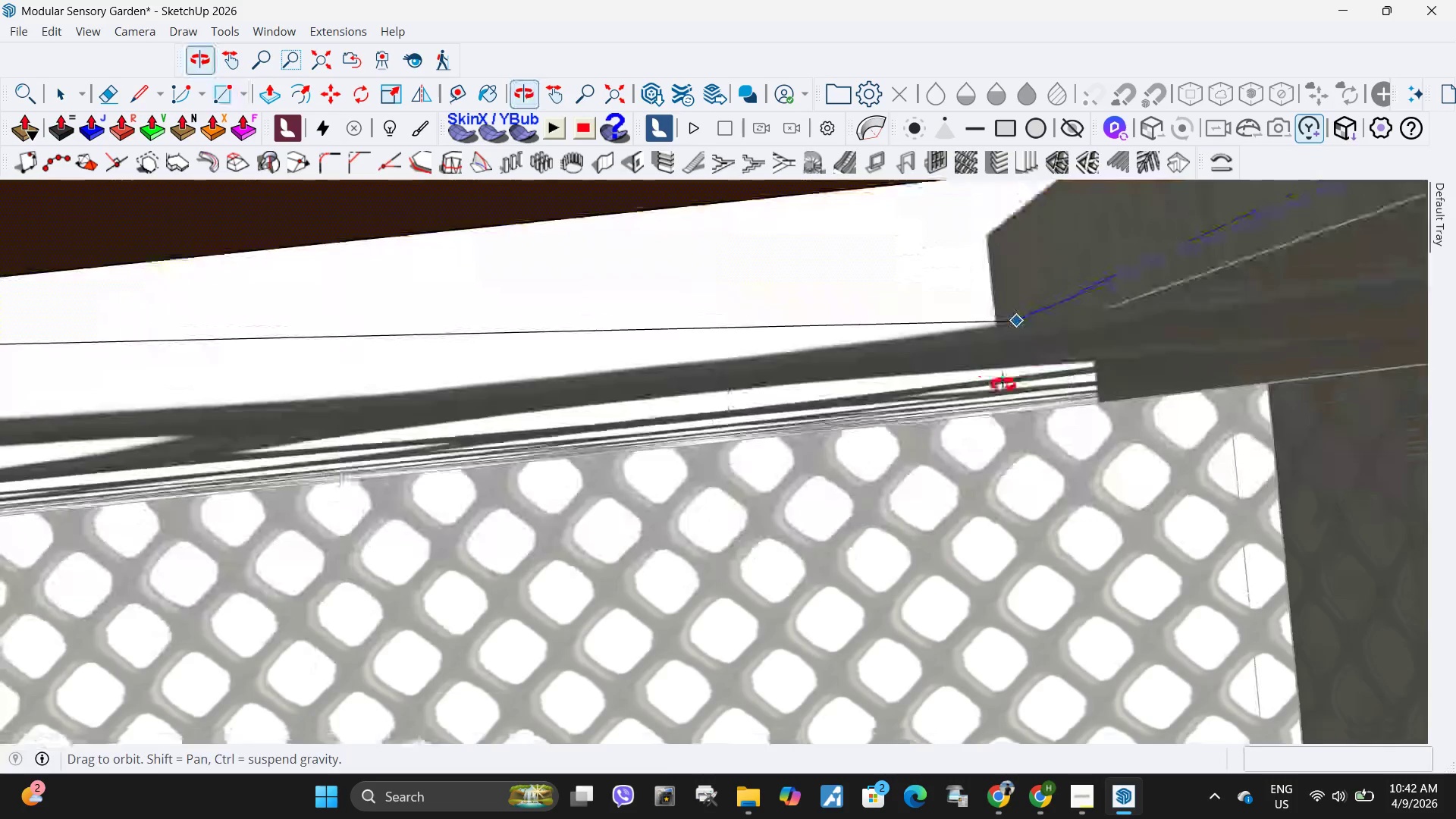 
scroll: coordinate [940, 304], scroll_direction: up, amount: 4.0
 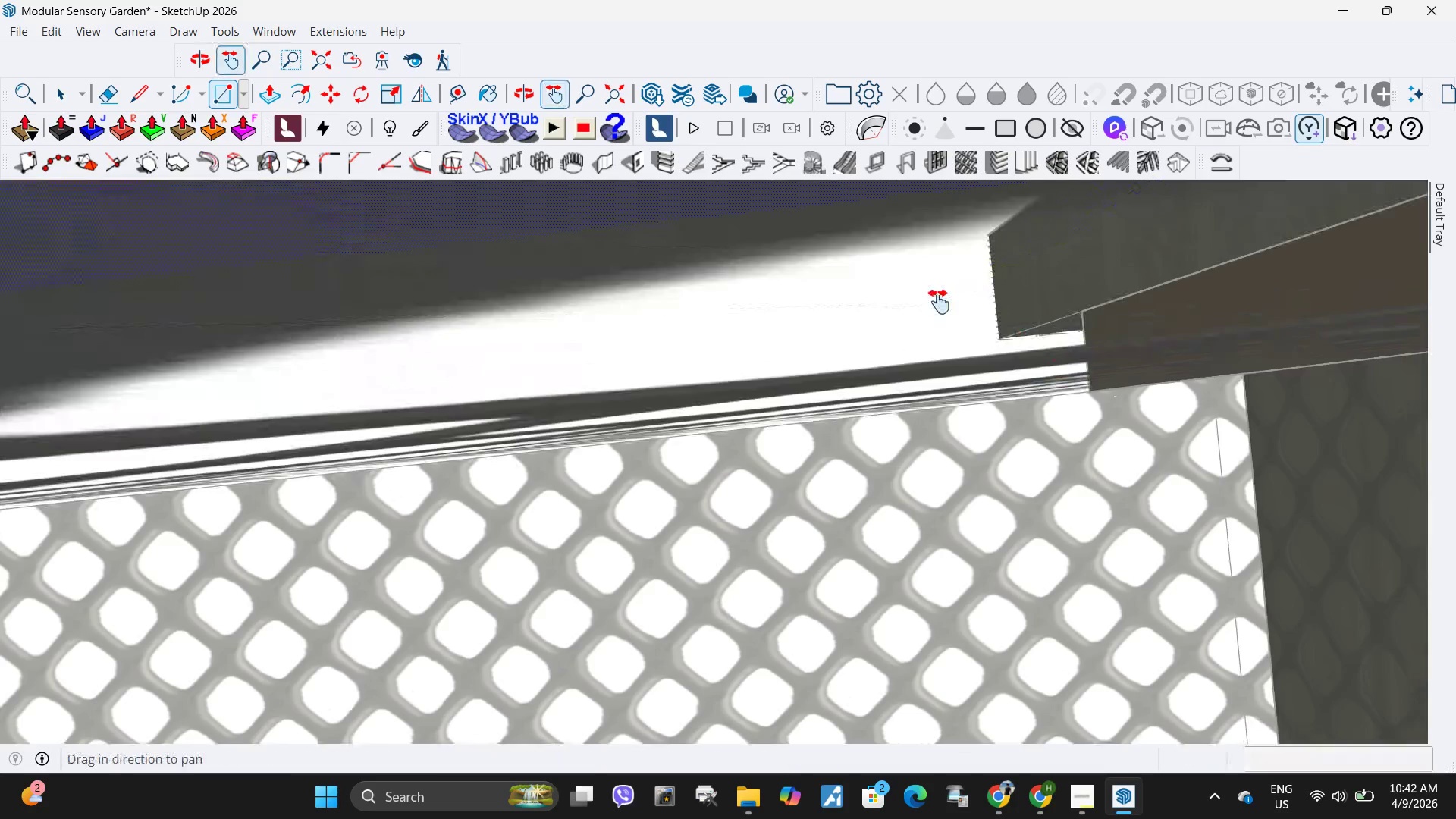 
type(hr)
 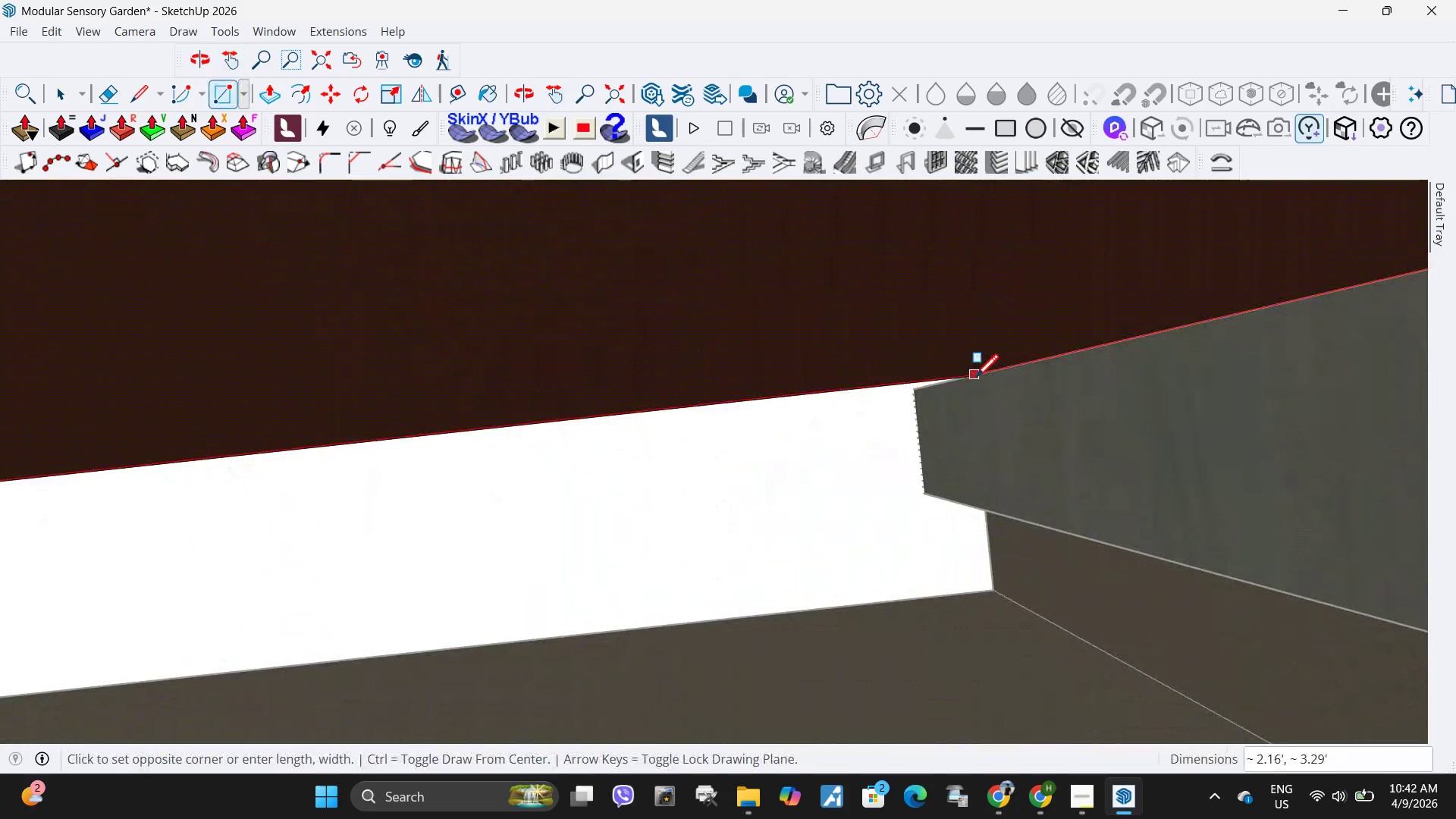 
left_click_drag(start_coordinate=[940, 301], to_coordinate=[861, 535])
 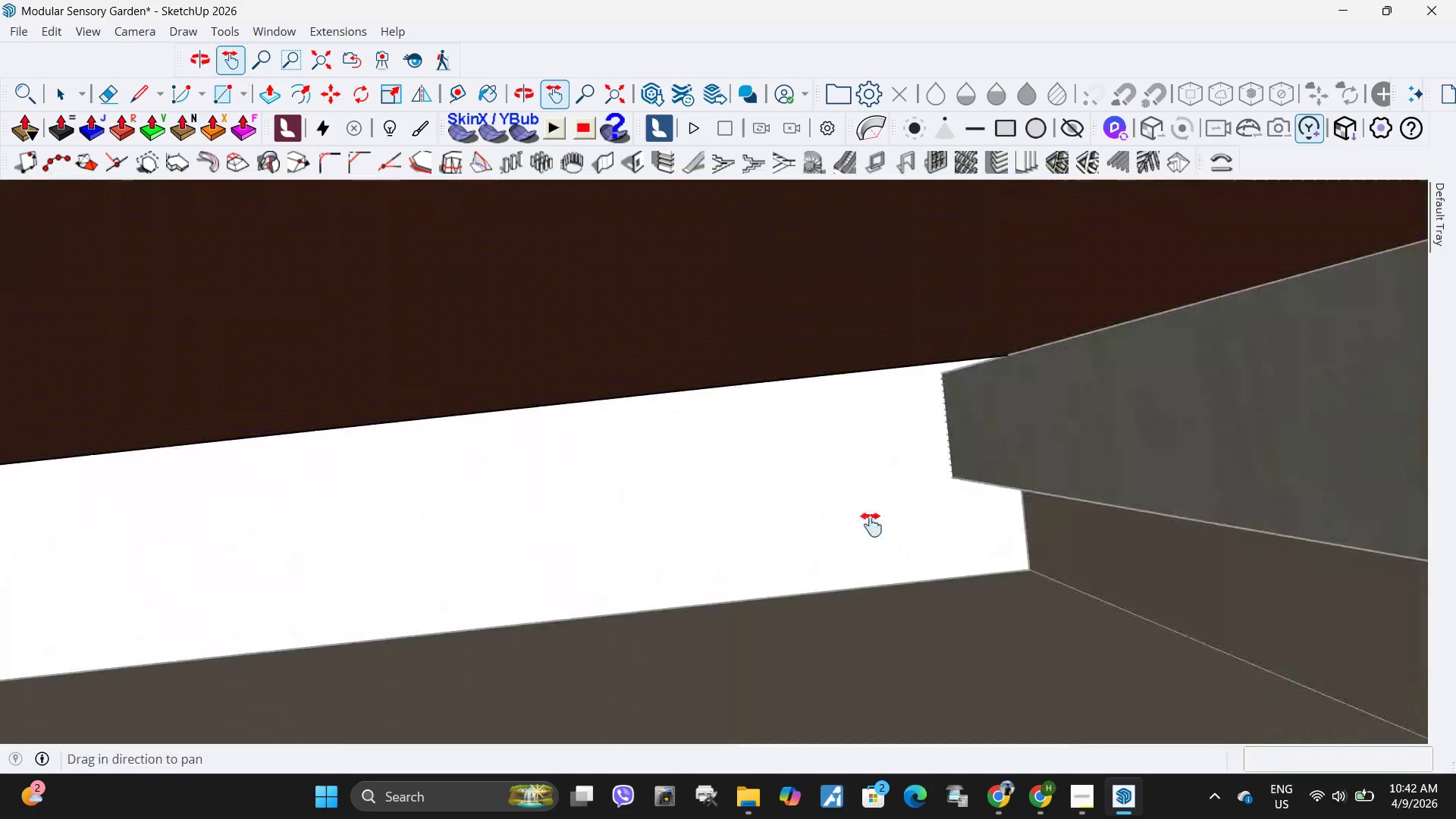 
left_click_drag(start_coordinate=[949, 315], to_coordinate=[876, 463])
 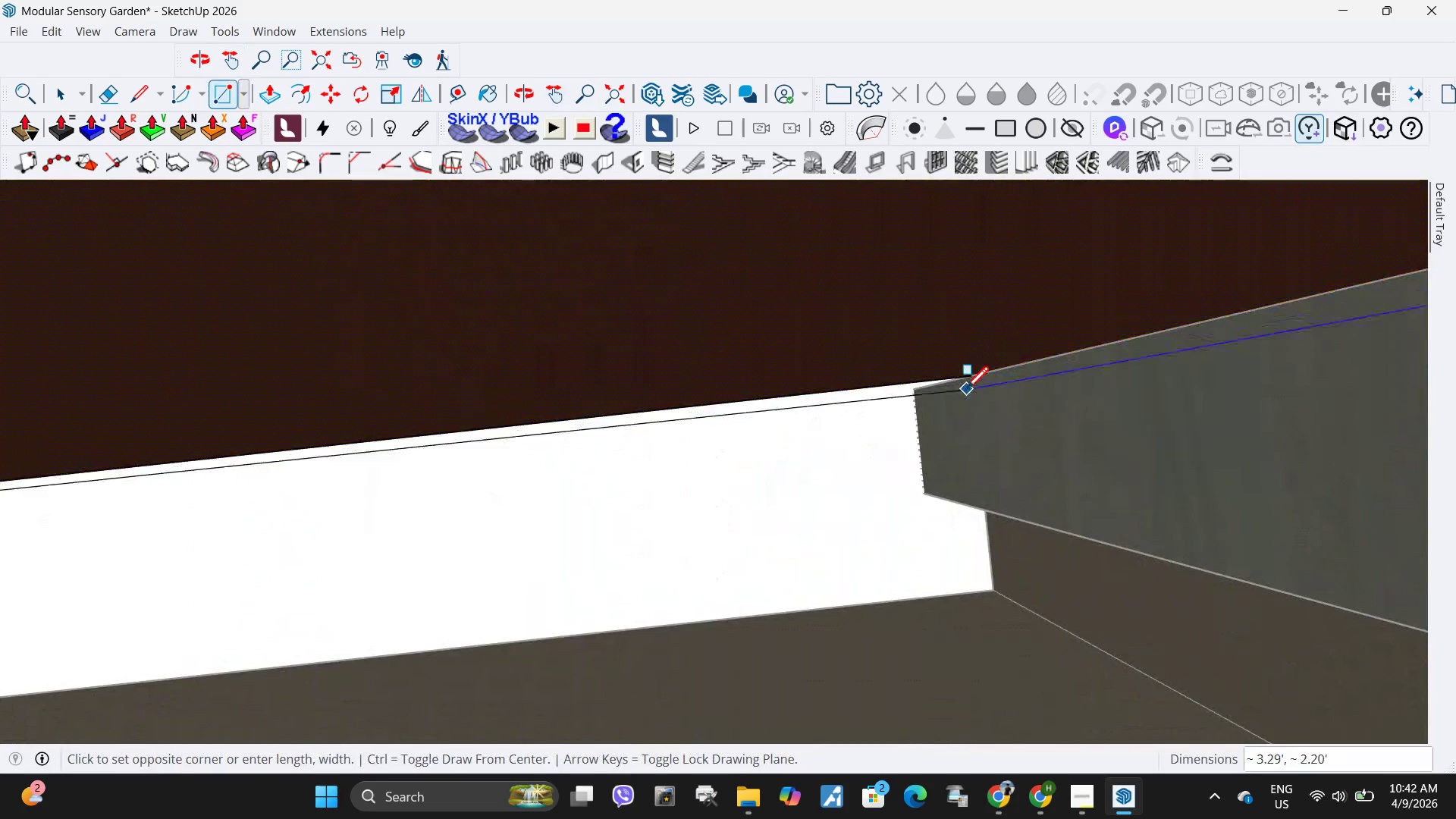 
scroll: coordinate [979, 397], scroll_direction: down, amount: 24.0
 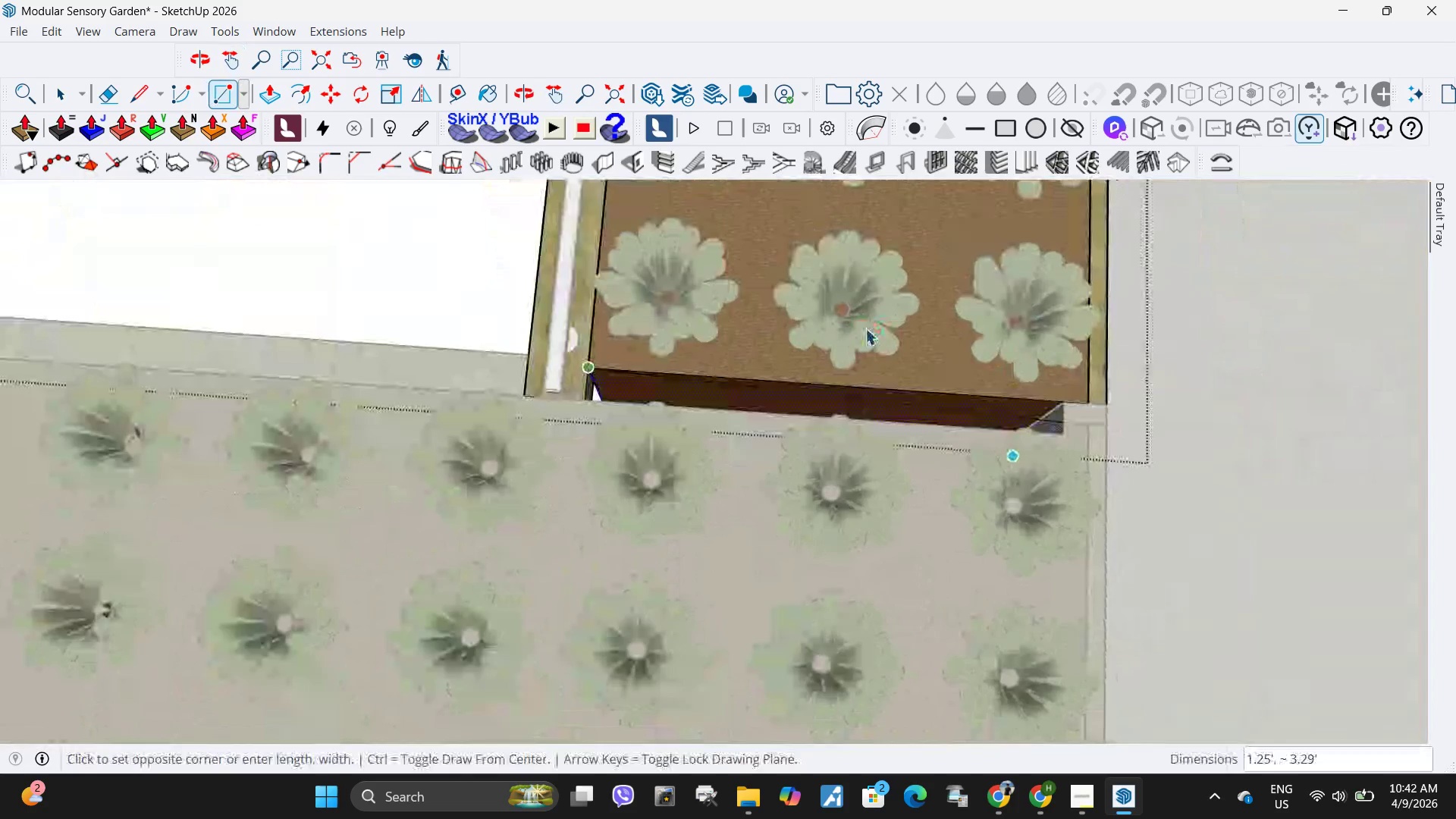 
key(Space)
 